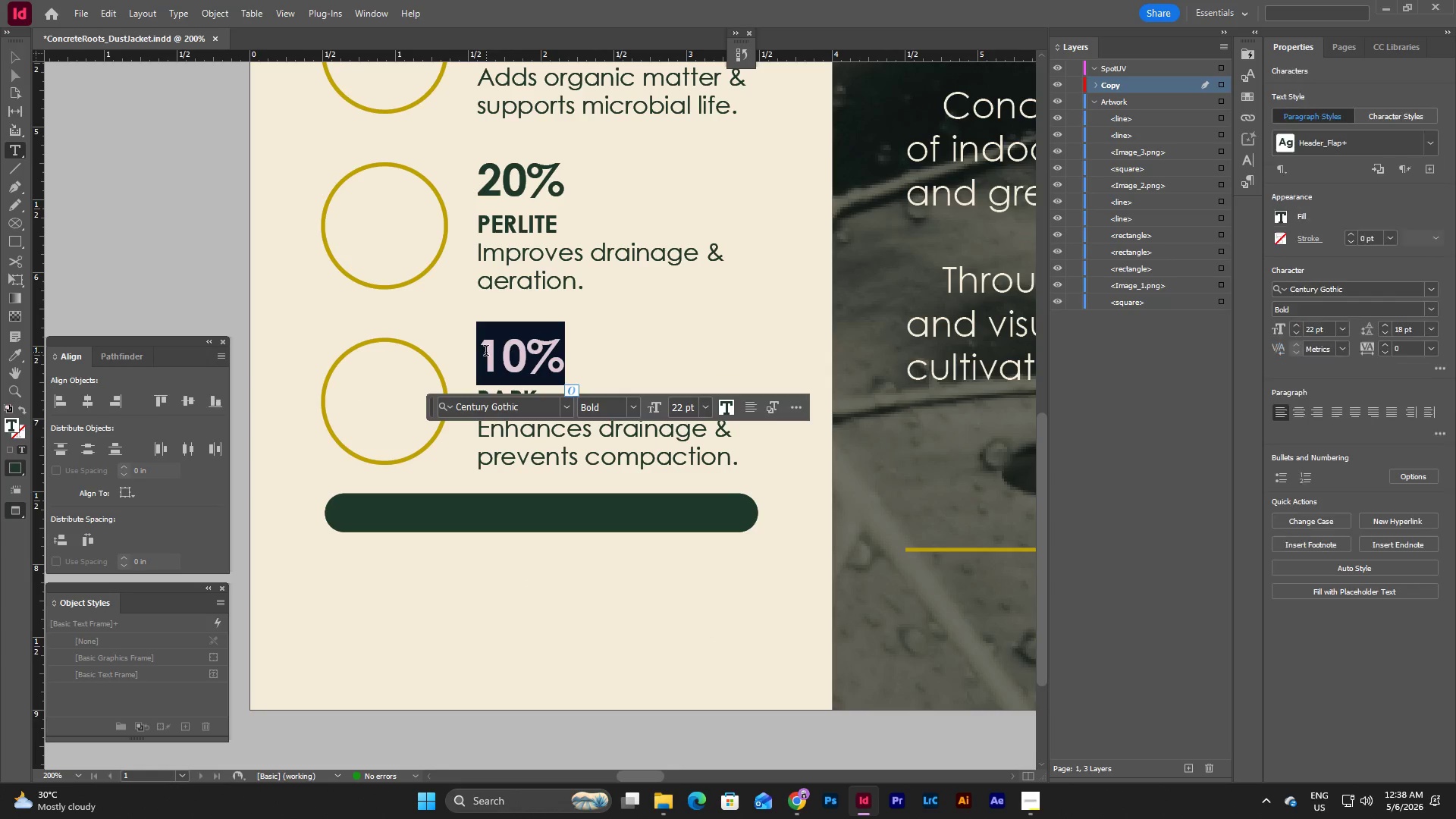 
left_click([486, 352])
 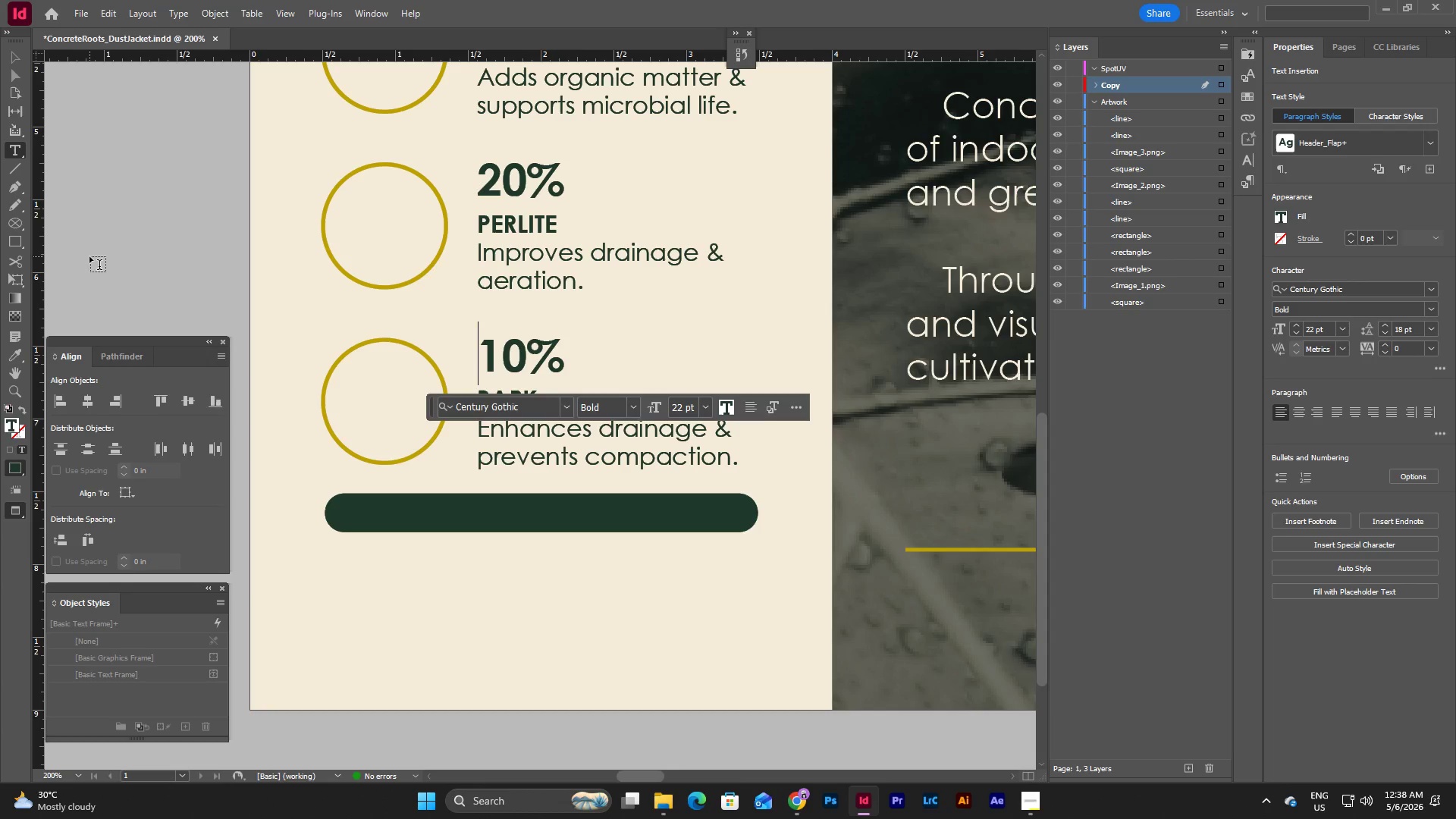 
key(Escape)
 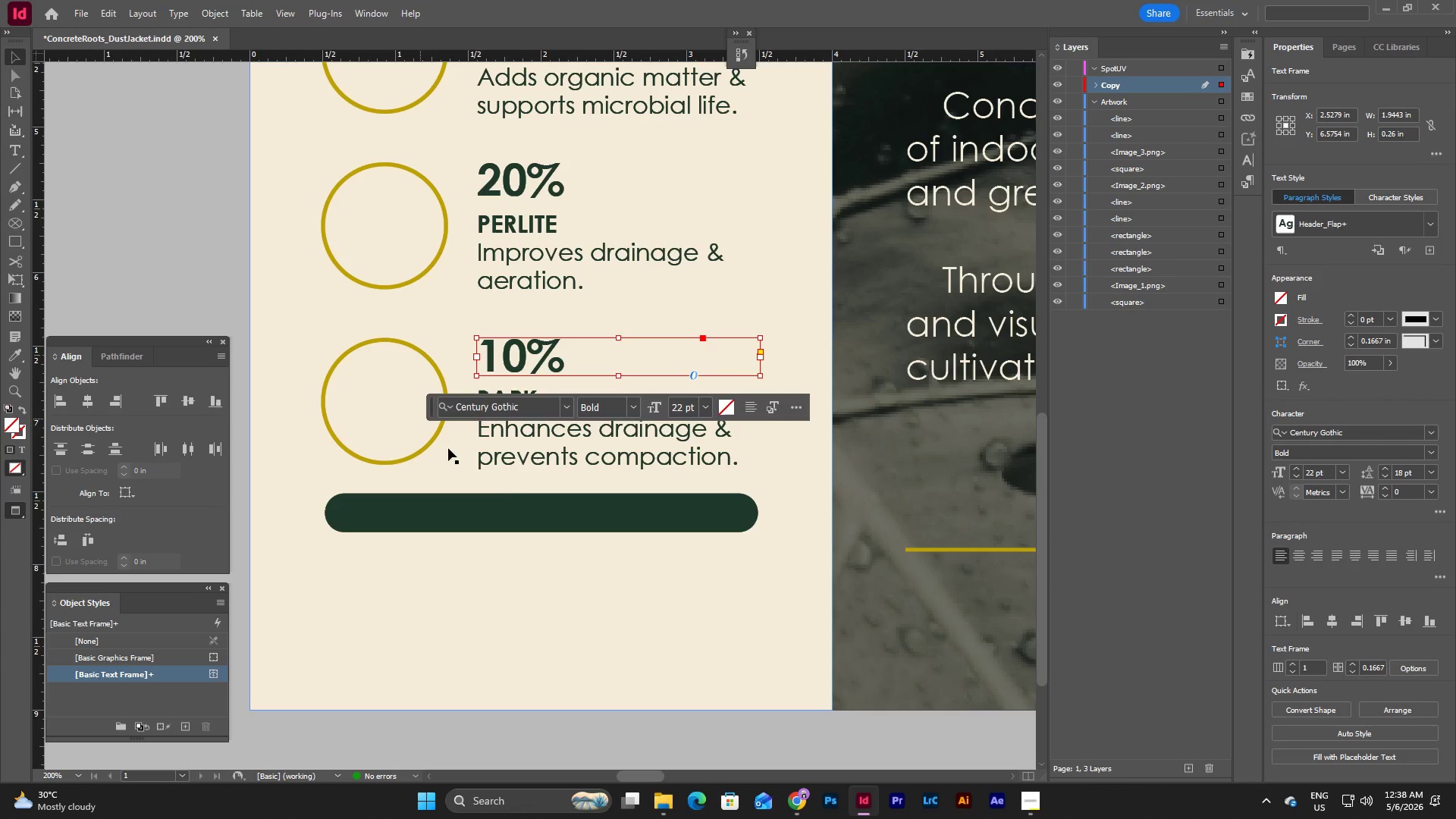 
scroll: coordinate [538, 356], scroll_direction: up, amount: 14.0
 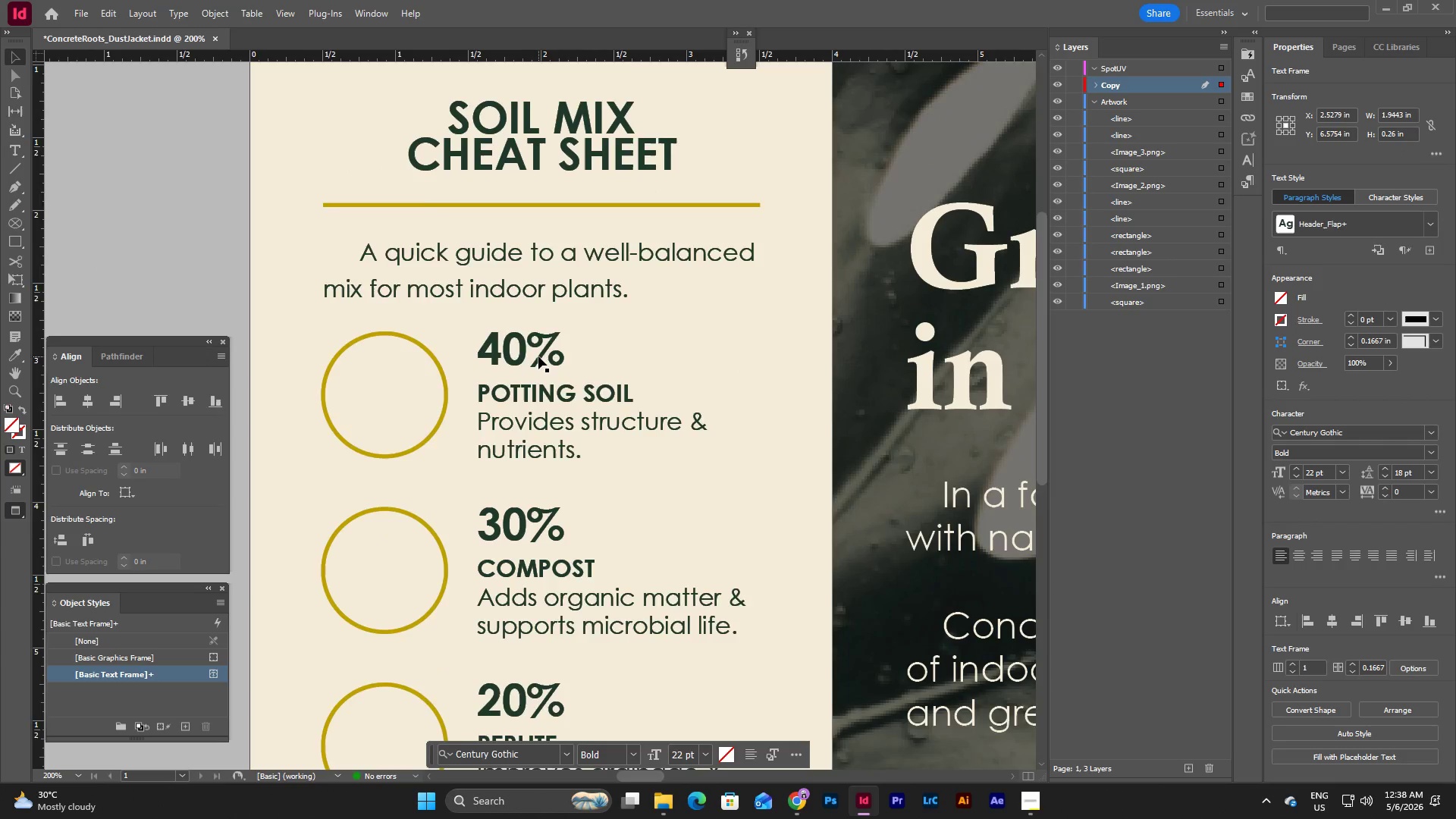 
scroll: coordinate [538, 356], scroll_direction: down, amount: 1.0
 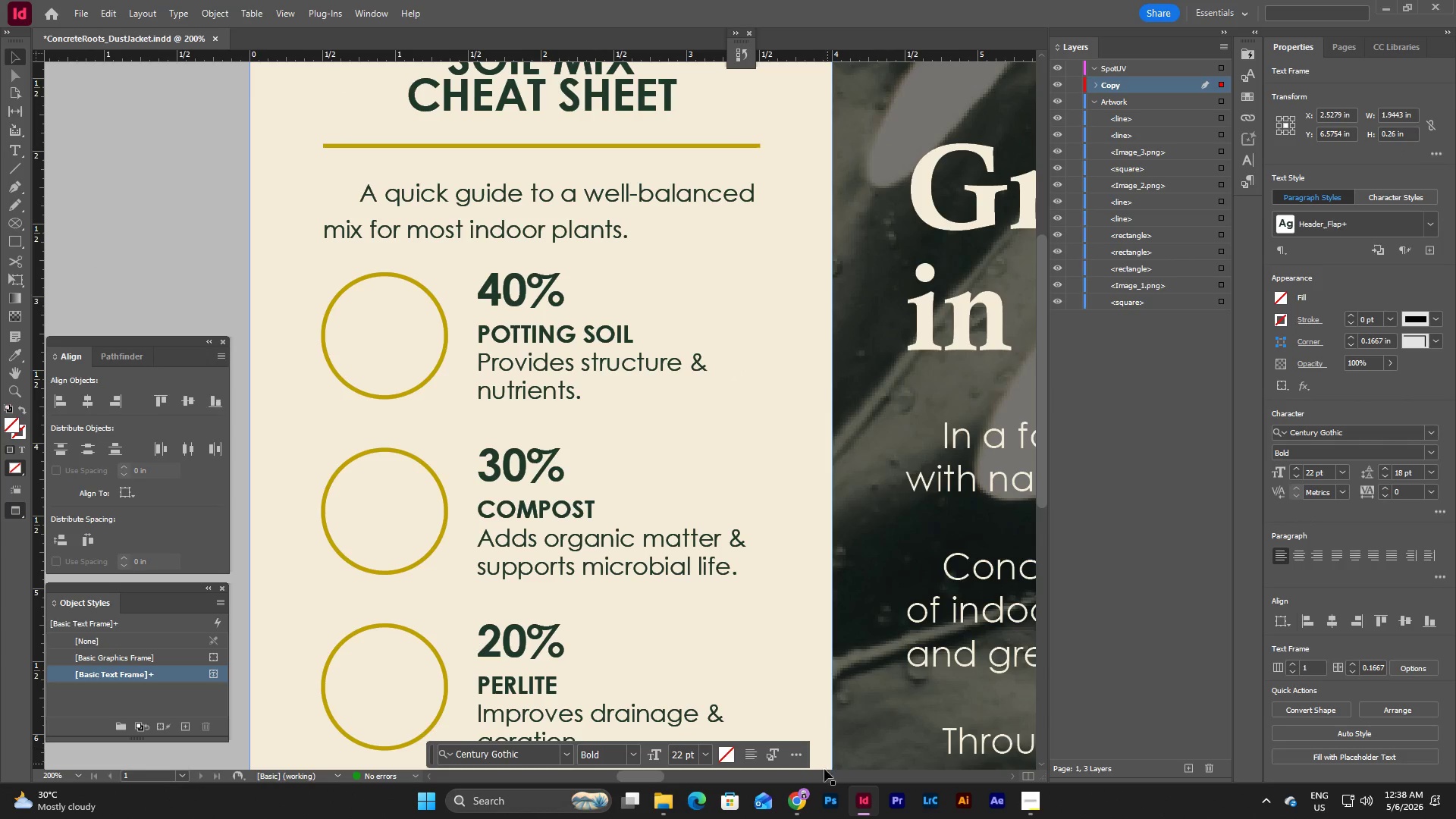 
left_click([796, 795])
 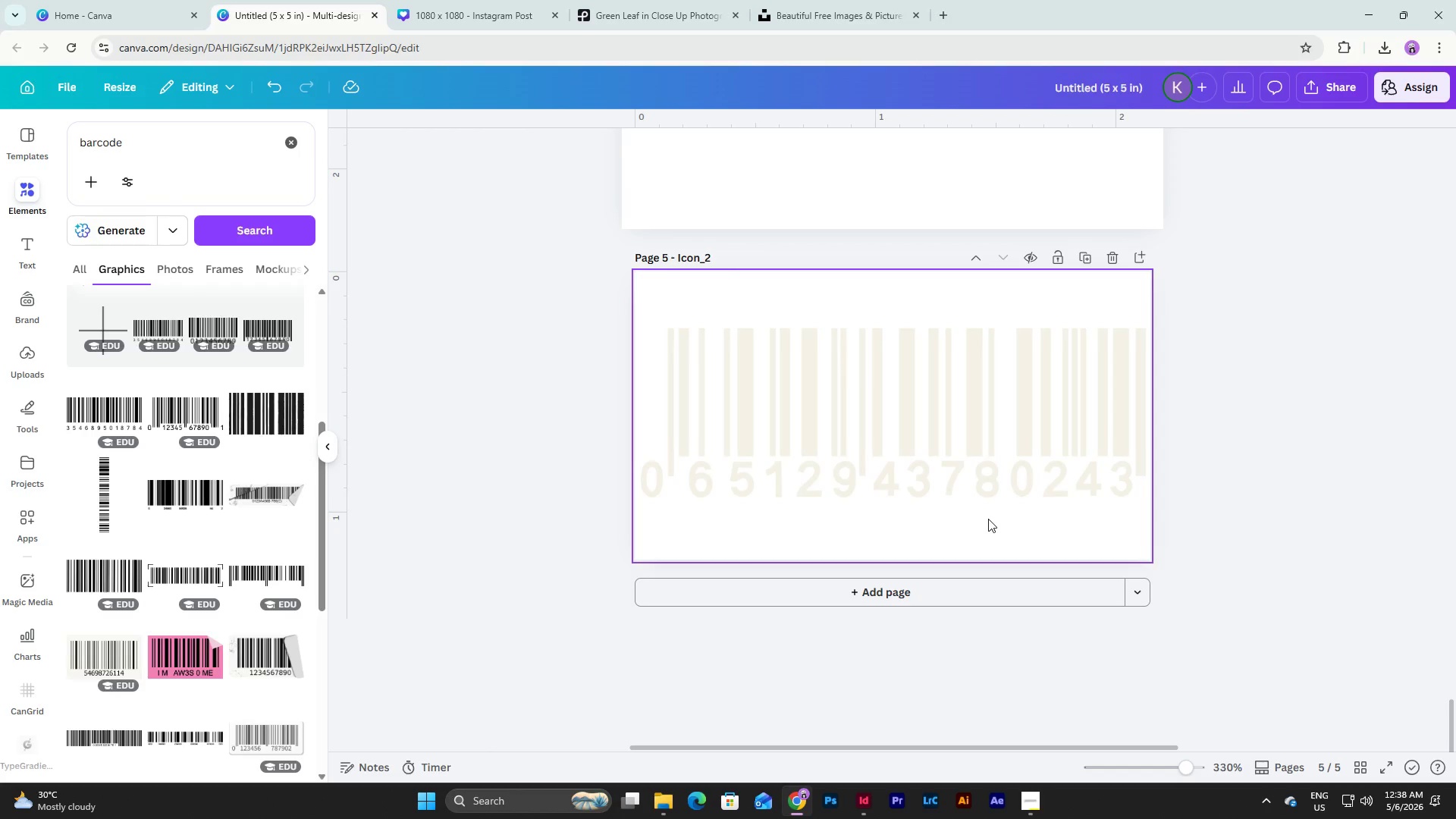 
scroll: coordinate [993, 513], scroll_direction: up, amount: 18.0
 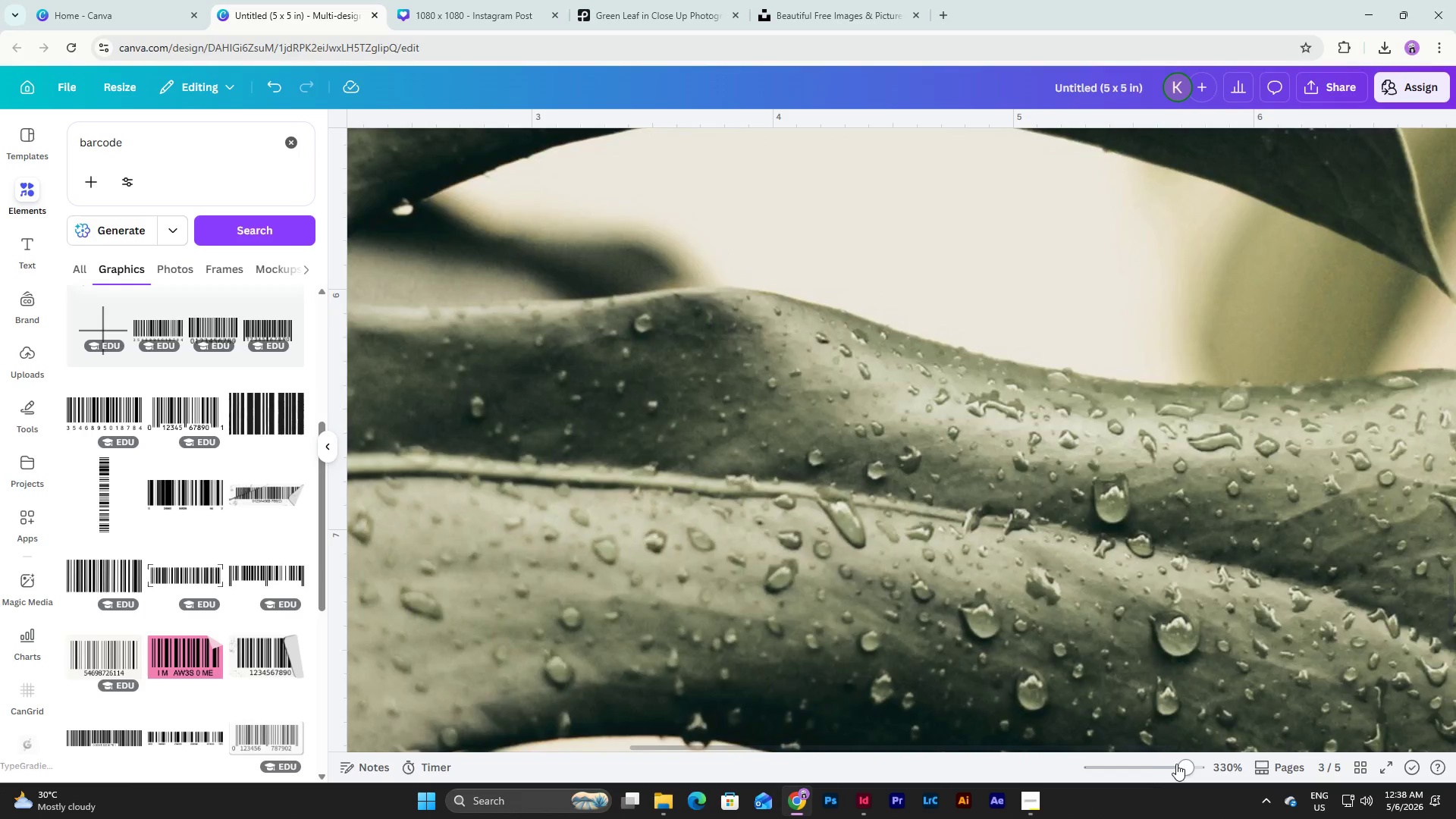 
left_click_drag(start_coordinate=[1178, 764], to_coordinate=[1128, 754])
 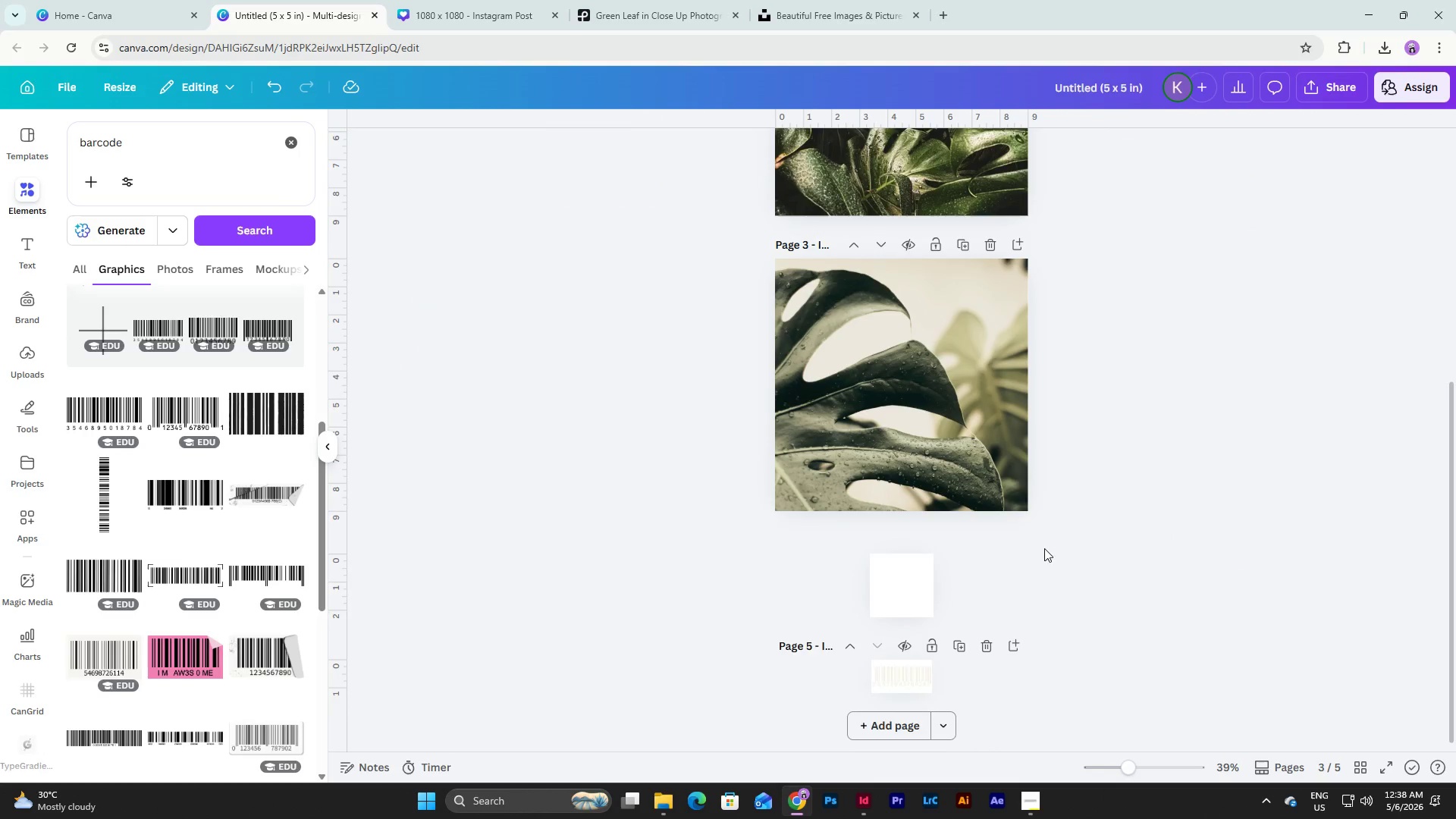 
scroll: coordinate [1043, 538], scroll_direction: up, amount: 12.0
 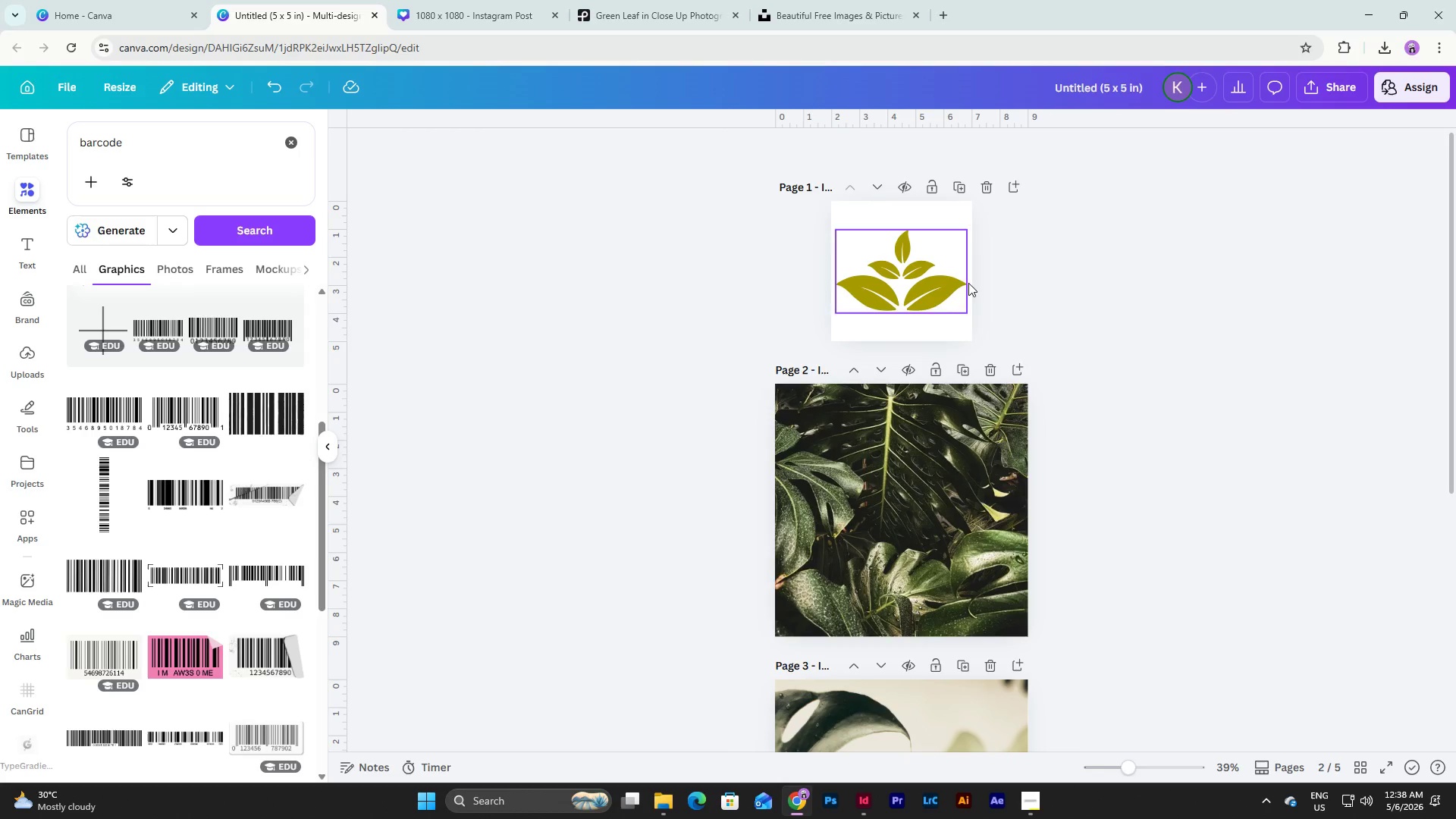 
scroll: coordinate [1018, 463], scroll_direction: down, amount: 7.0
 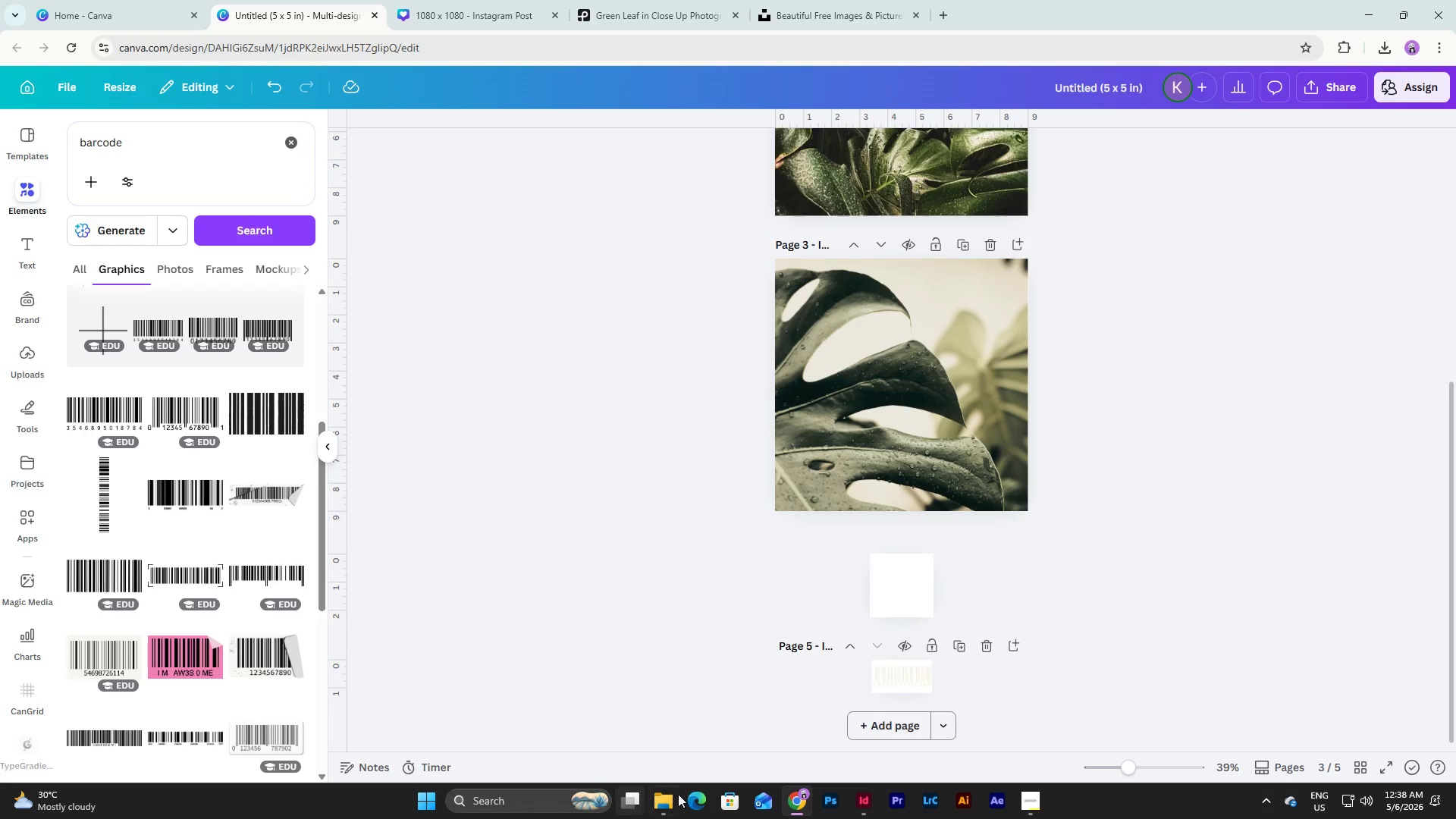 
left_click([657, 799])
 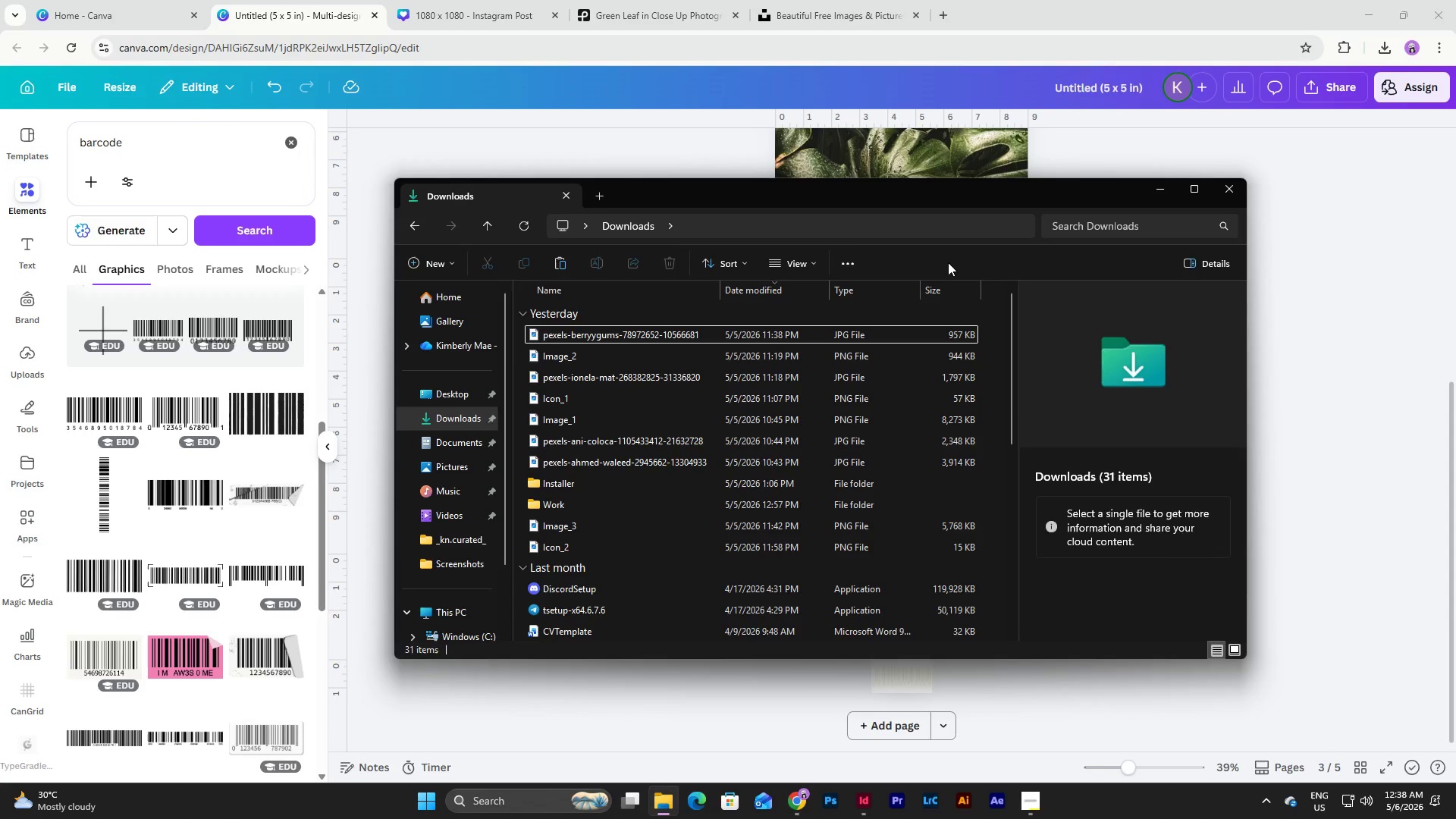 
left_click([525, 221])
 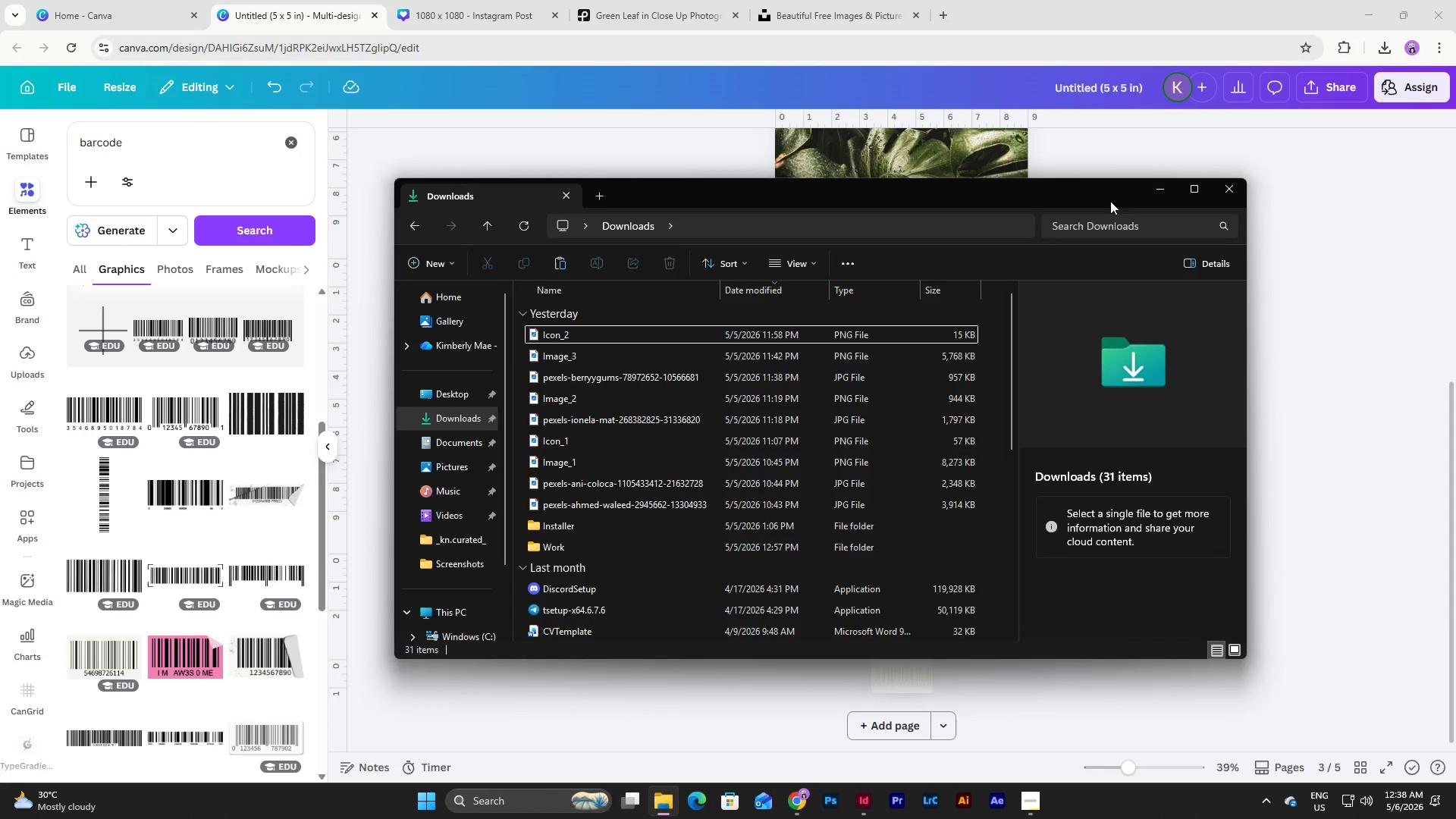 
left_click([1156, 188])
 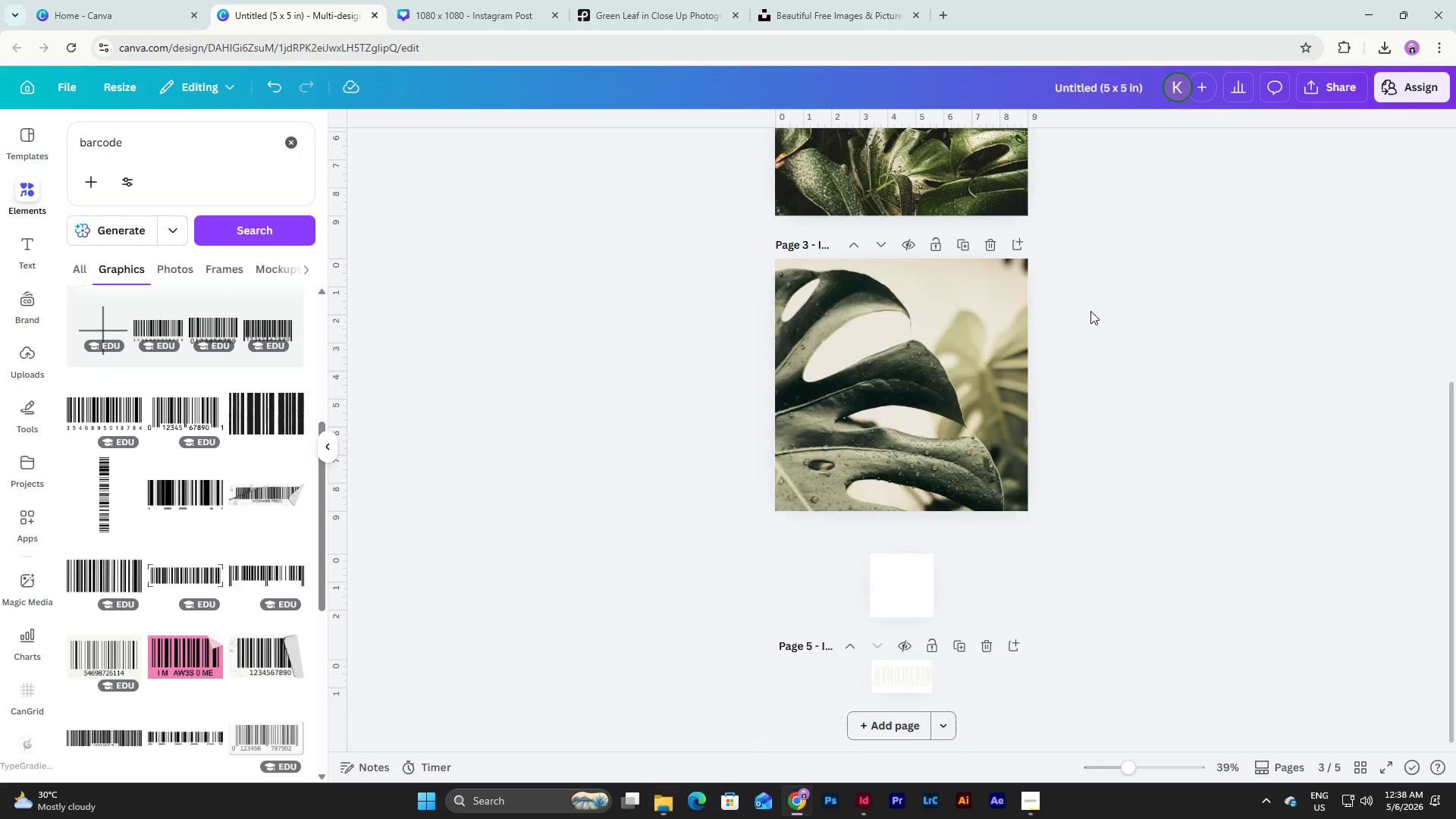 
scroll: coordinate [1070, 371], scroll_direction: up, amount: 9.0
 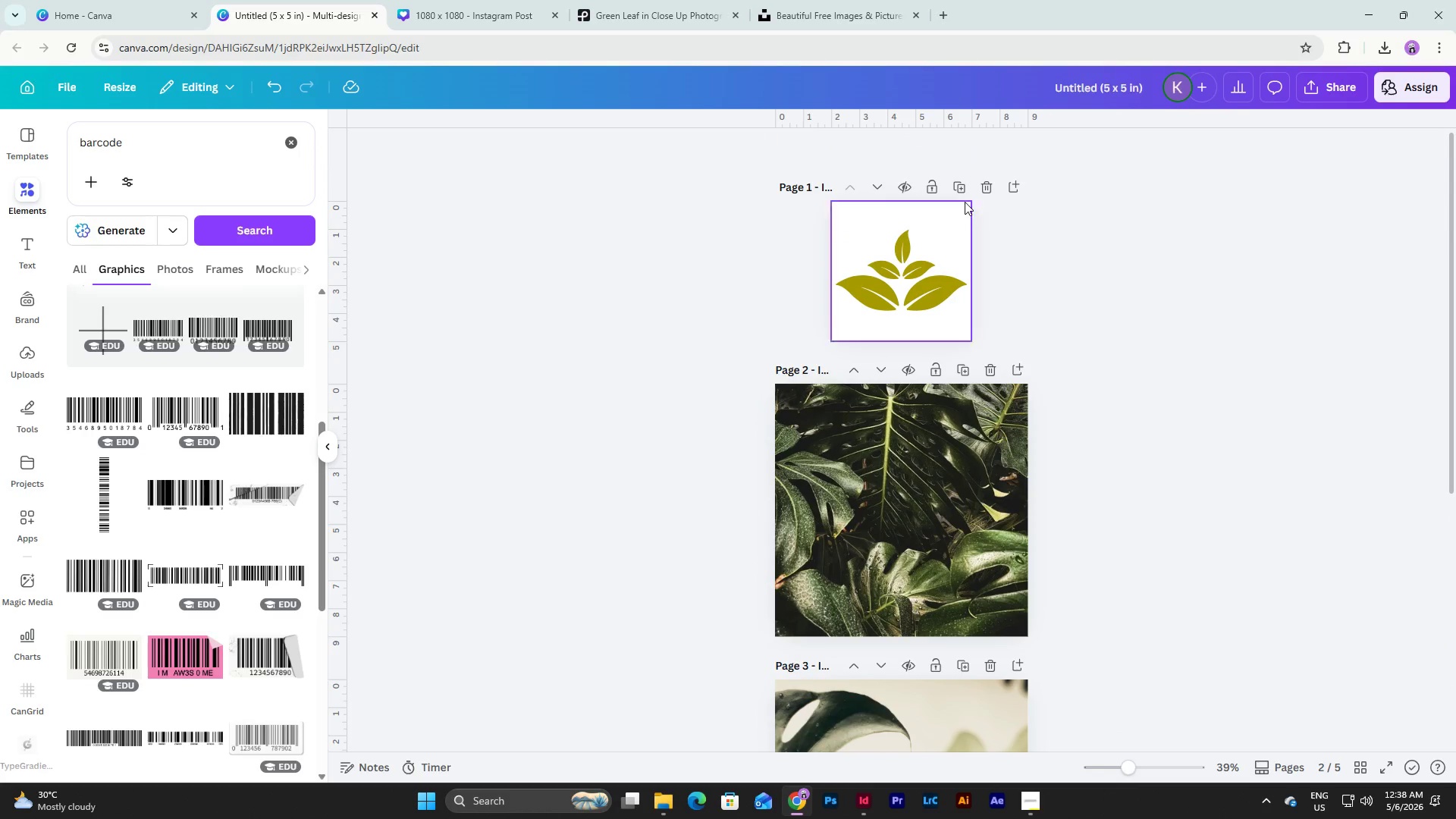 
left_click([962, 190])
 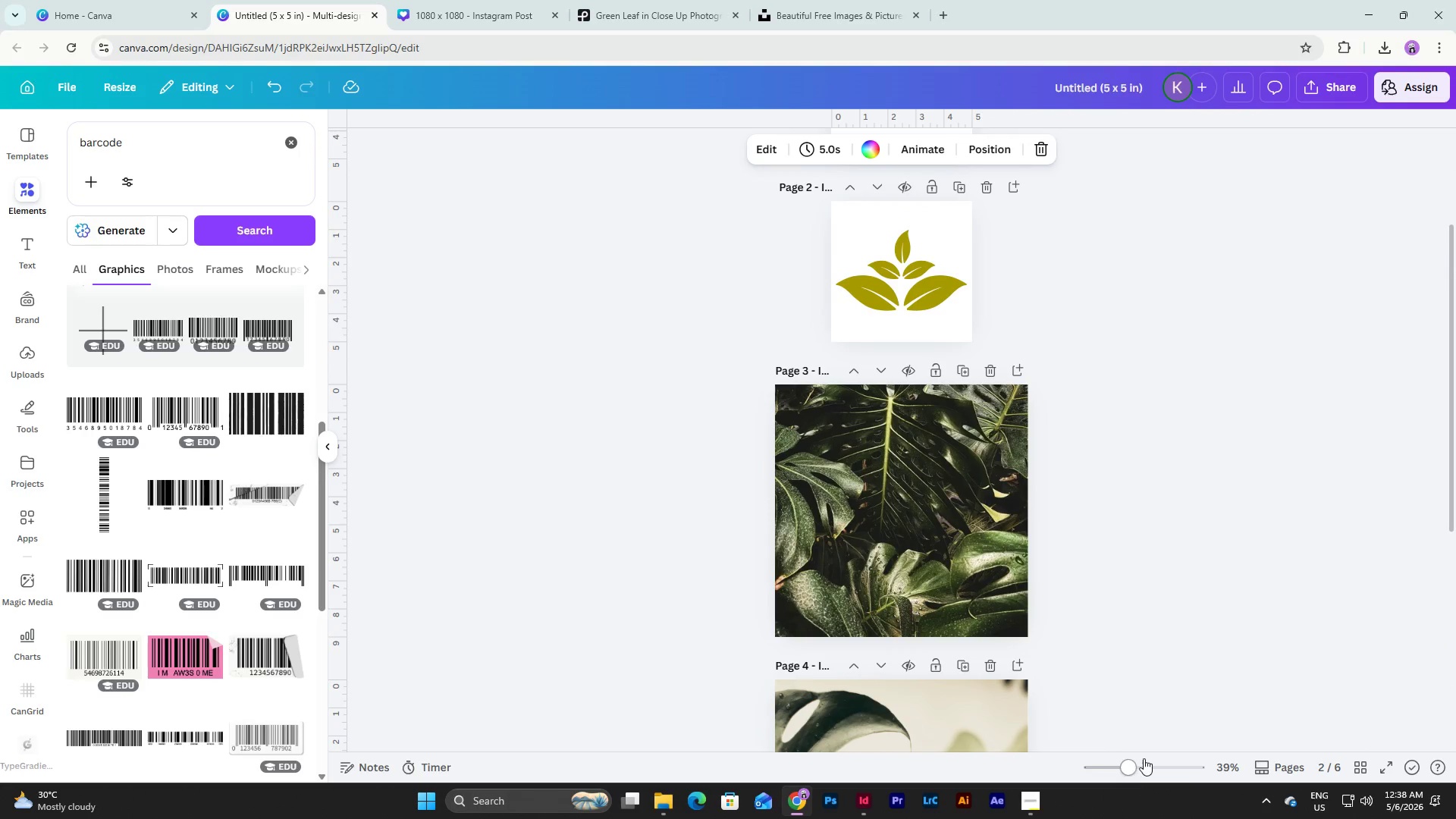 
left_click_drag(start_coordinate=[1131, 767], to_coordinate=[1162, 763])
 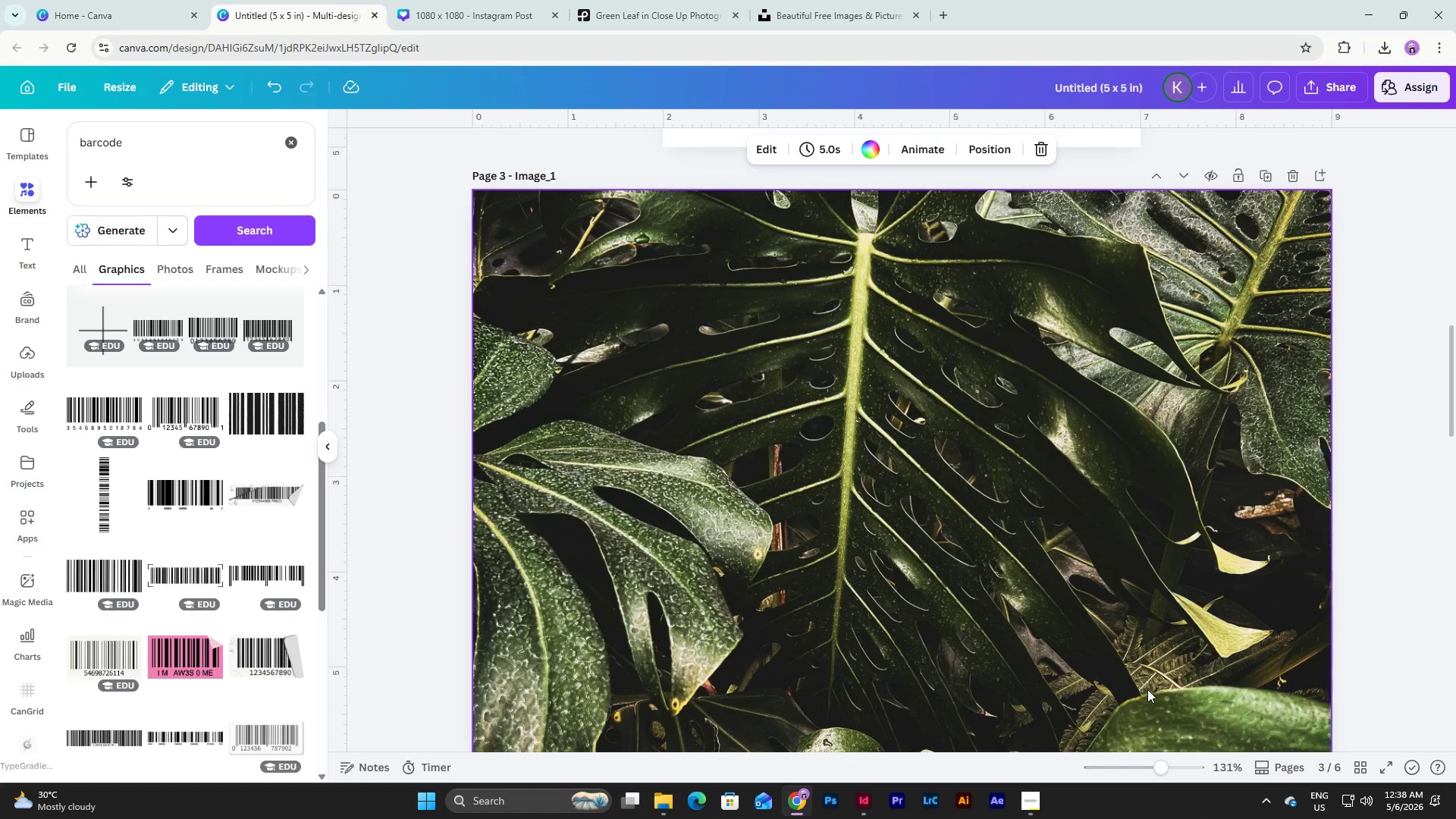 
scroll: coordinate [1147, 689], scroll_direction: up, amount: 12.0
 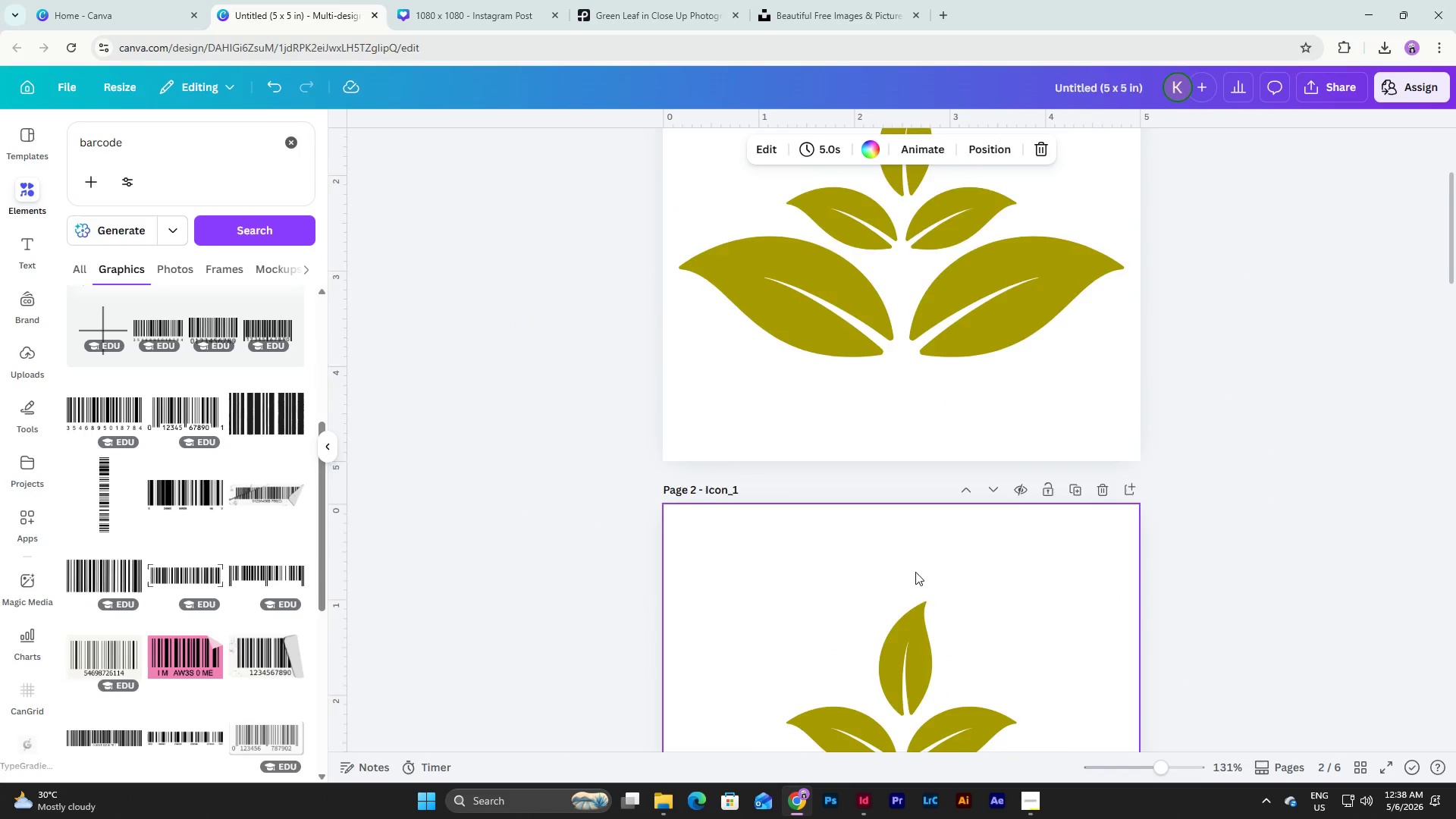 
scroll: coordinate [920, 568], scroll_direction: down, amount: 5.0
 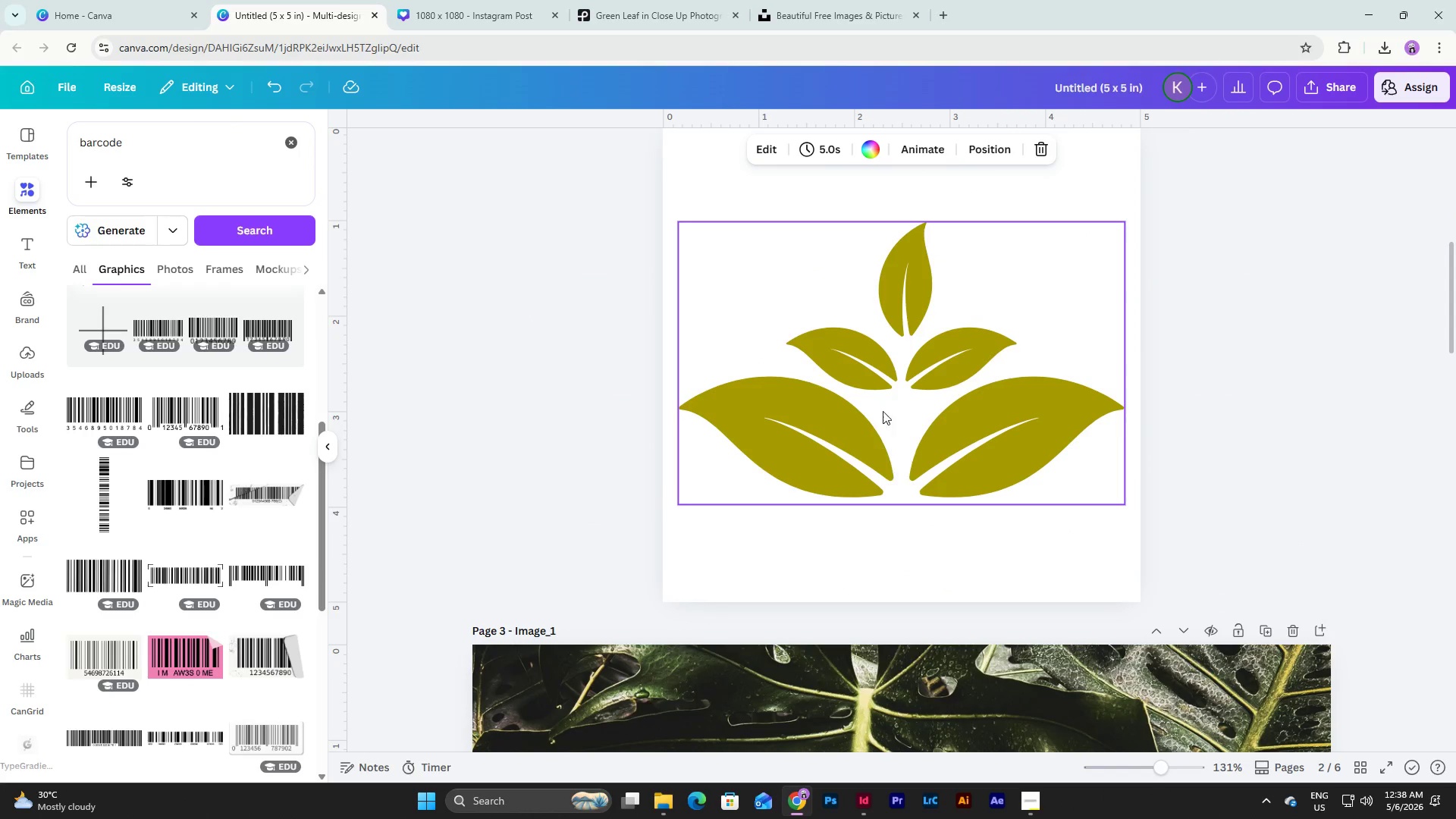 
left_click([882, 403])
 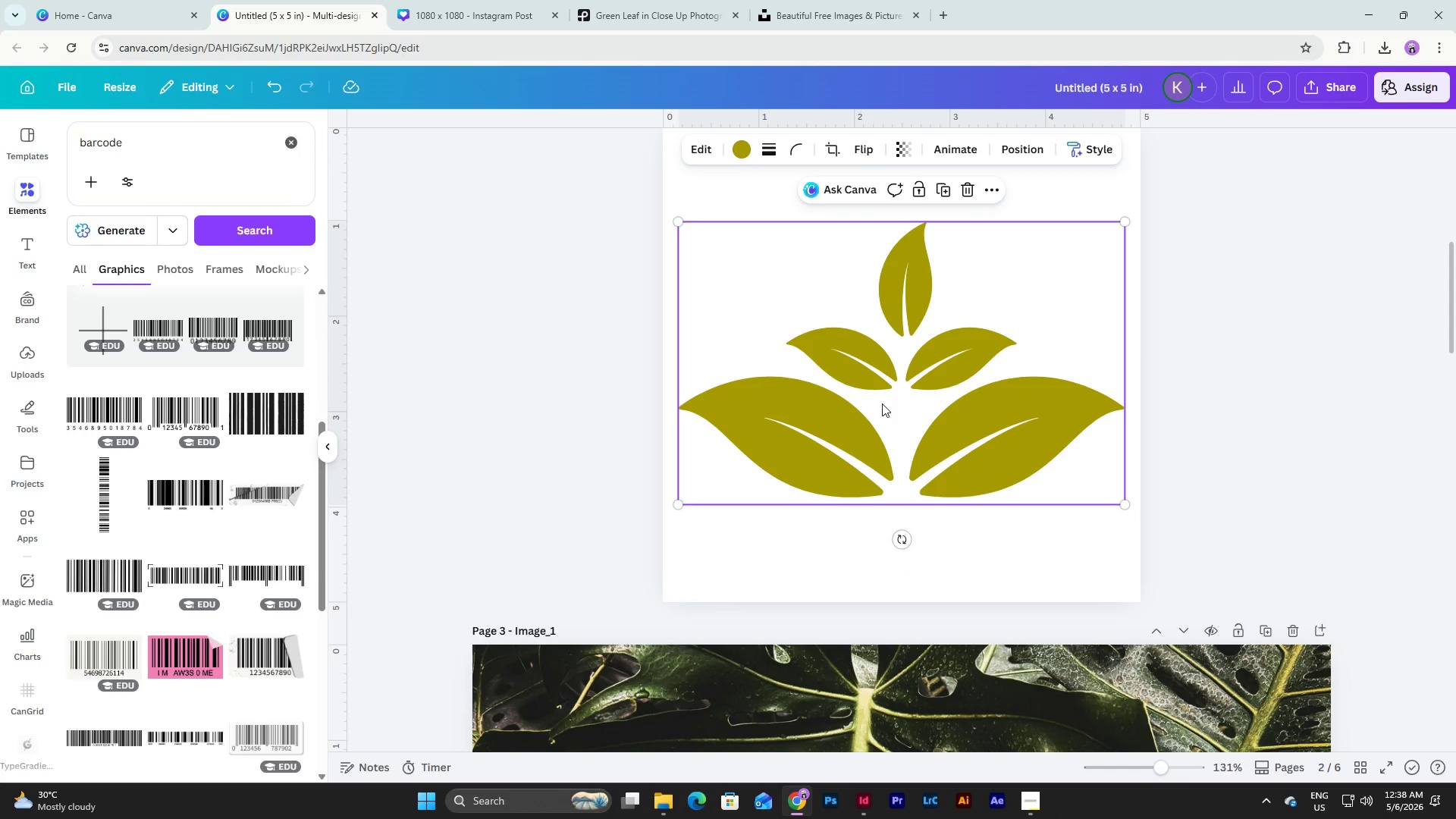 
scroll: coordinate [882, 403], scroll_direction: up, amount: 2.0
 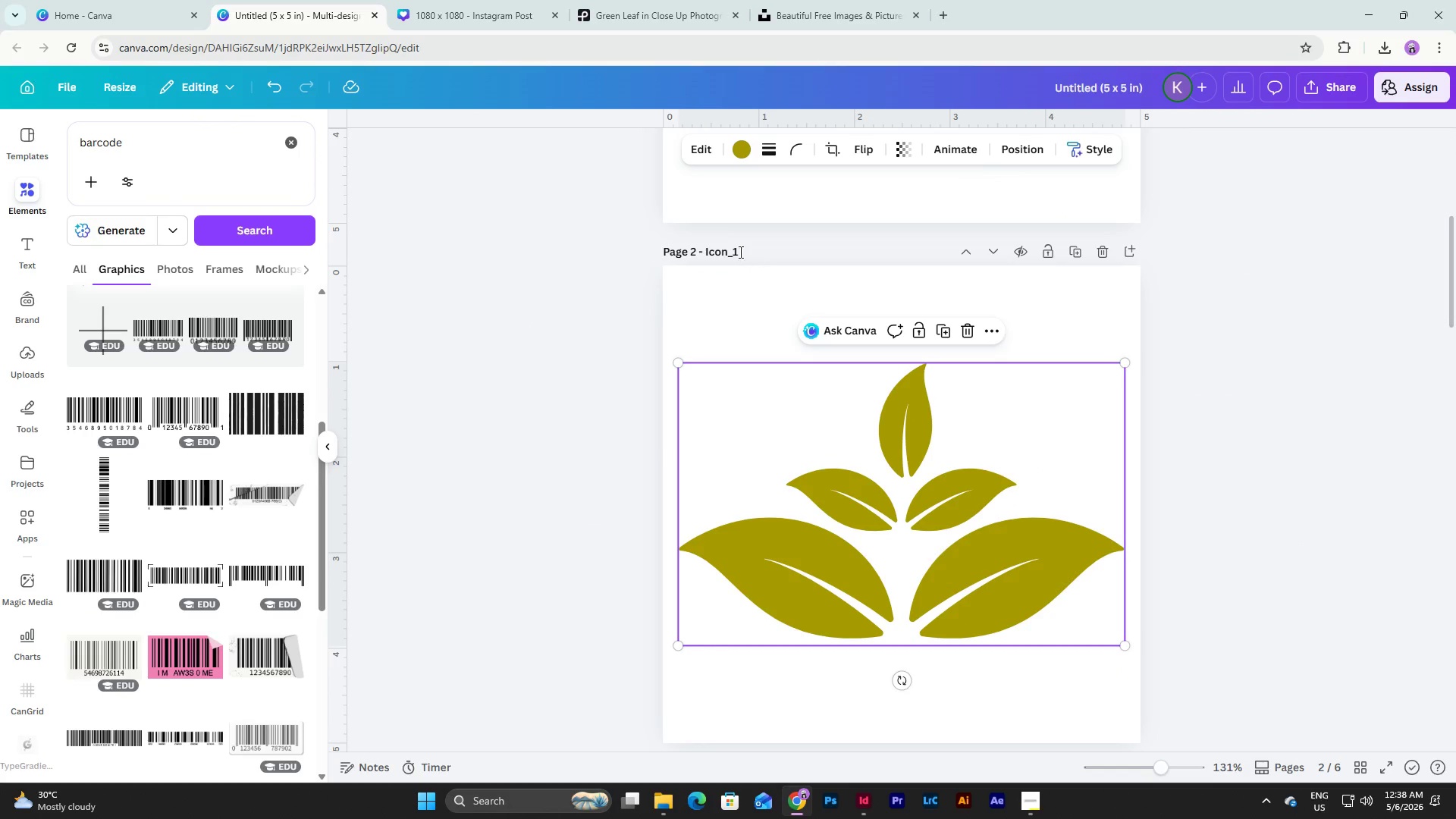 
left_click_drag(start_coordinate=[733, 251], to_coordinate=[754, 256])
 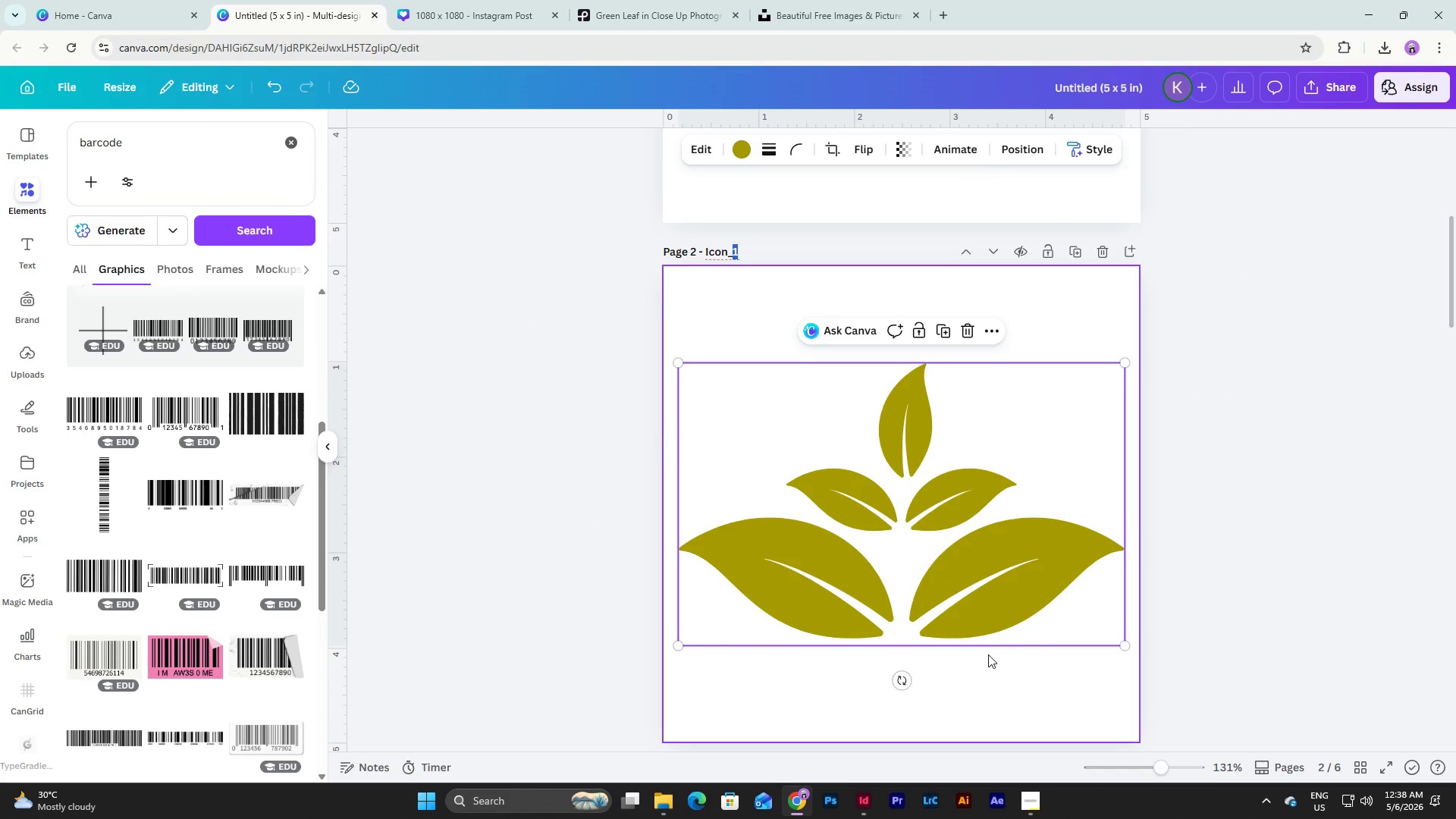 
scroll: coordinate [989, 652], scroll_direction: down, amount: 1.0
 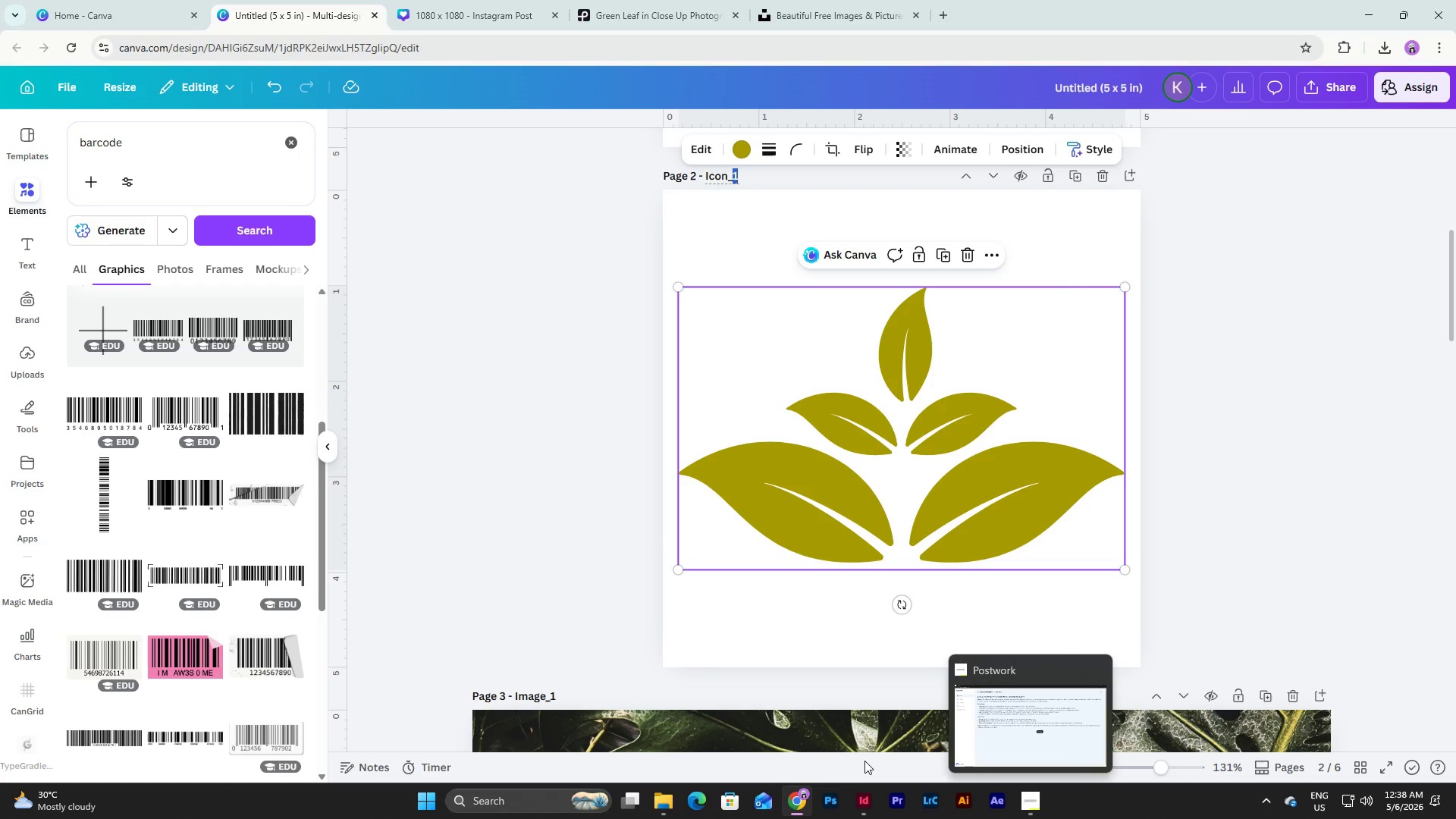 
mouse_move([836, 797])
 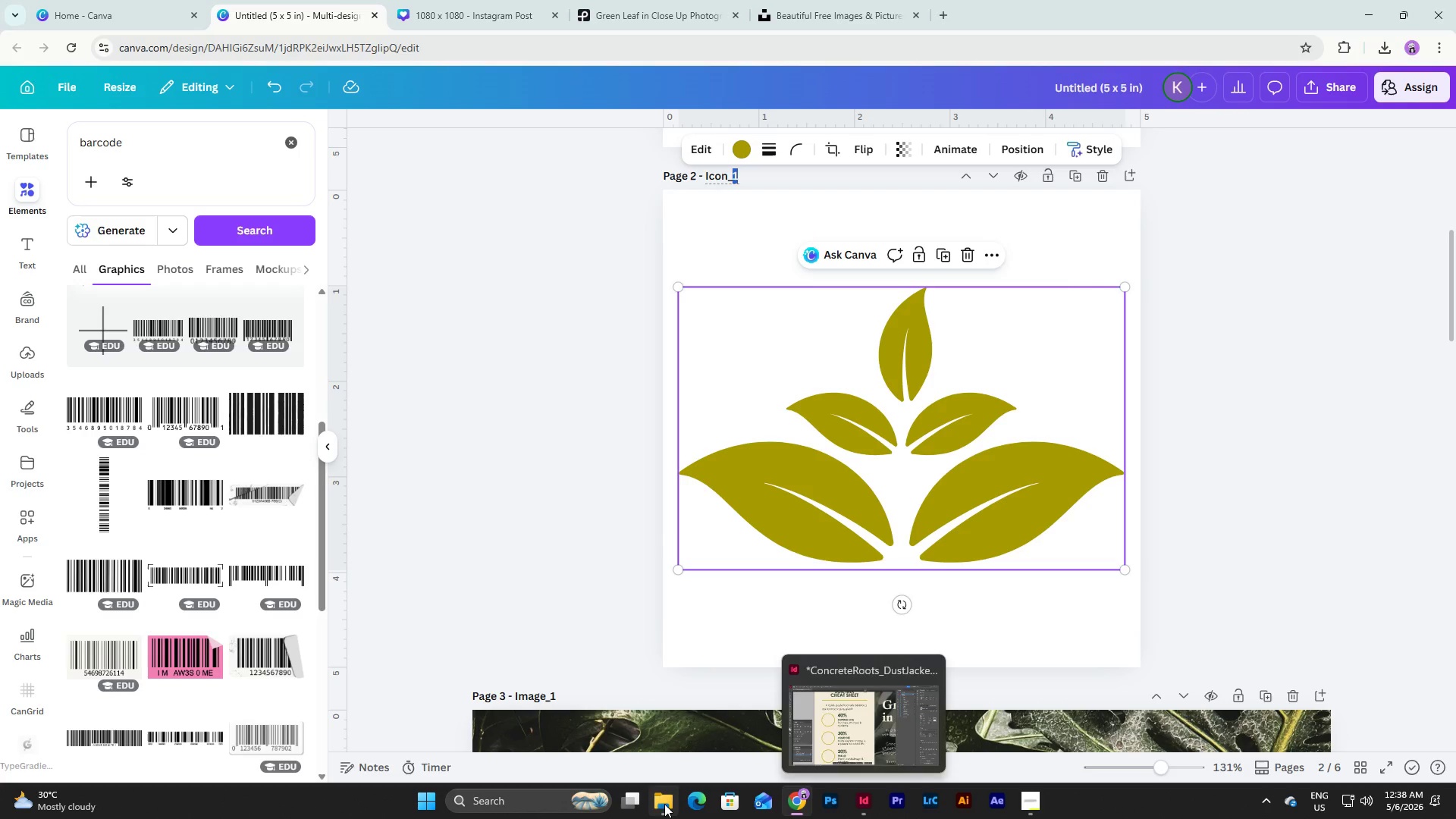 
left_click([664, 805])
 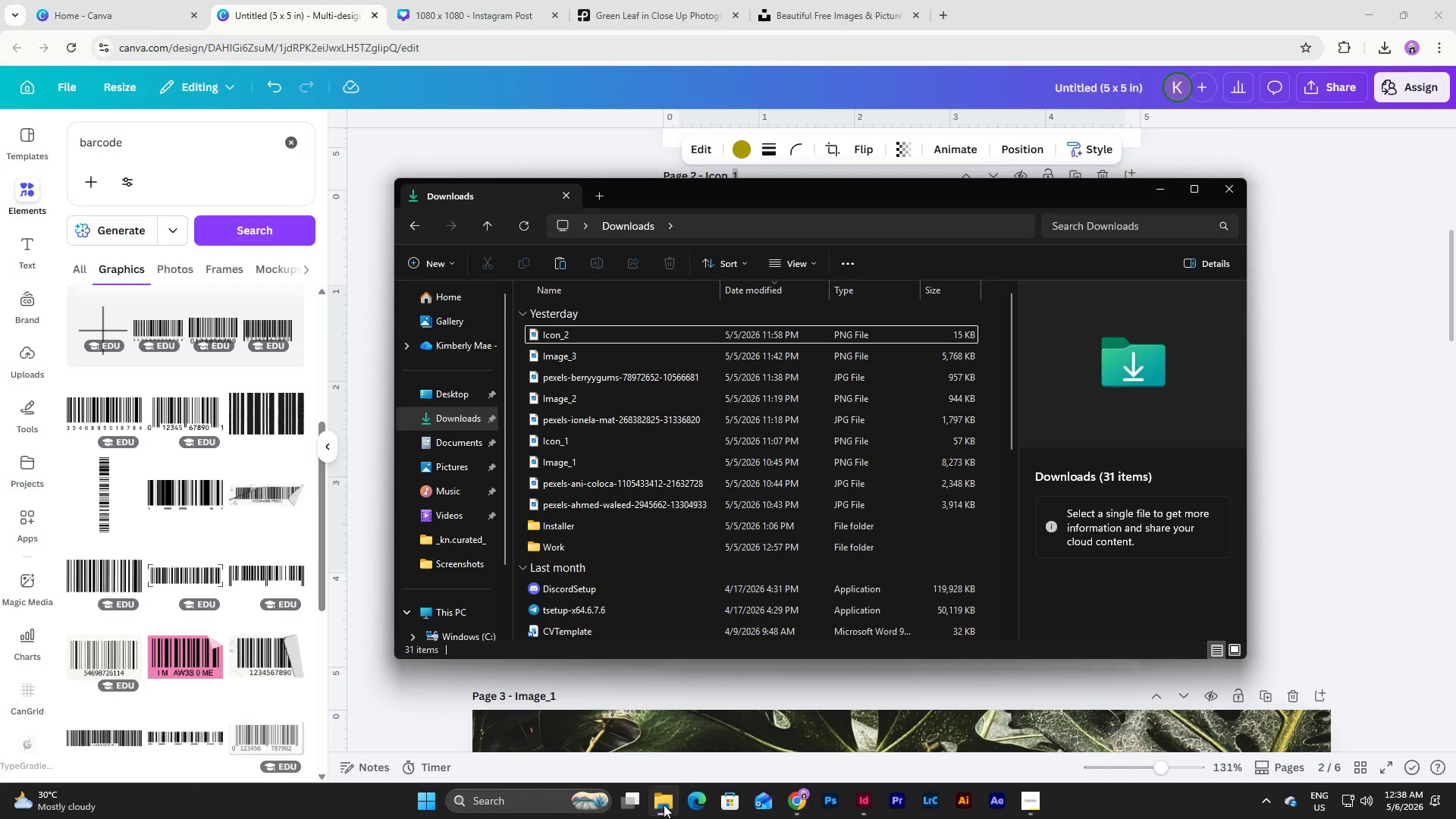 
left_click([664, 805])
 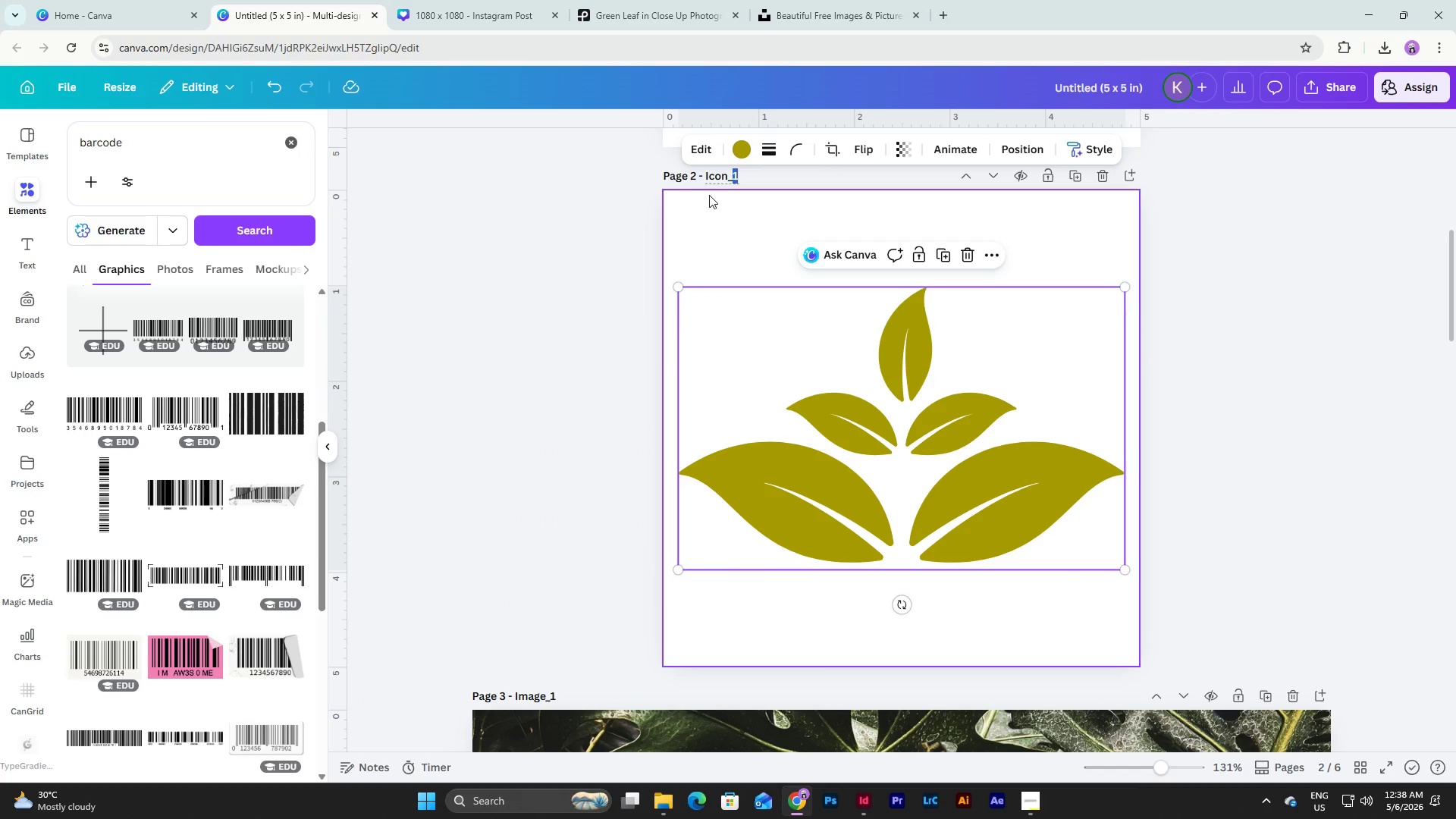 
key(Numpad3)
 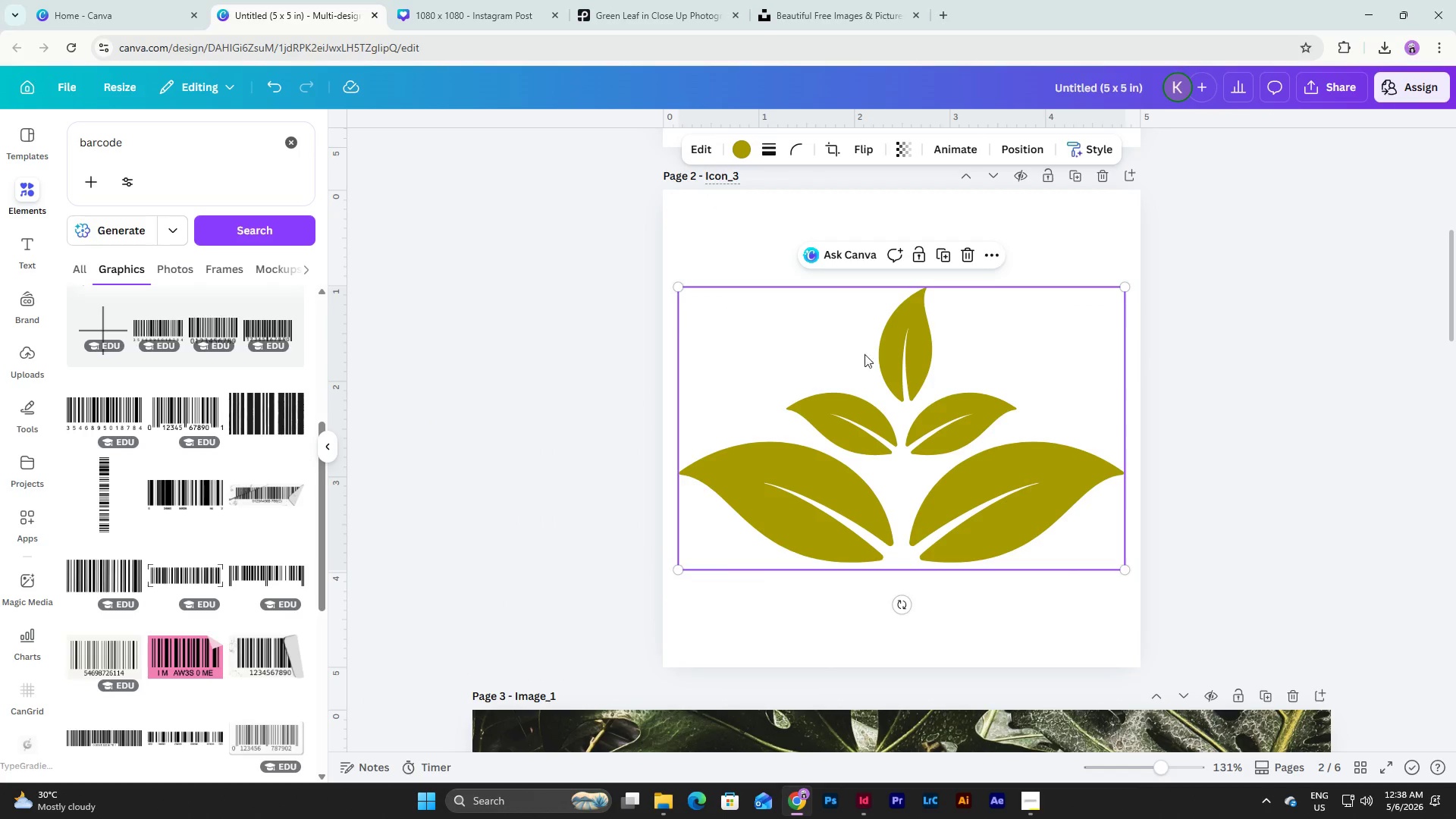 
left_click([871, 394])
 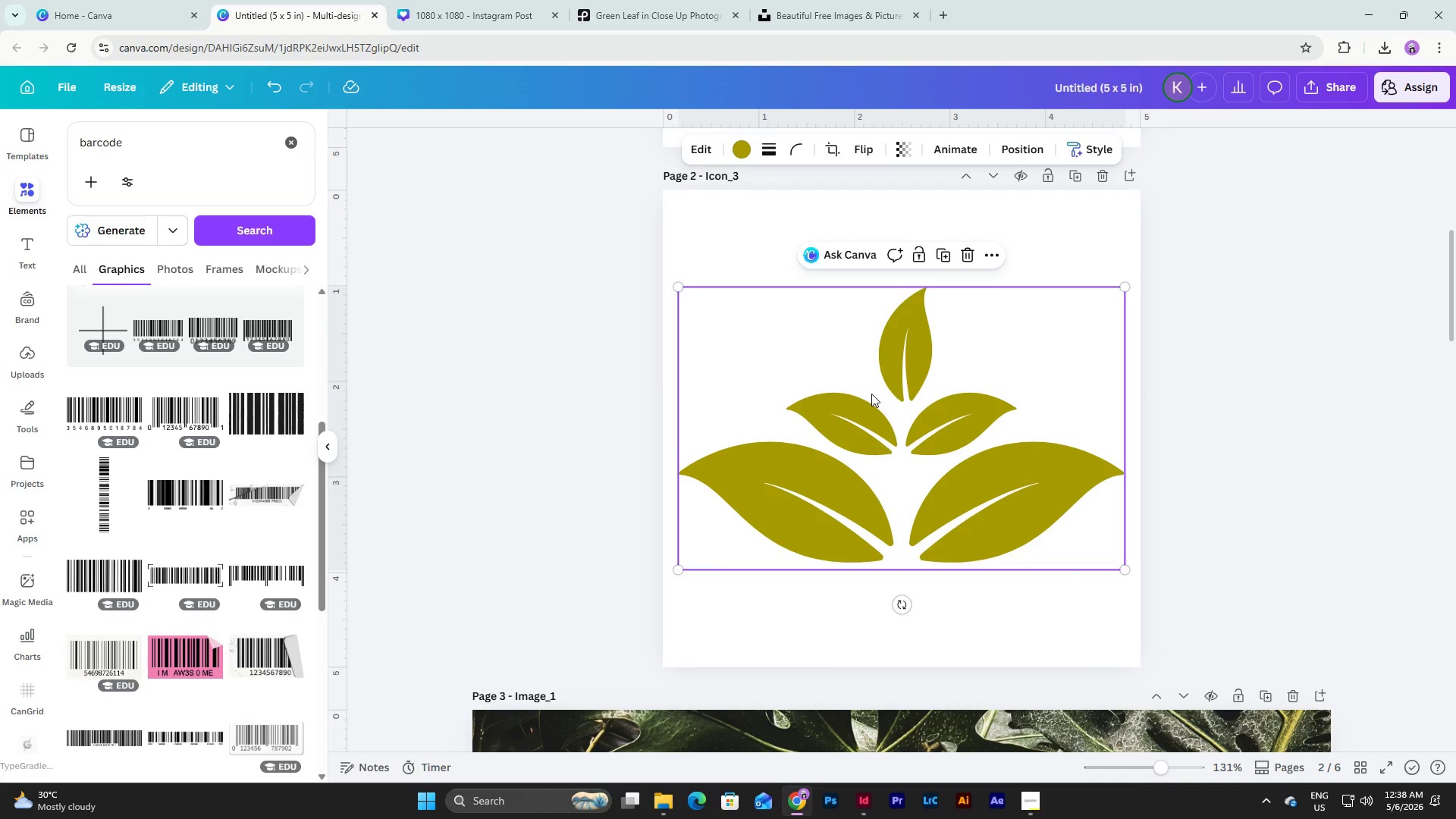 
key(Backspace)
 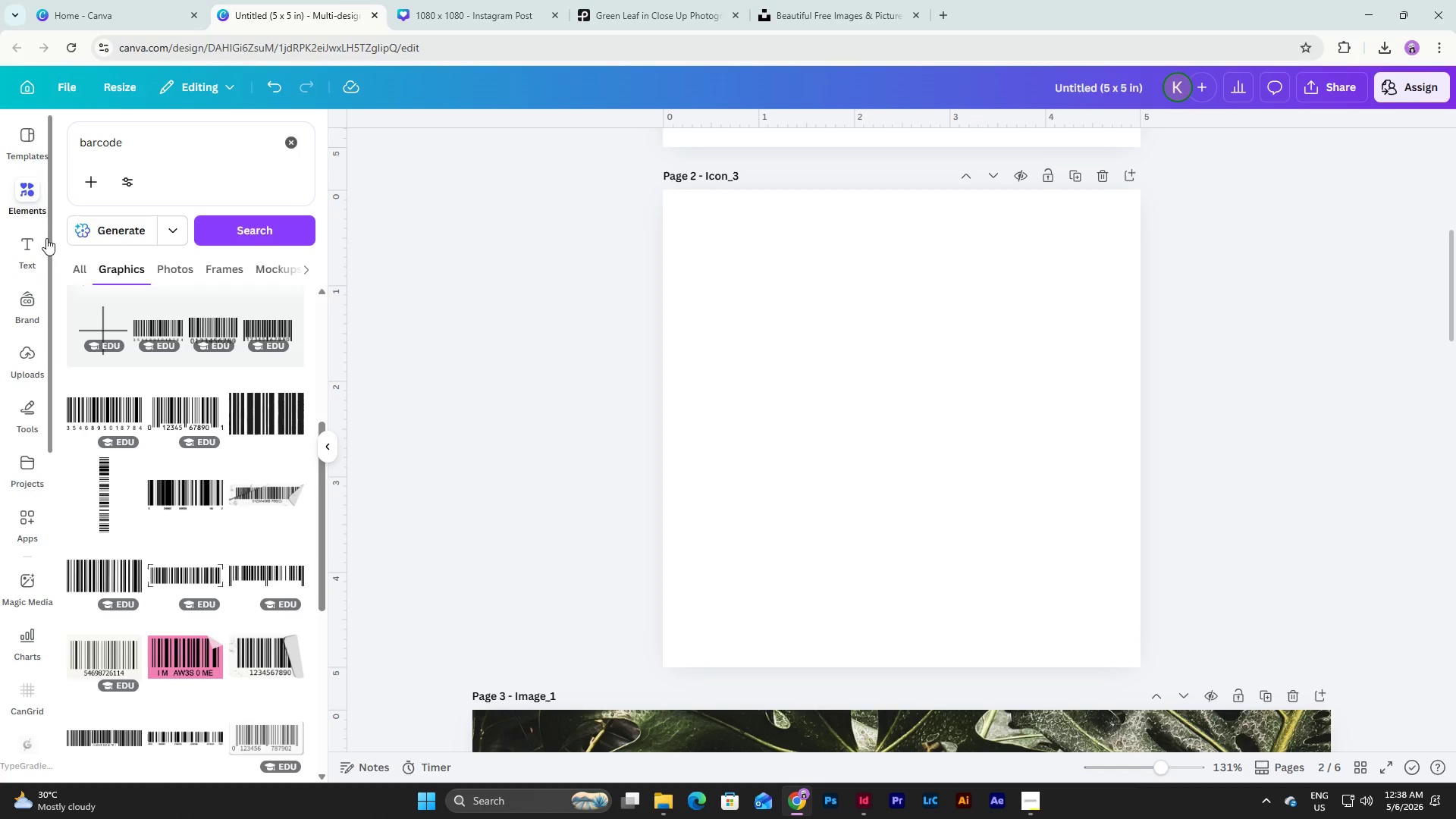 
left_click([114, 145])
 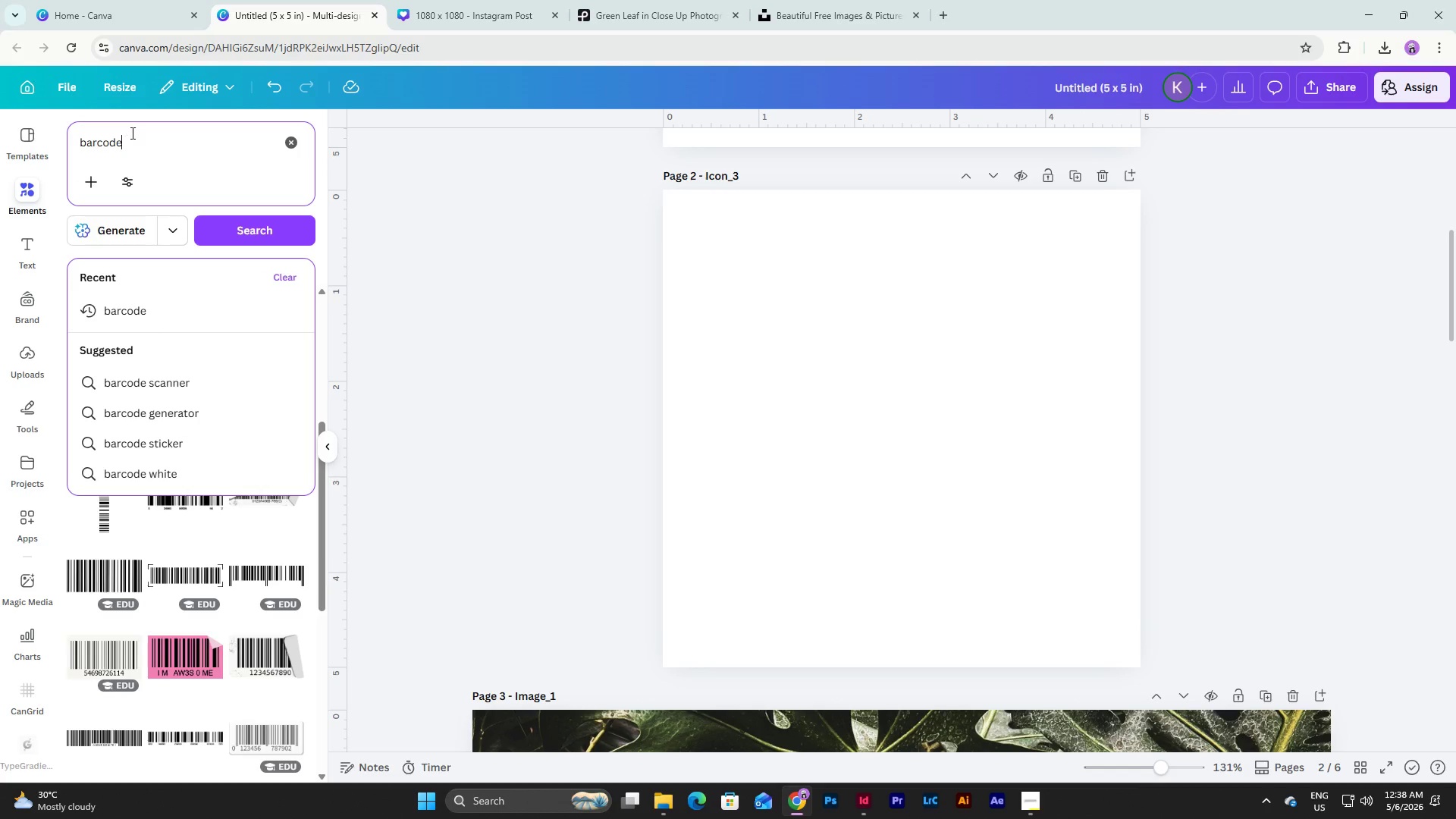 
left_click_drag(start_coordinate=[132, 139], to_coordinate=[22, 141])
 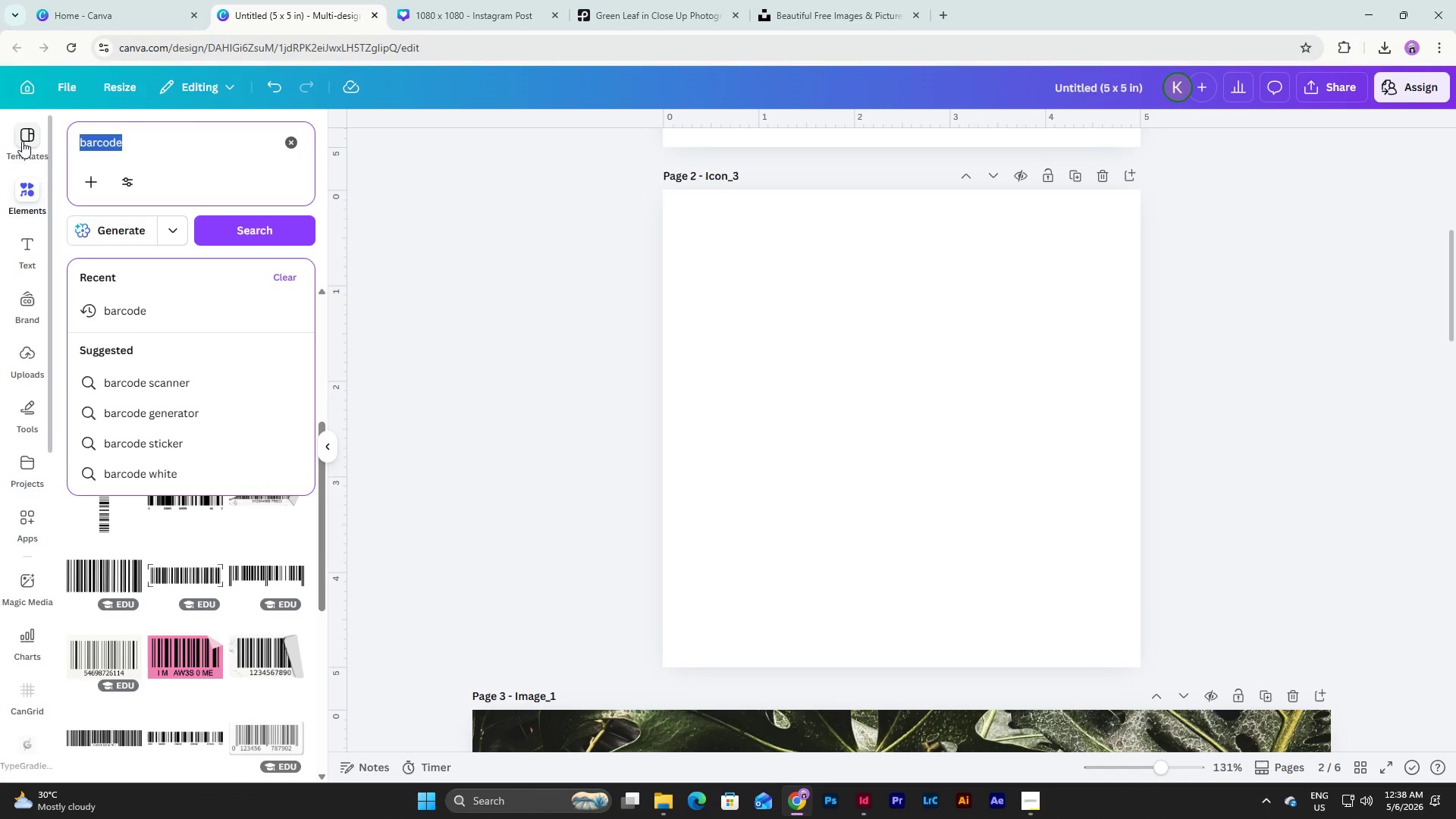 
key(Backspace)
 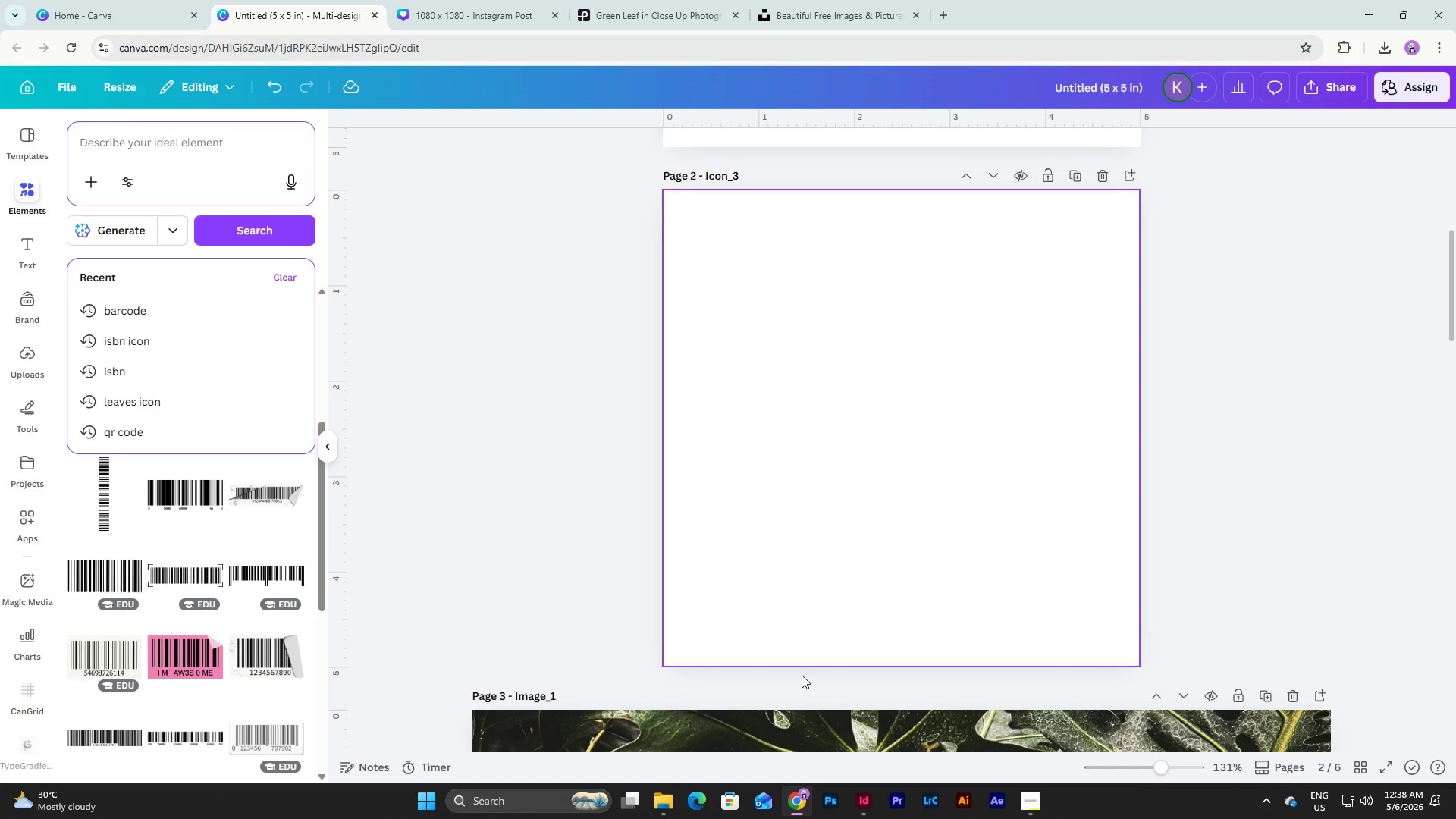 
left_click([855, 804])
 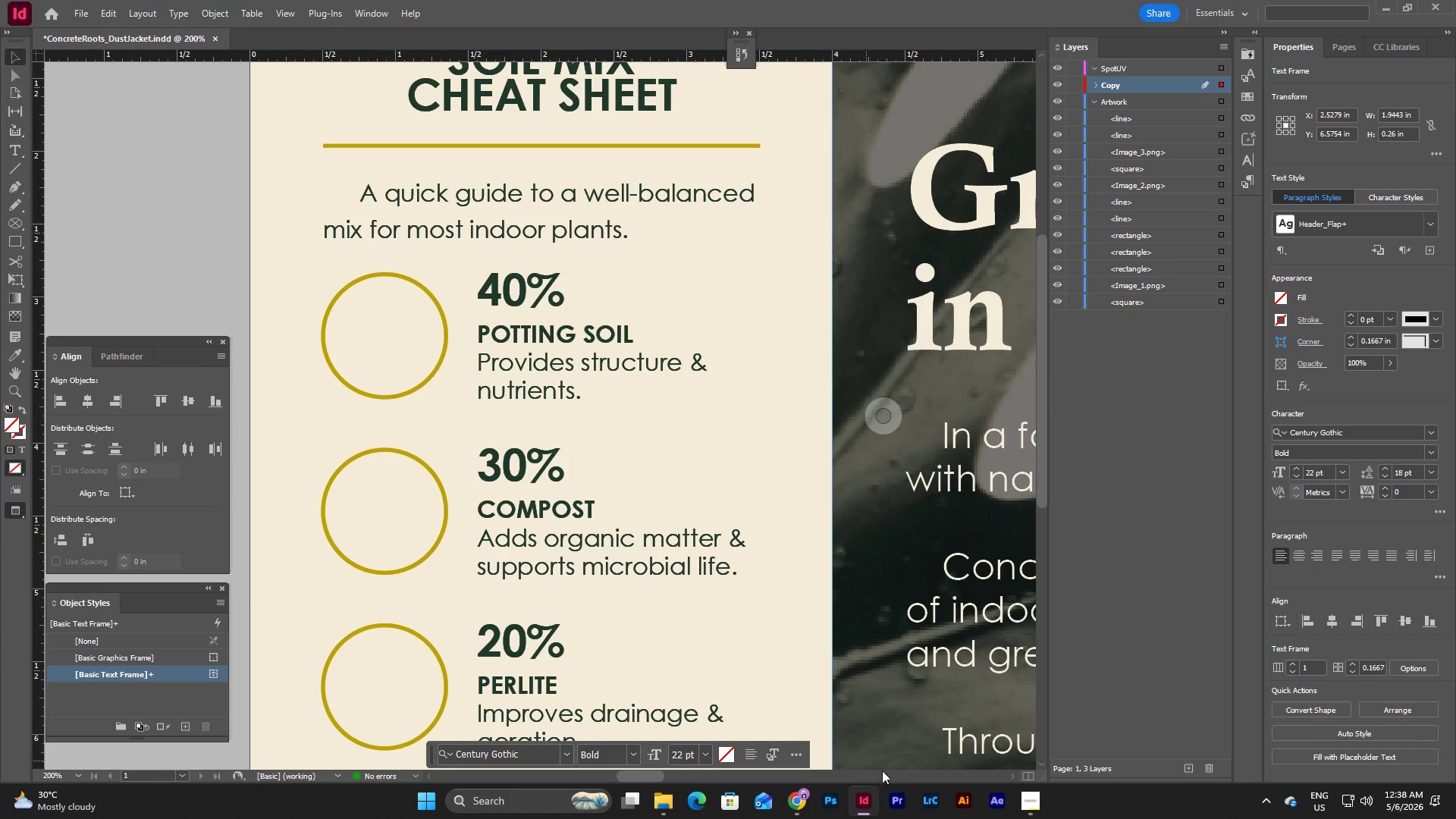 
left_click([865, 796])
 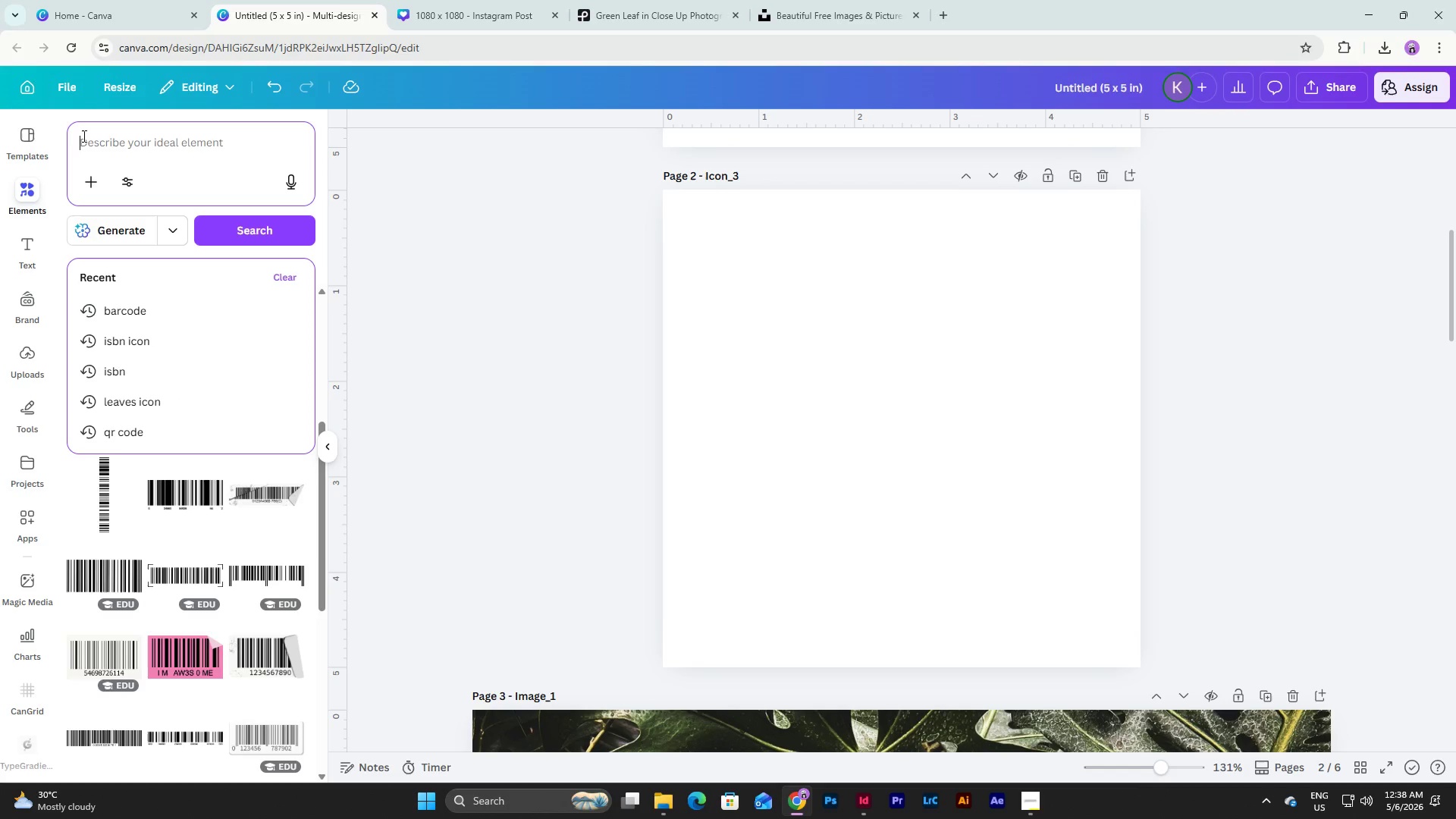 
type(potting soil c)
key(Backspace)
type(icon)
 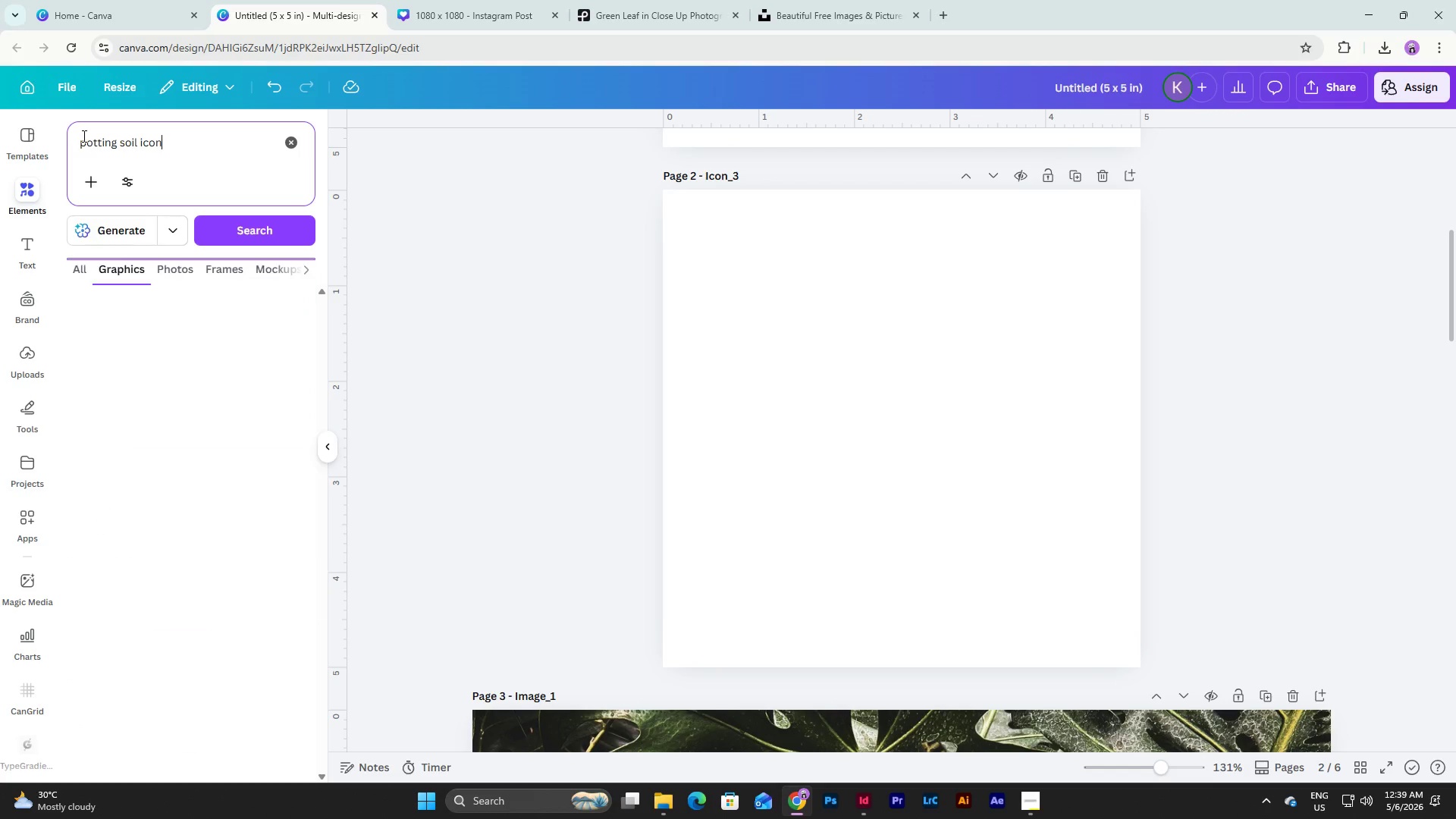 
key(Enter)
 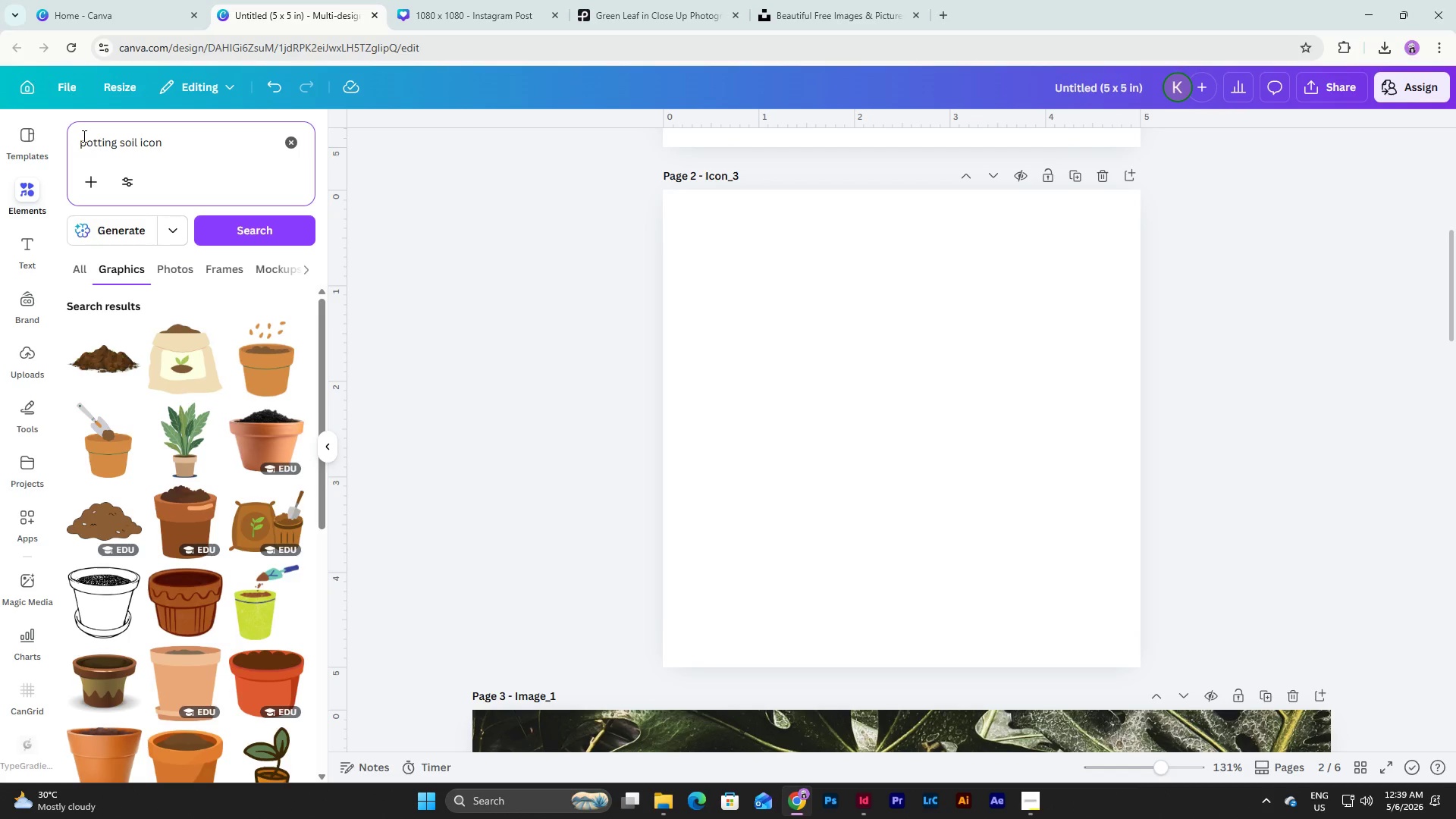 
wait(14.92)
 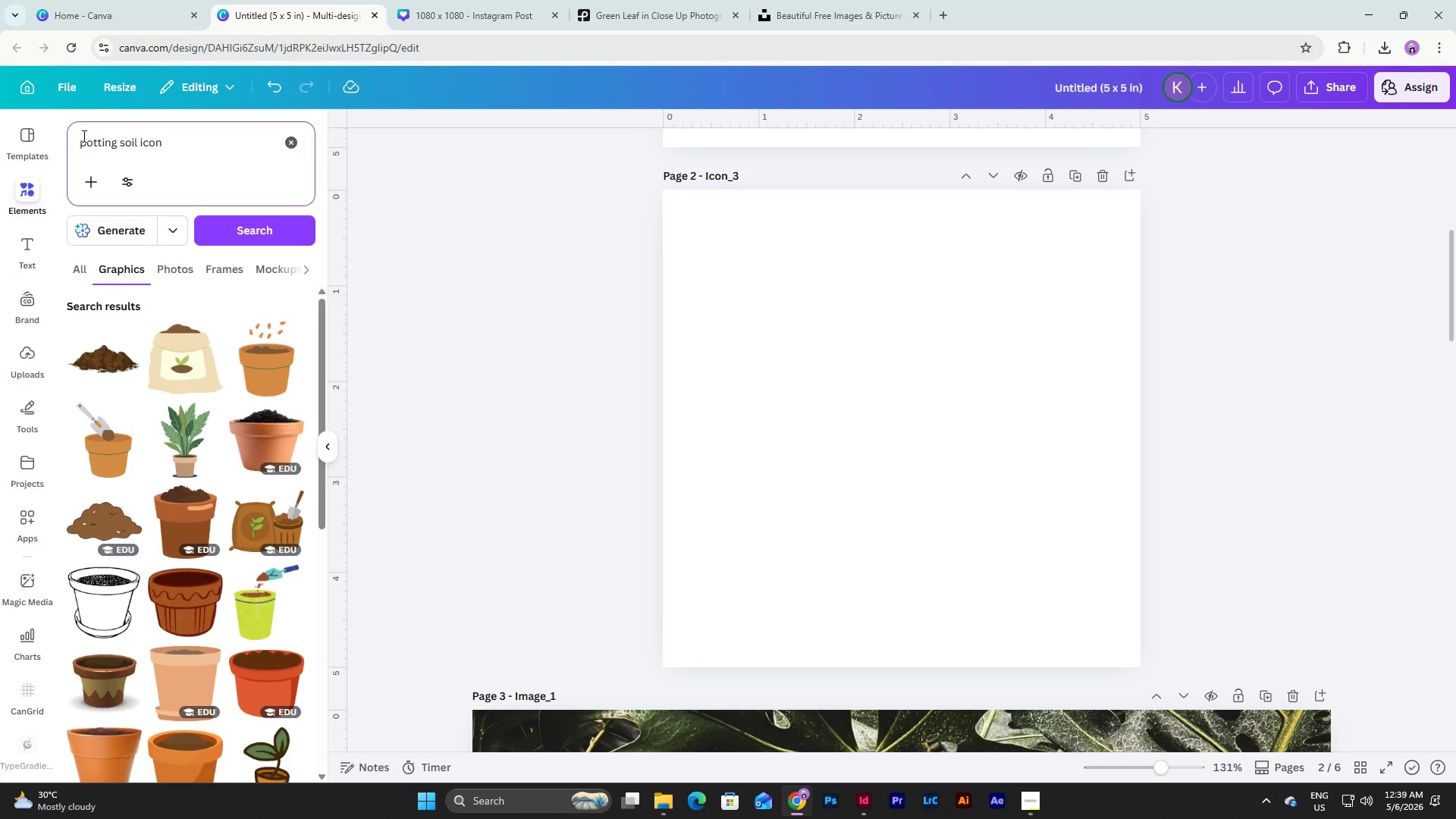 
scroll: coordinate [237, 332], scroll_direction: down, amount: 8.0
 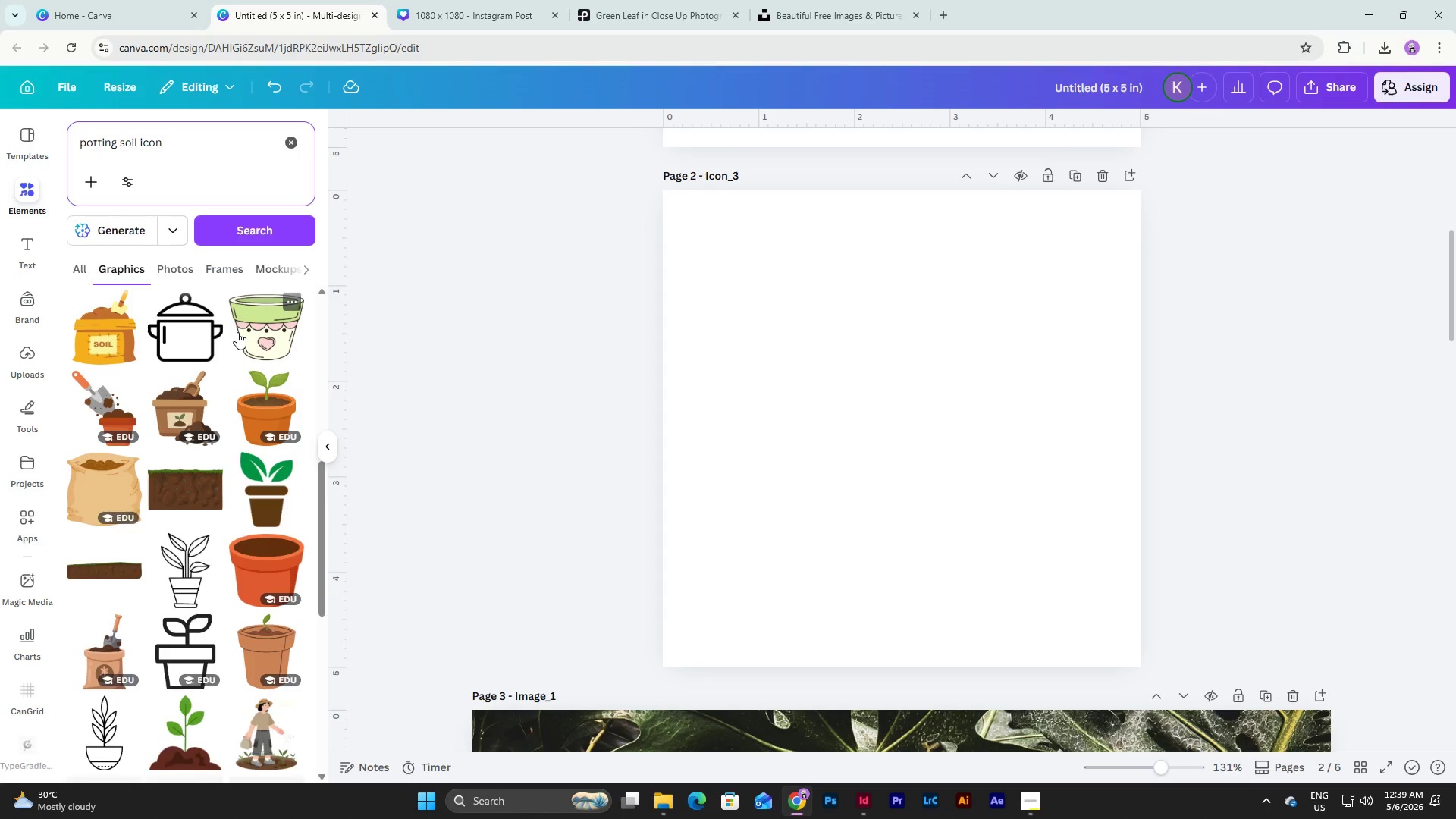 
scroll: coordinate [237, 332], scroll_direction: up, amount: 3.0
 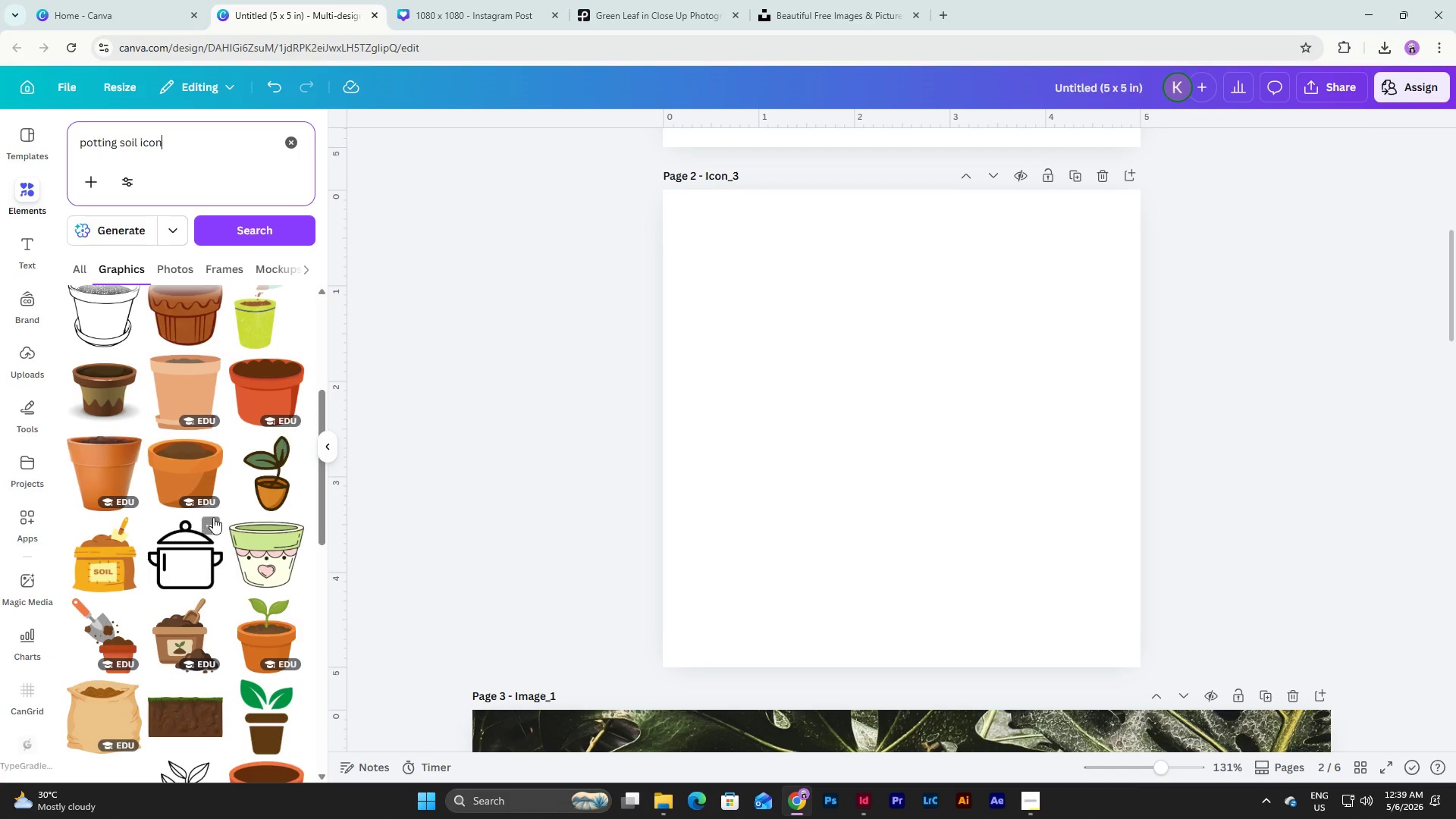 
scroll: coordinate [218, 542], scroll_direction: down, amount: 2.0
 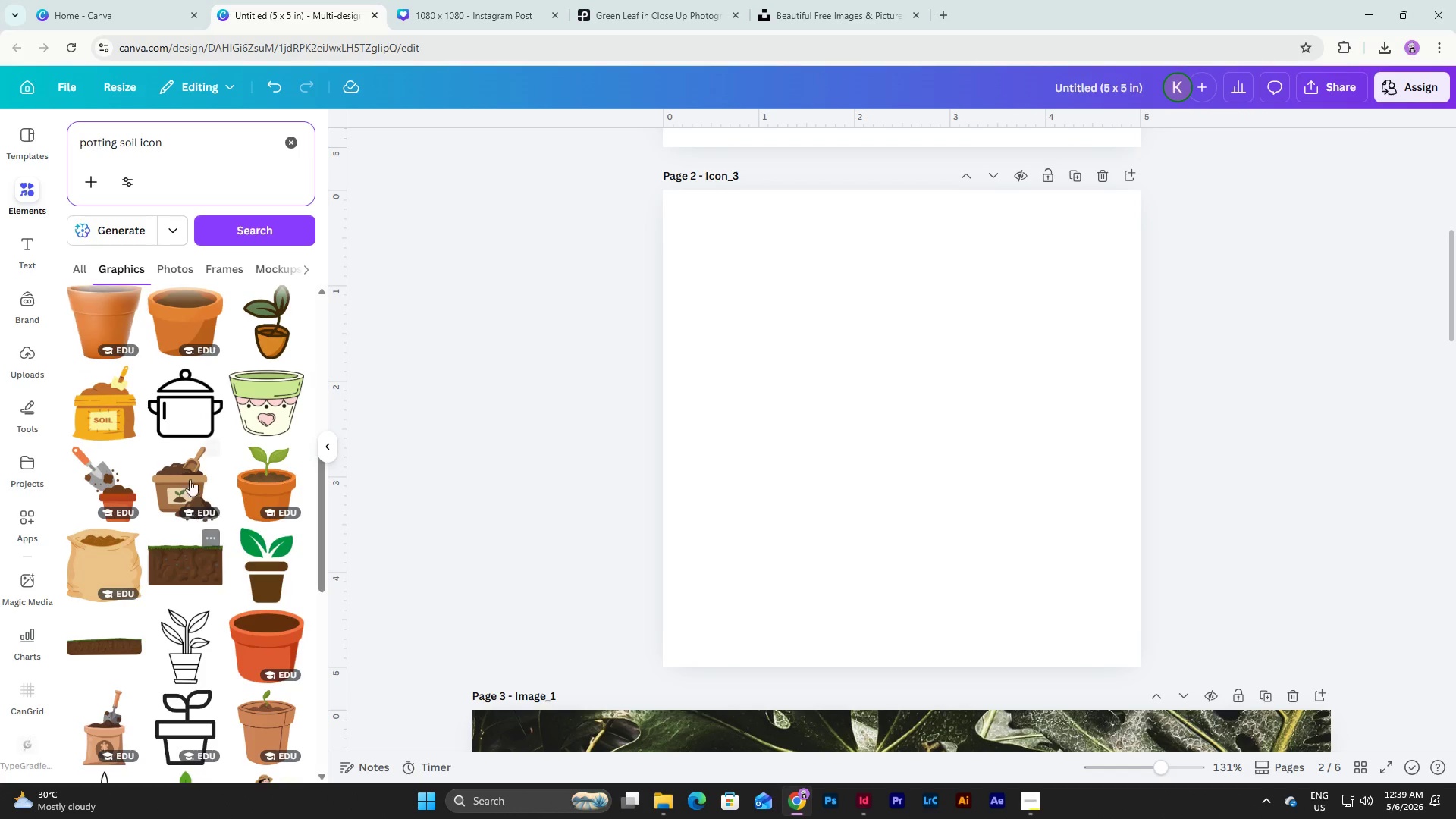 
left_click([189, 475])
 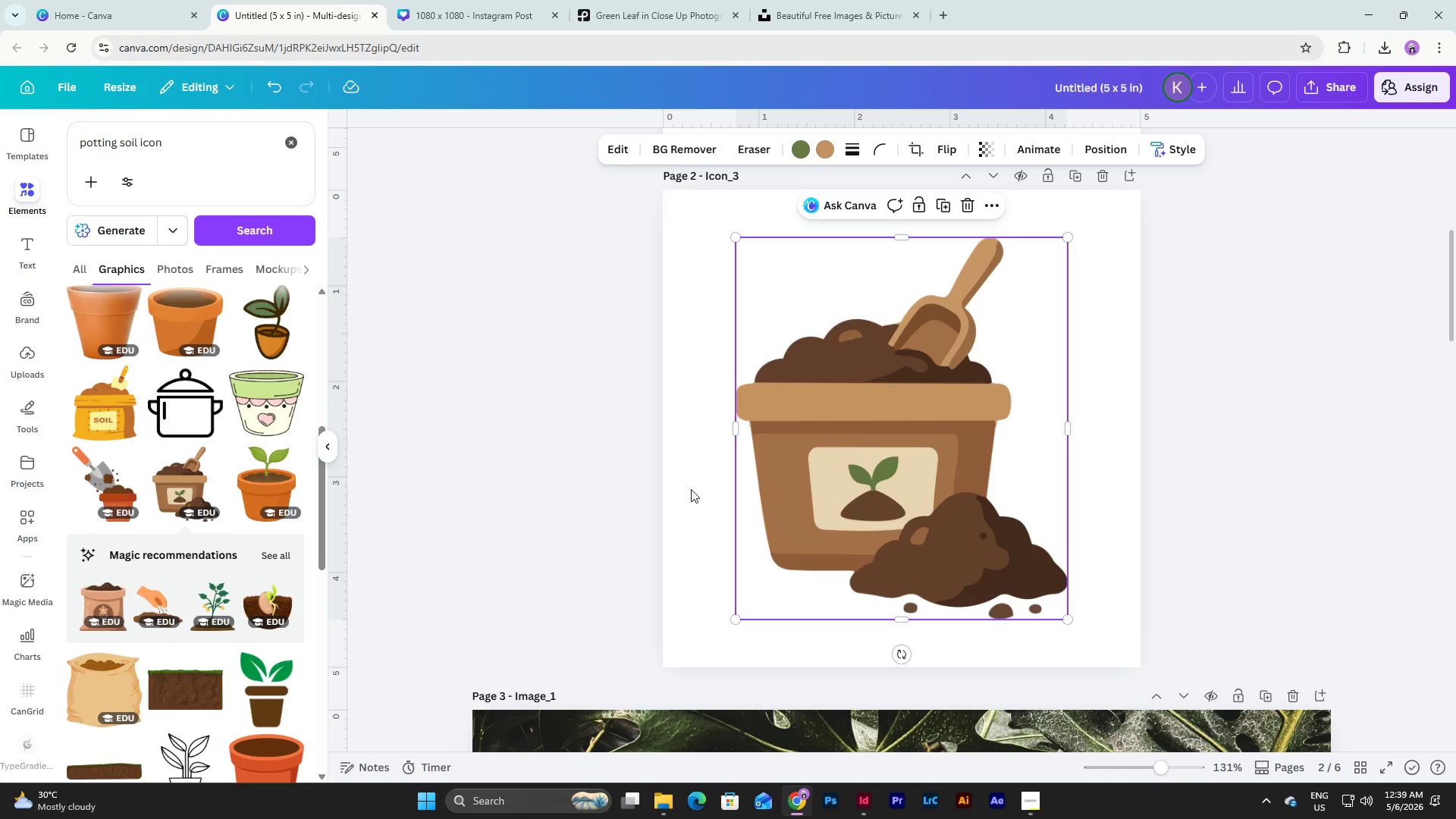 
scroll: coordinate [883, 493], scroll_direction: up, amount: 2.0
 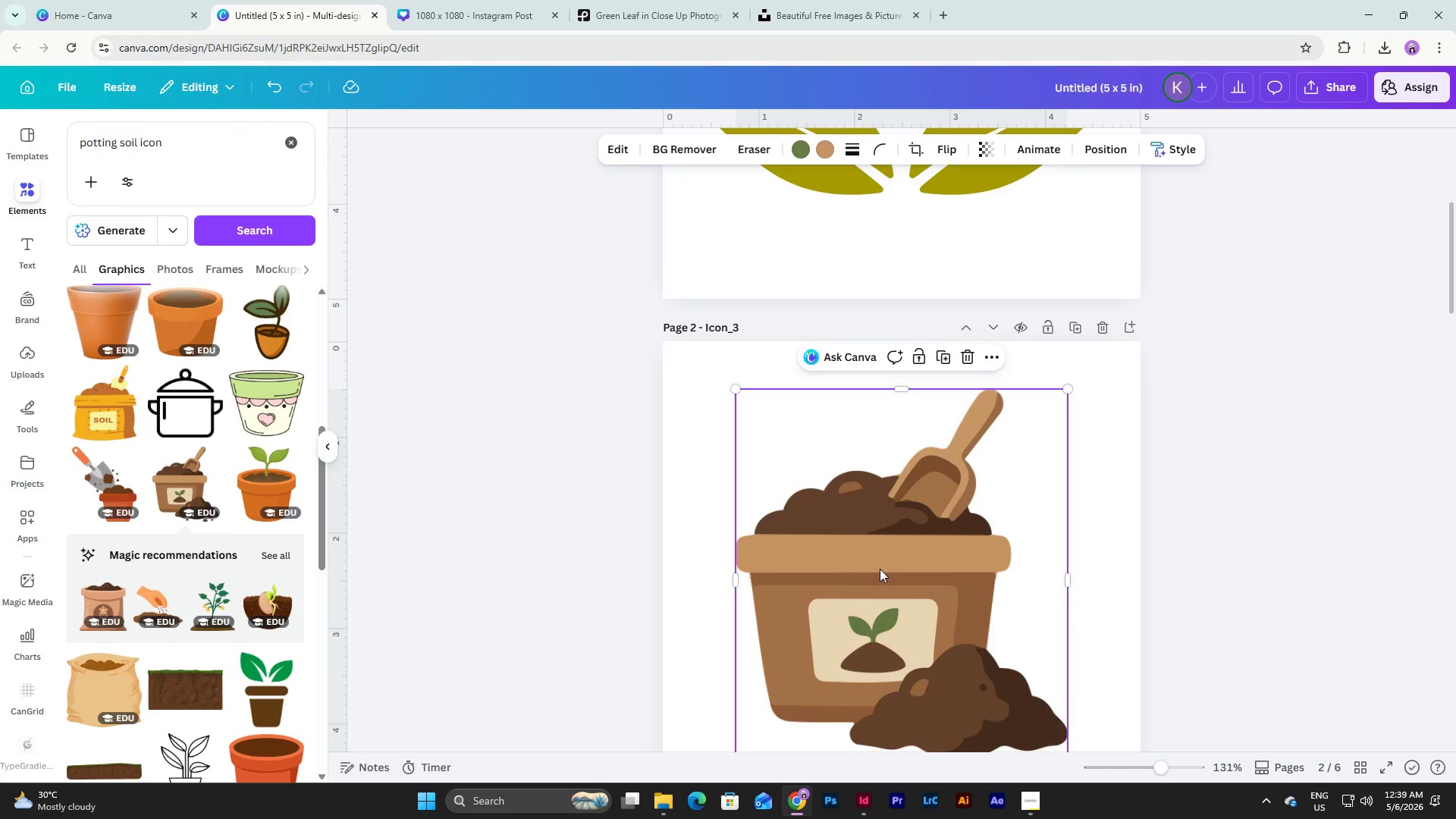 
left_click_drag(start_coordinate=[879, 570], to_coordinate=[878, 552])
 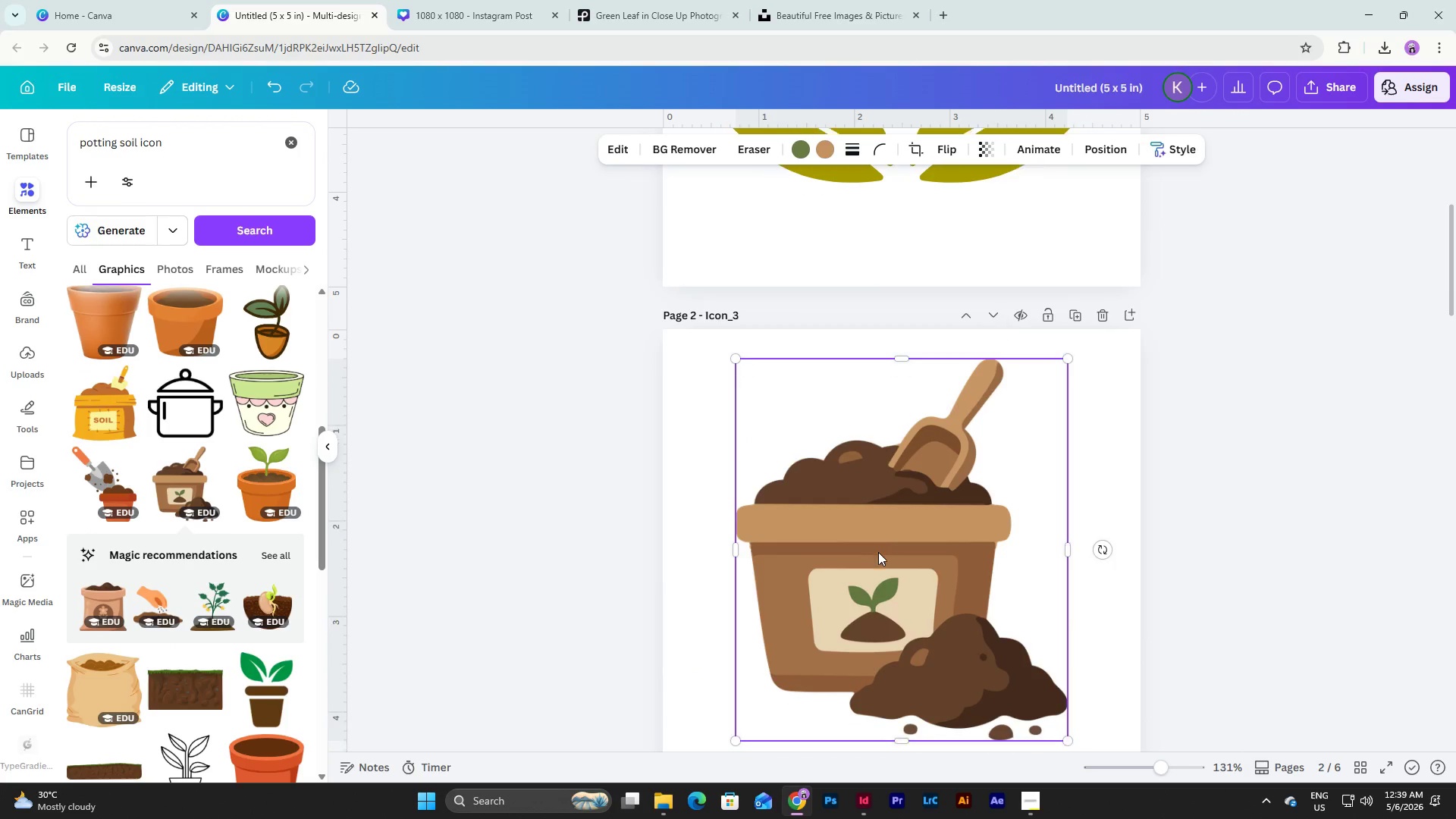 
left_click_drag(start_coordinate=[904, 440], to_coordinate=[904, 454])
 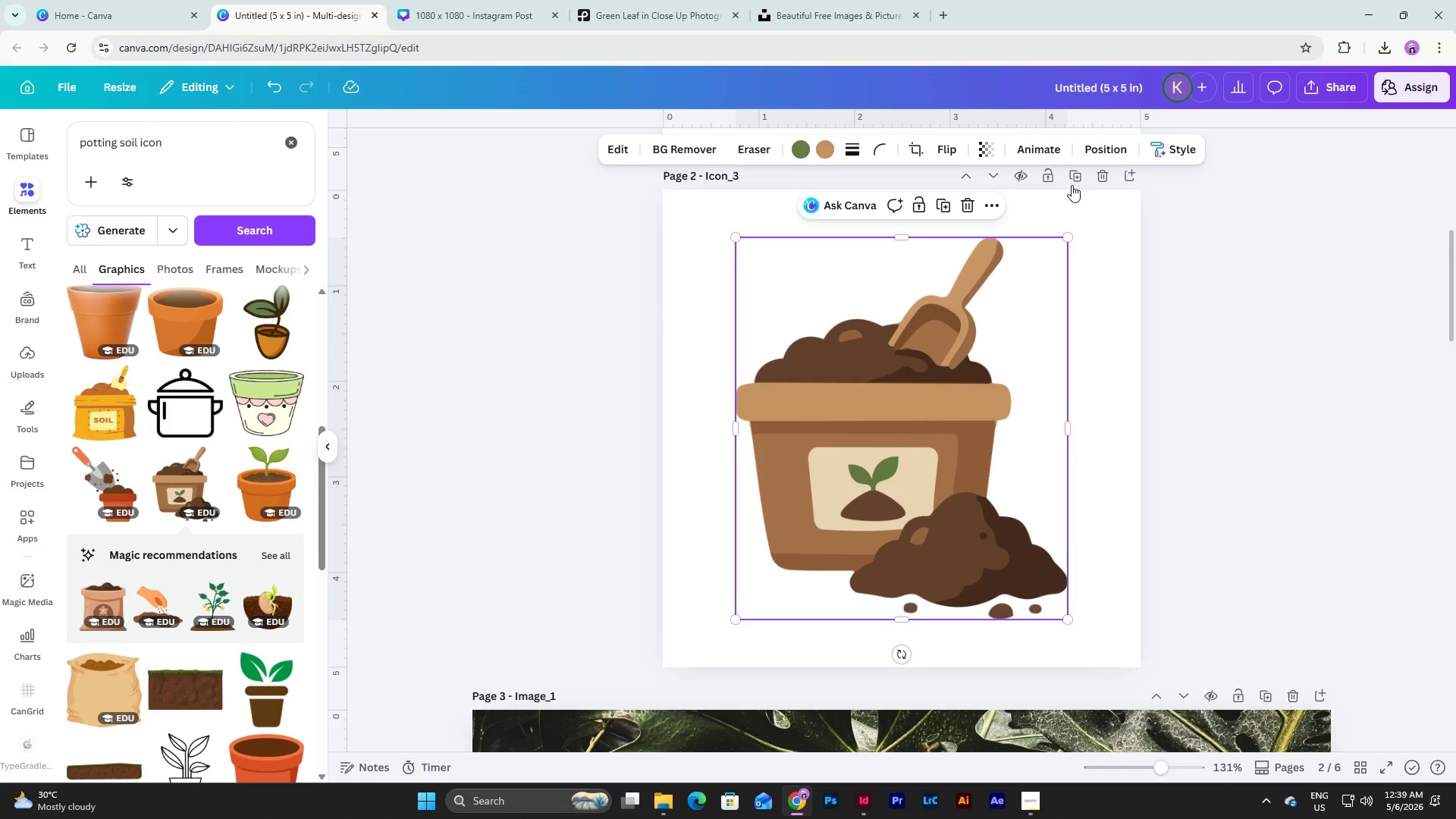 
scroll: coordinate [878, 552], scroll_direction: down, amount: 2.0
 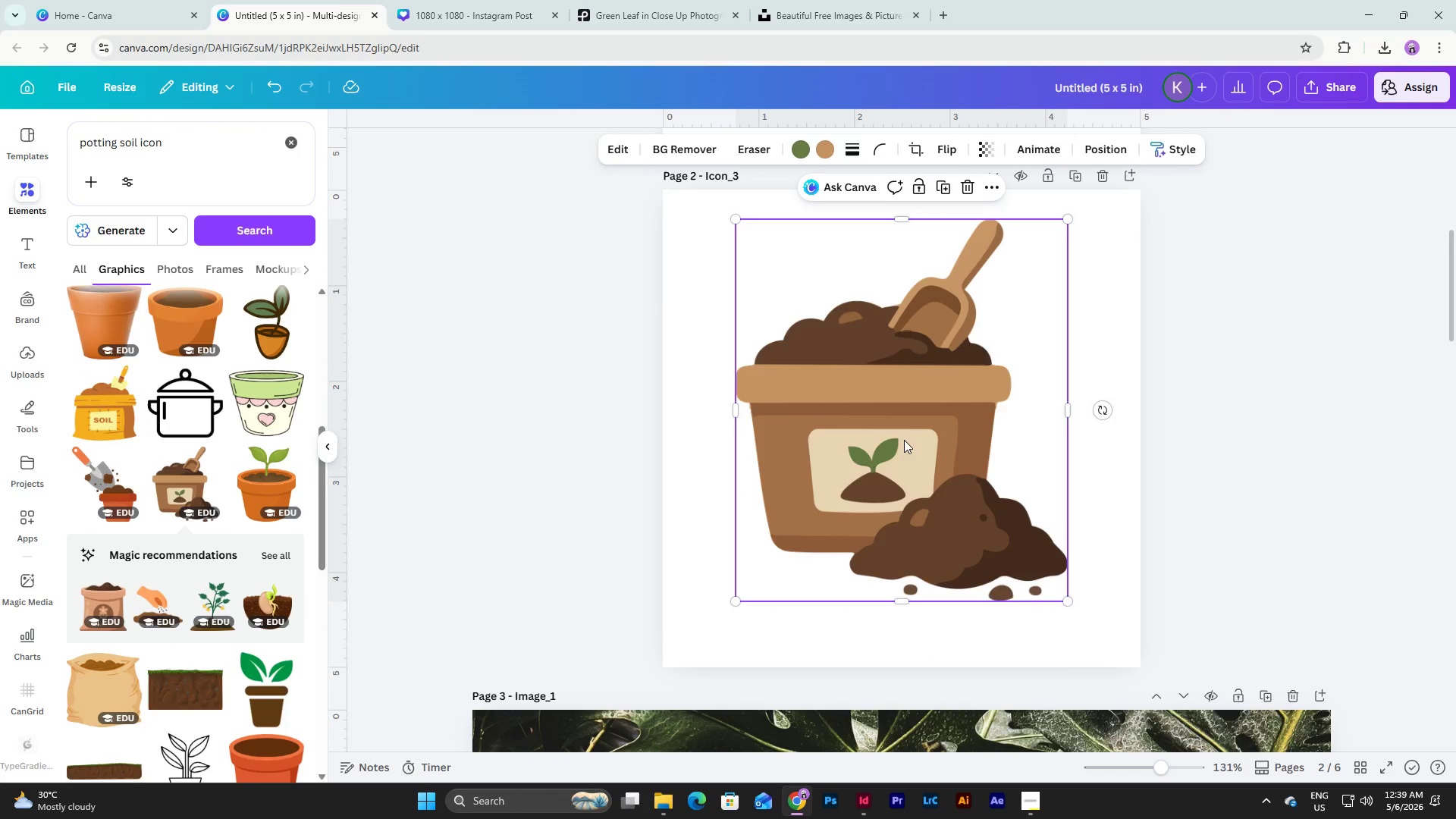 
left_click([1073, 180])
 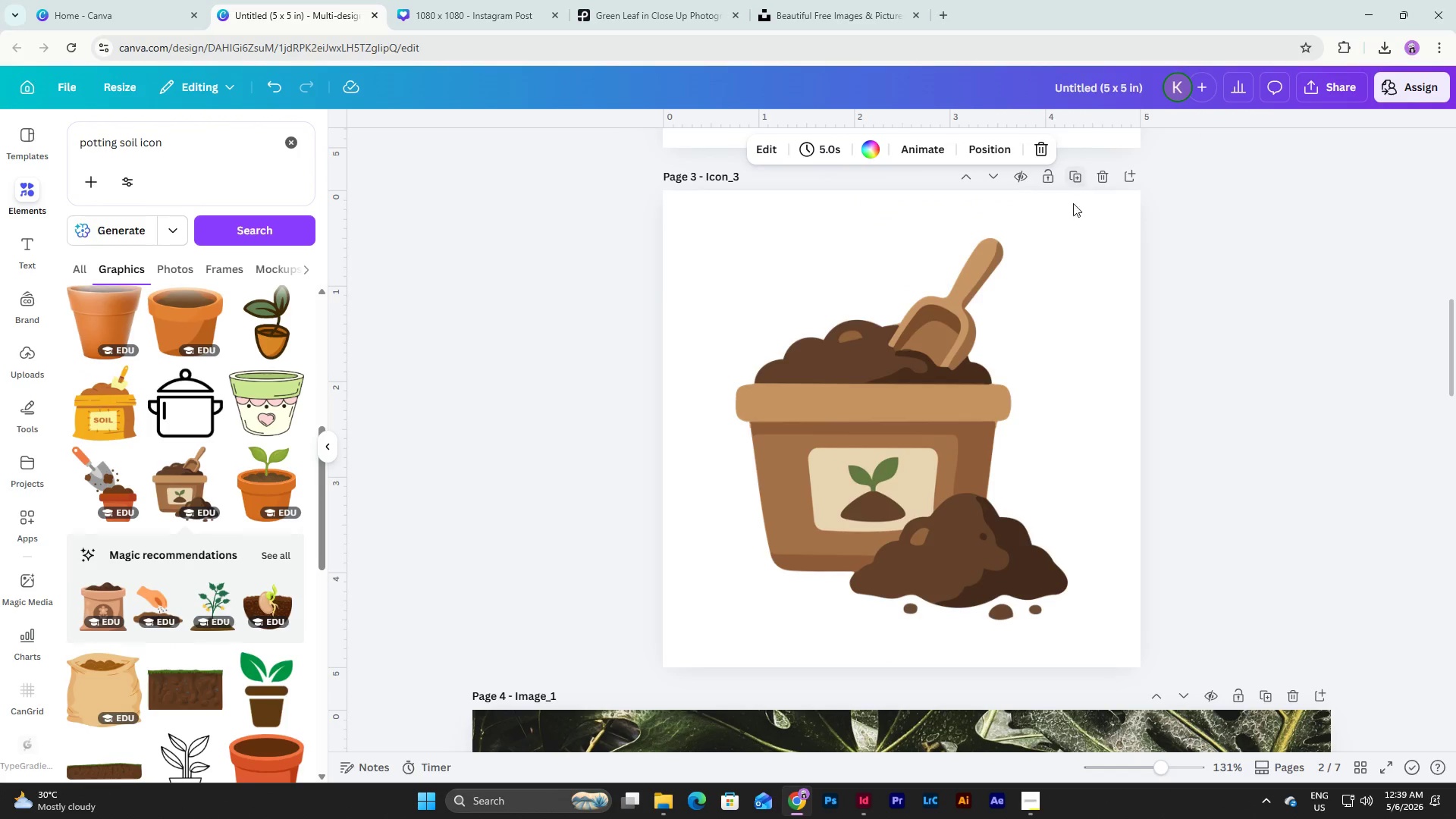 
scroll: coordinate [1051, 353], scroll_direction: up, amount: 6.0
 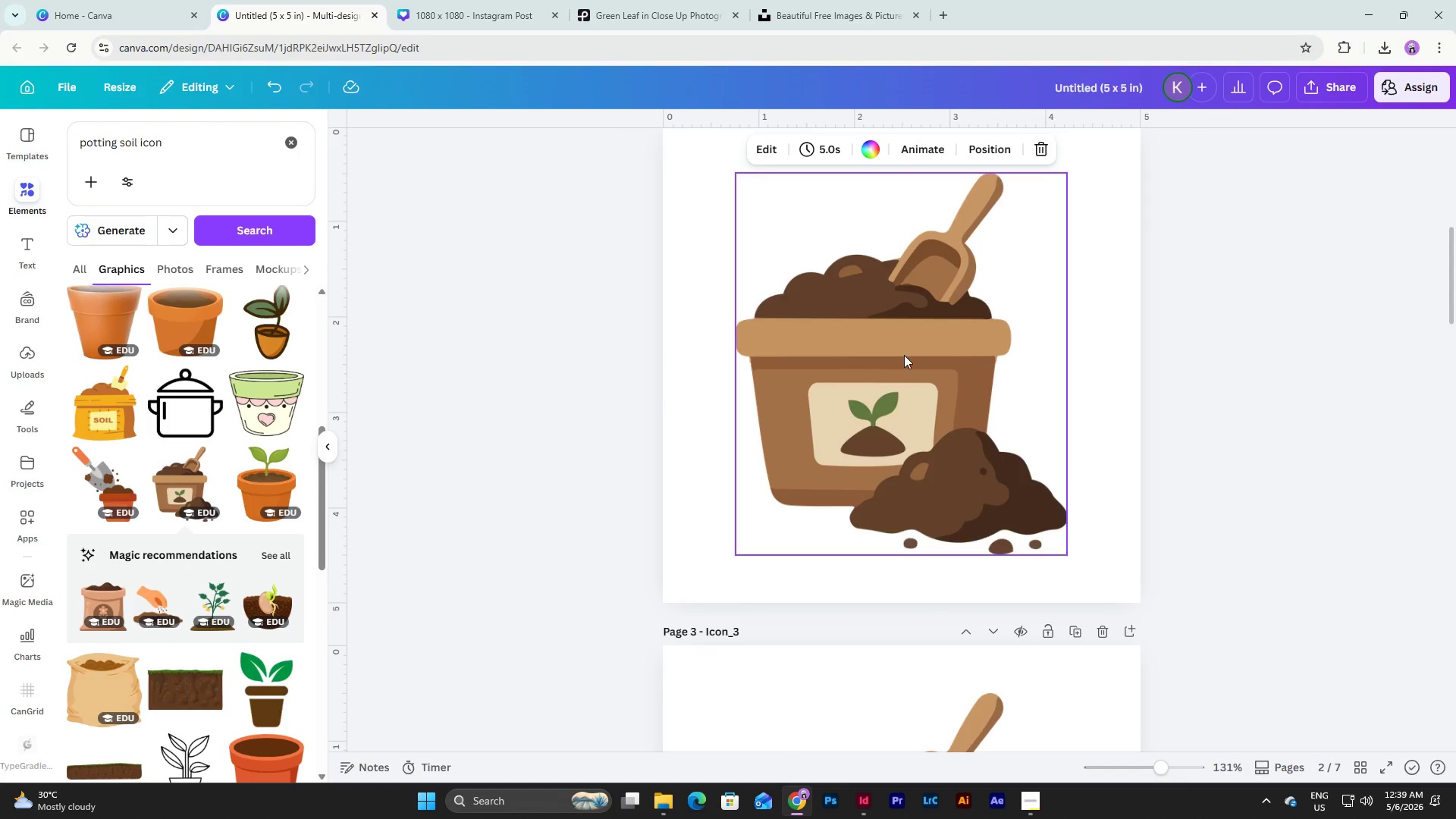 
left_click([904, 355])
 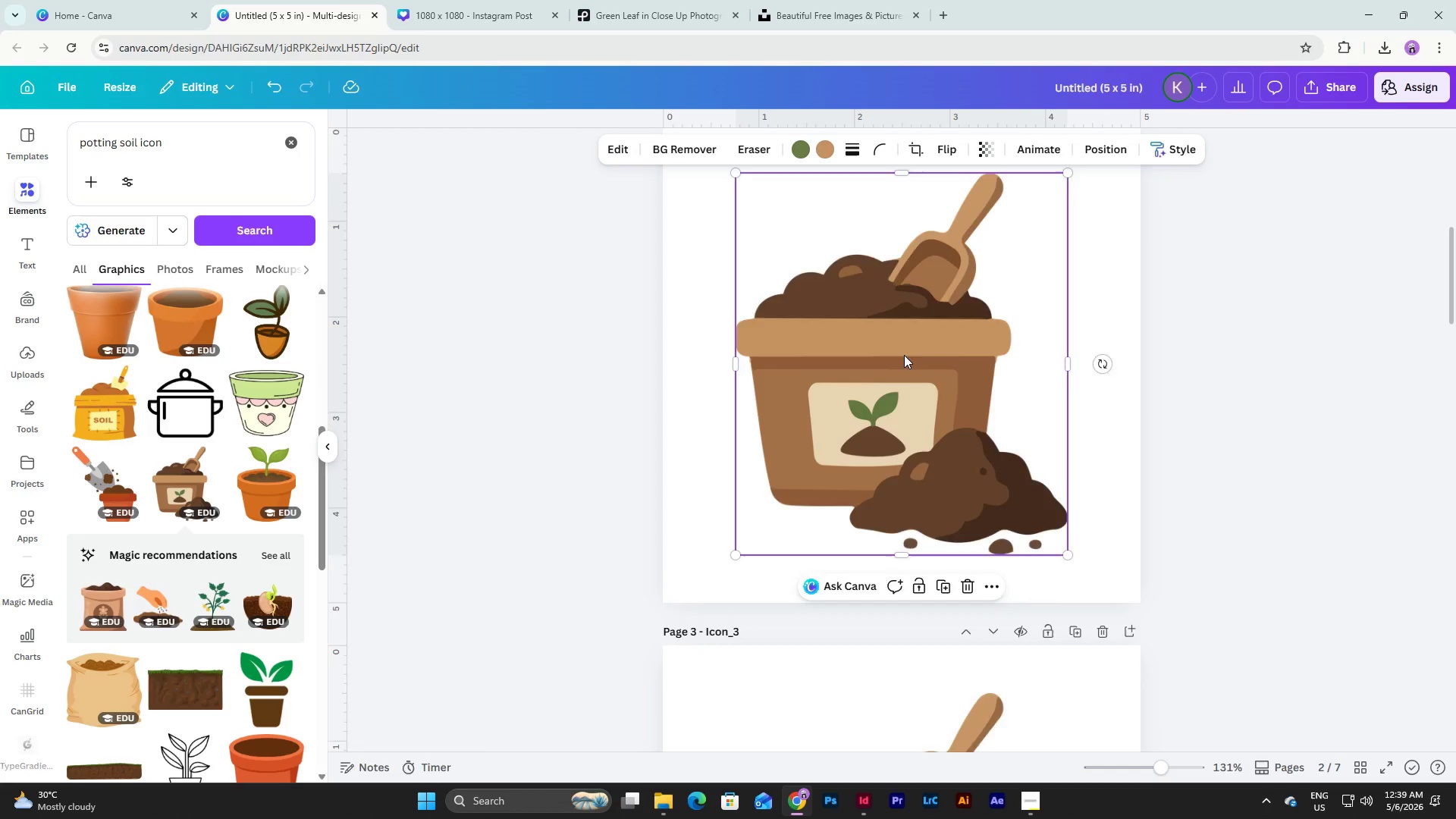 
scroll: coordinate [904, 355], scroll_direction: up, amount: 2.0
 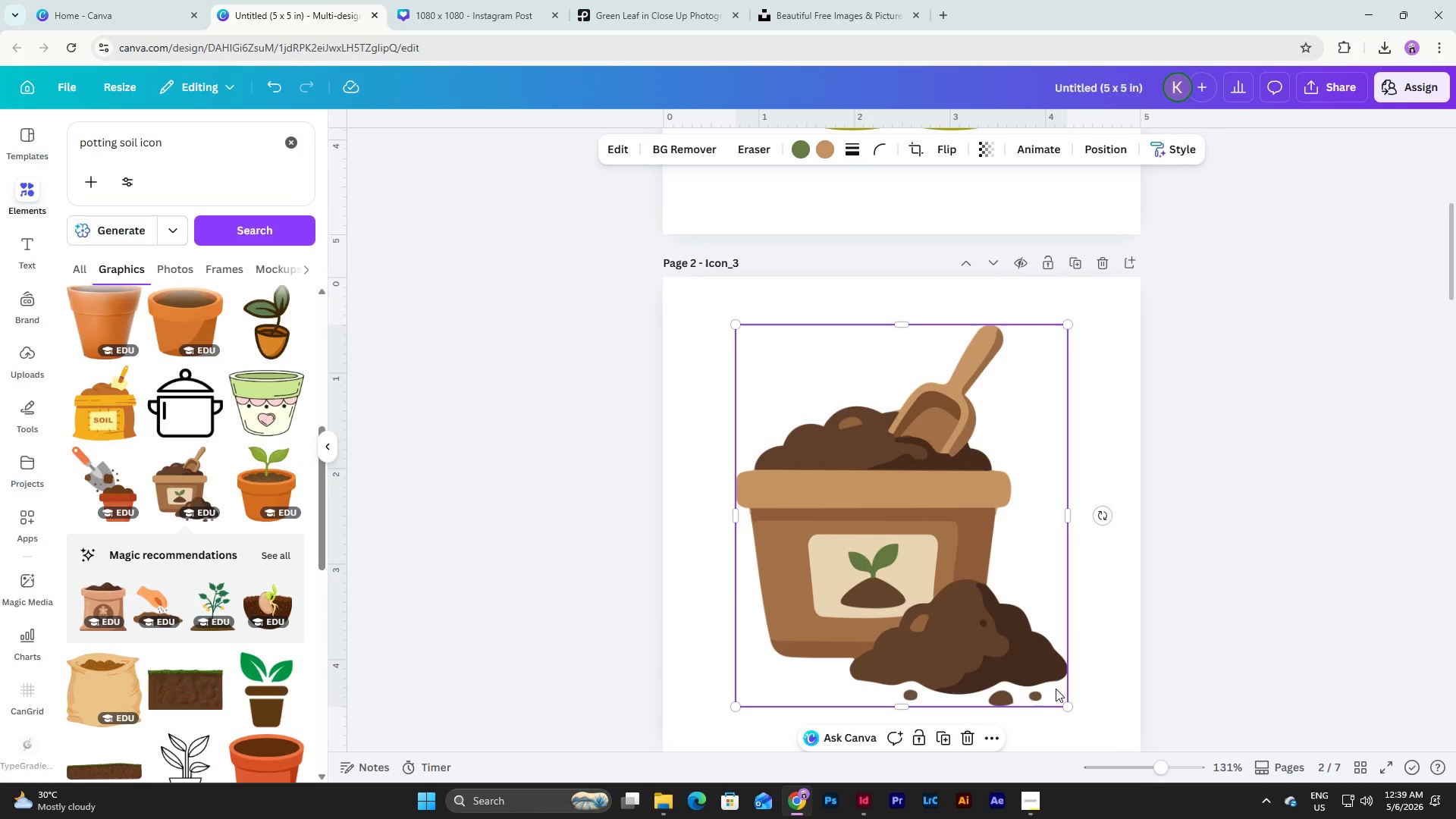 
left_click_drag(start_coordinate=[1062, 706], to_coordinate=[999, 605])
 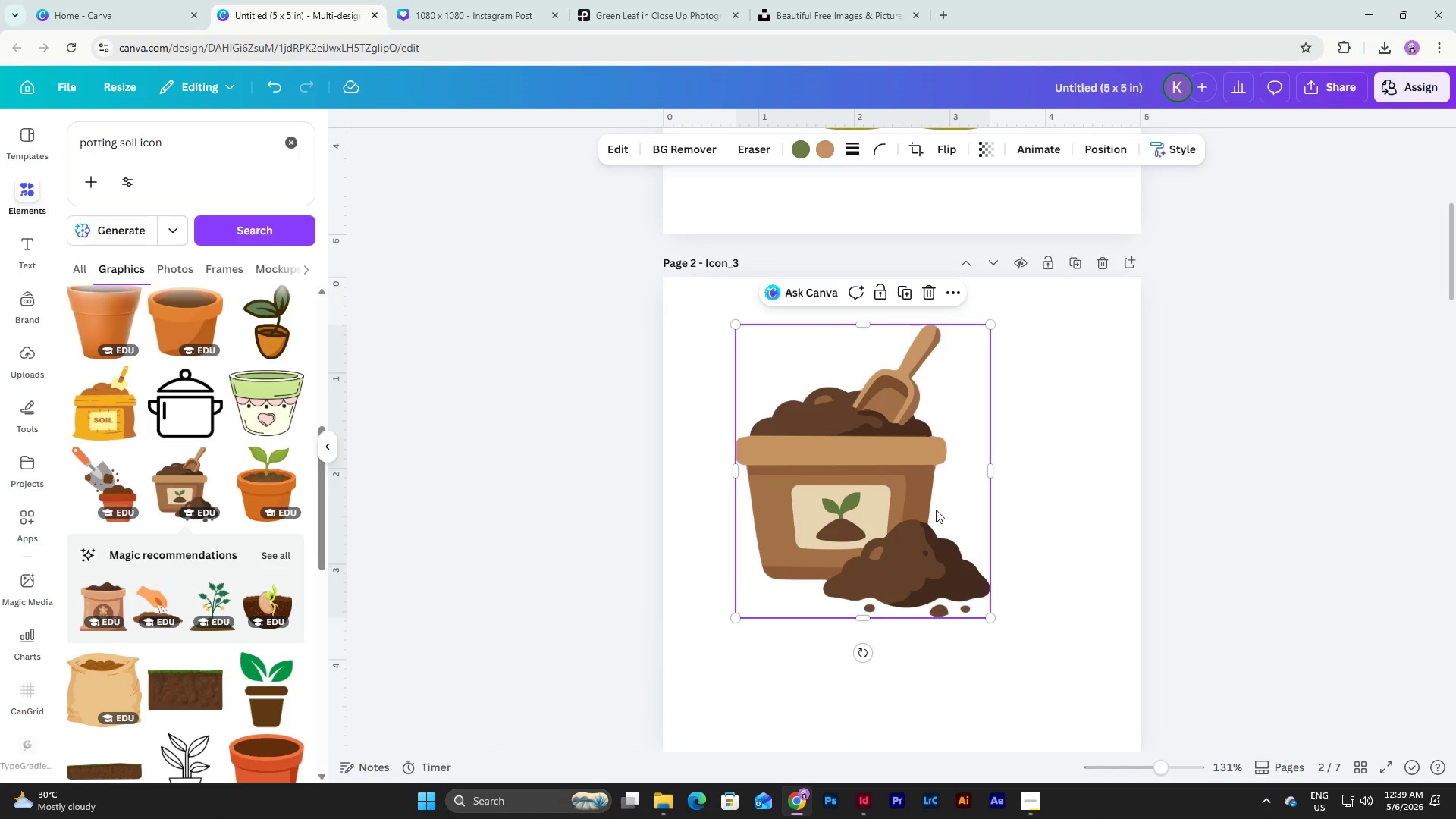 
left_click_drag(start_coordinate=[935, 509], to_coordinate=[976, 557])
 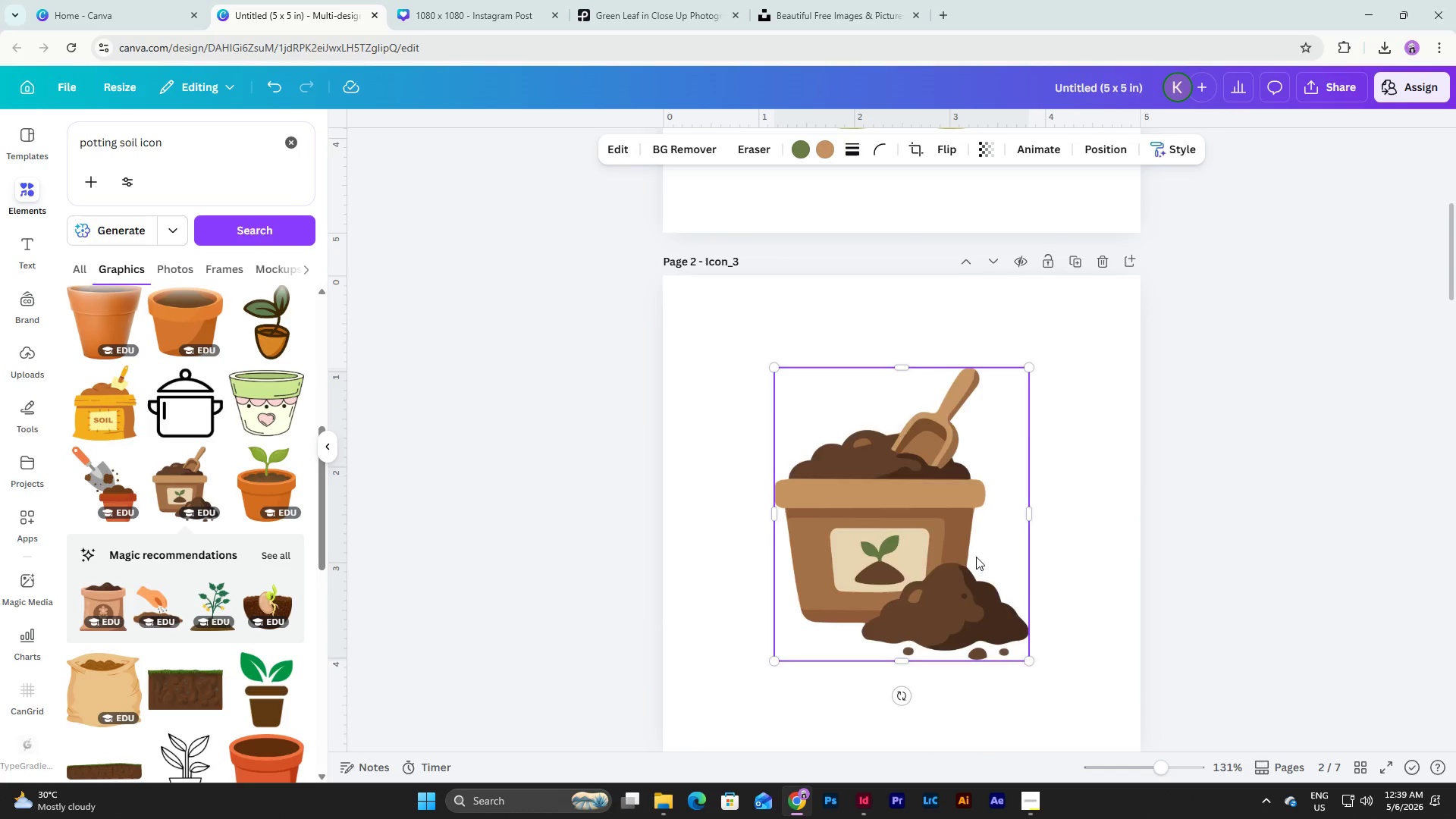 
scroll: coordinate [976, 557], scroll_direction: down, amount: 7.0
 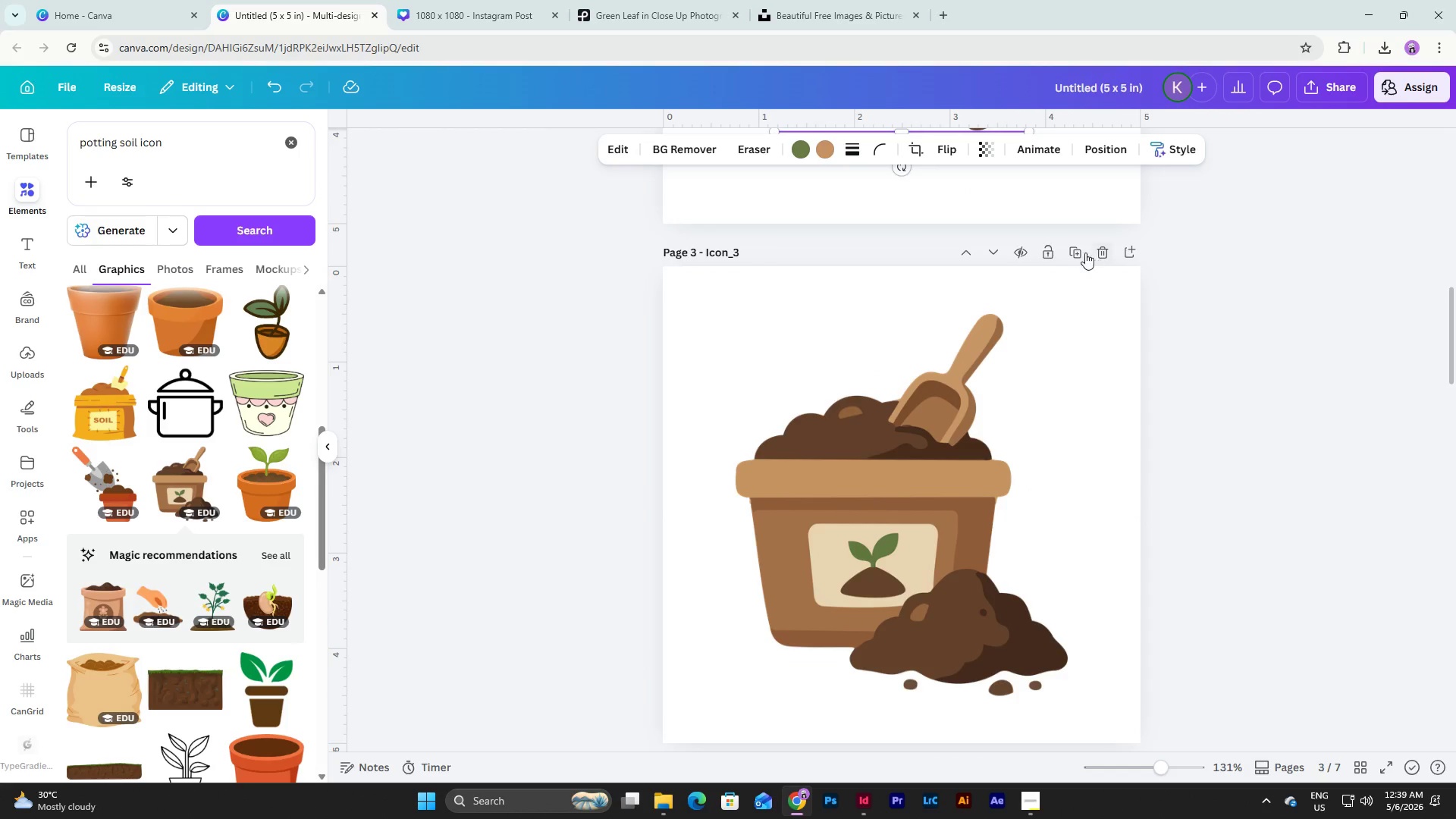 
left_click([1100, 255])
 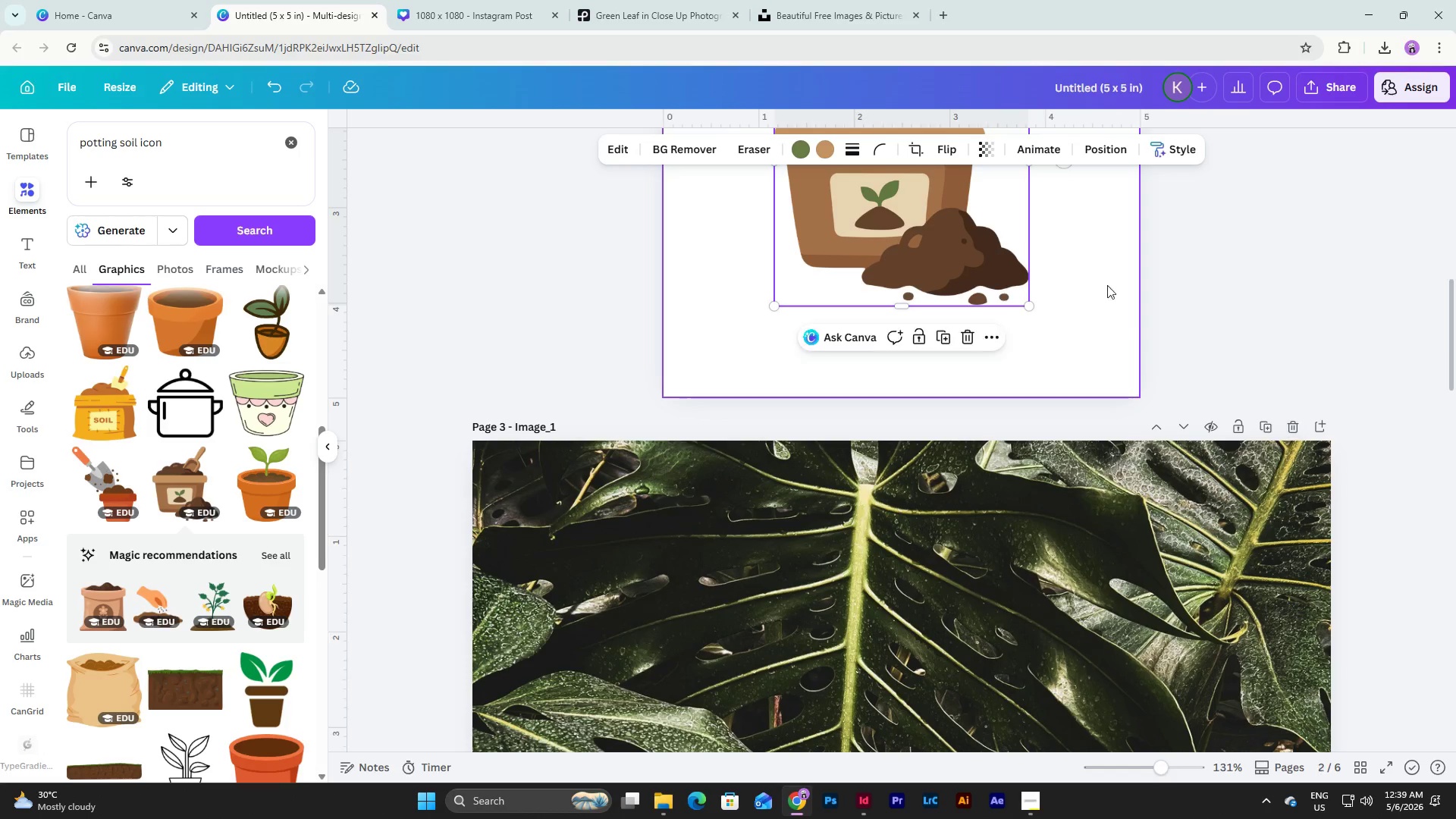 
scroll: coordinate [1125, 320], scroll_direction: up, amount: 4.0
 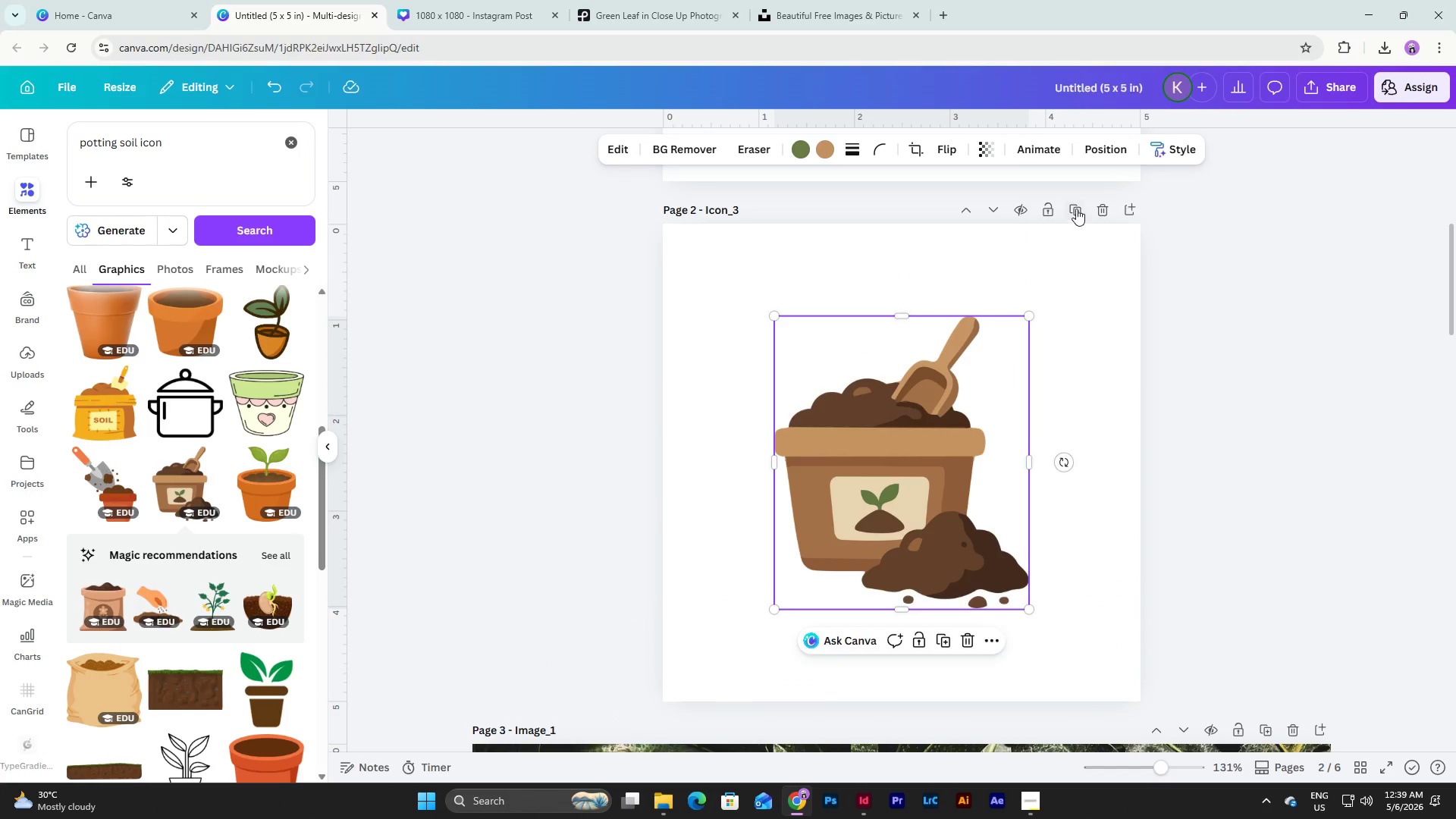 
left_click([1076, 209])
 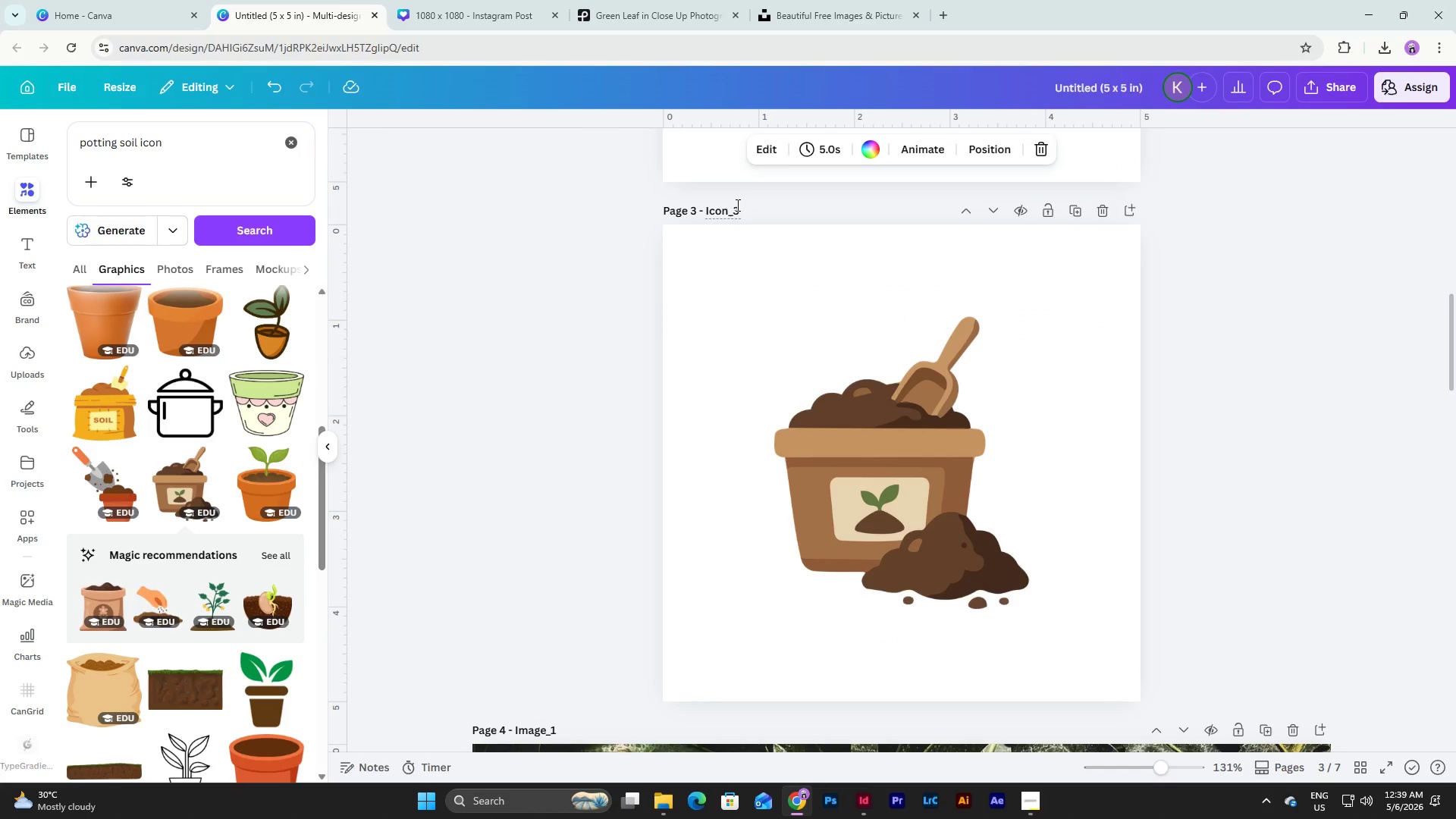 
left_click_drag(start_coordinate=[734, 207], to_coordinate=[760, 212])
 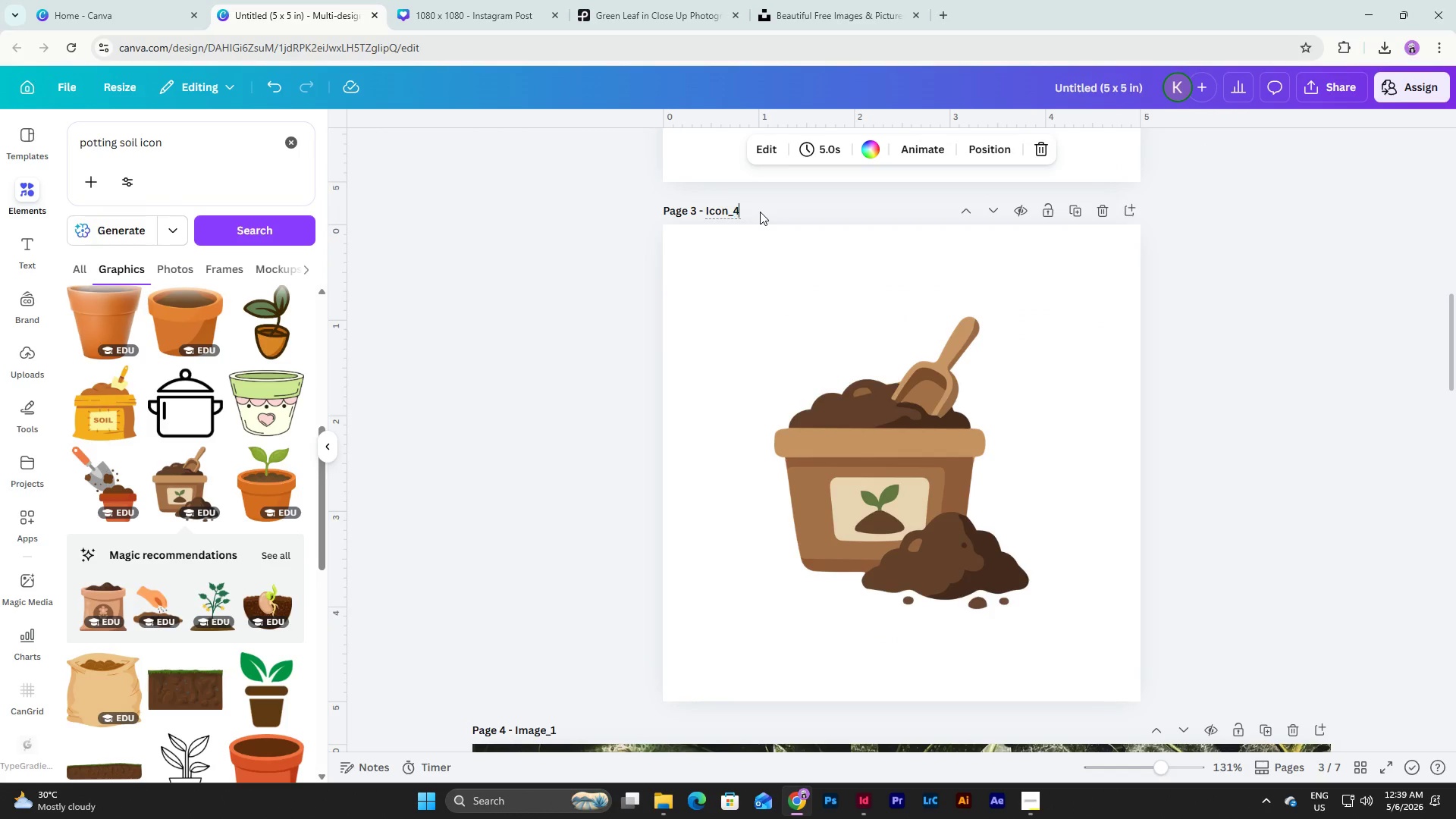 
key(Numpad4)
 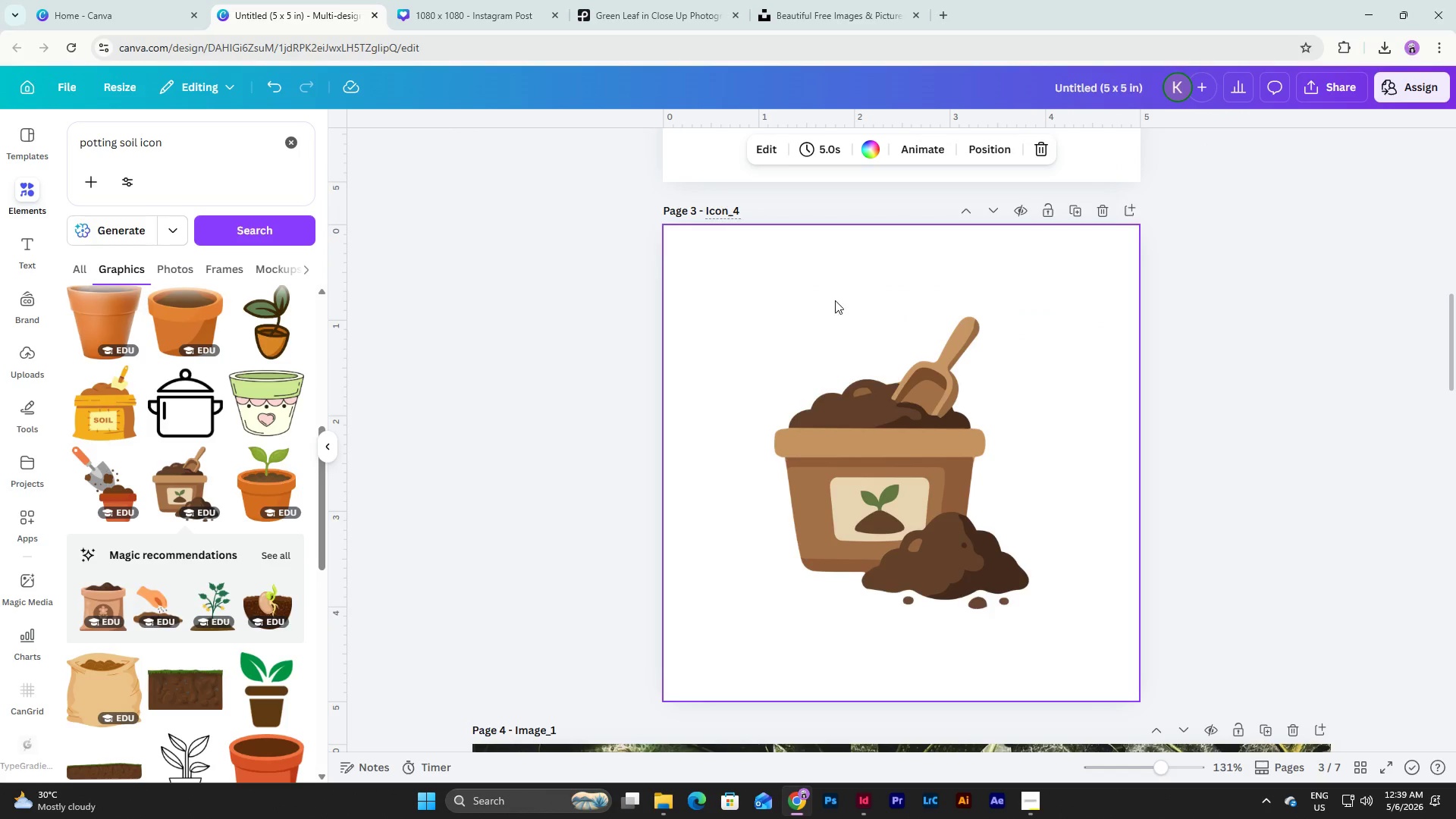 
left_click([1080, 334])
 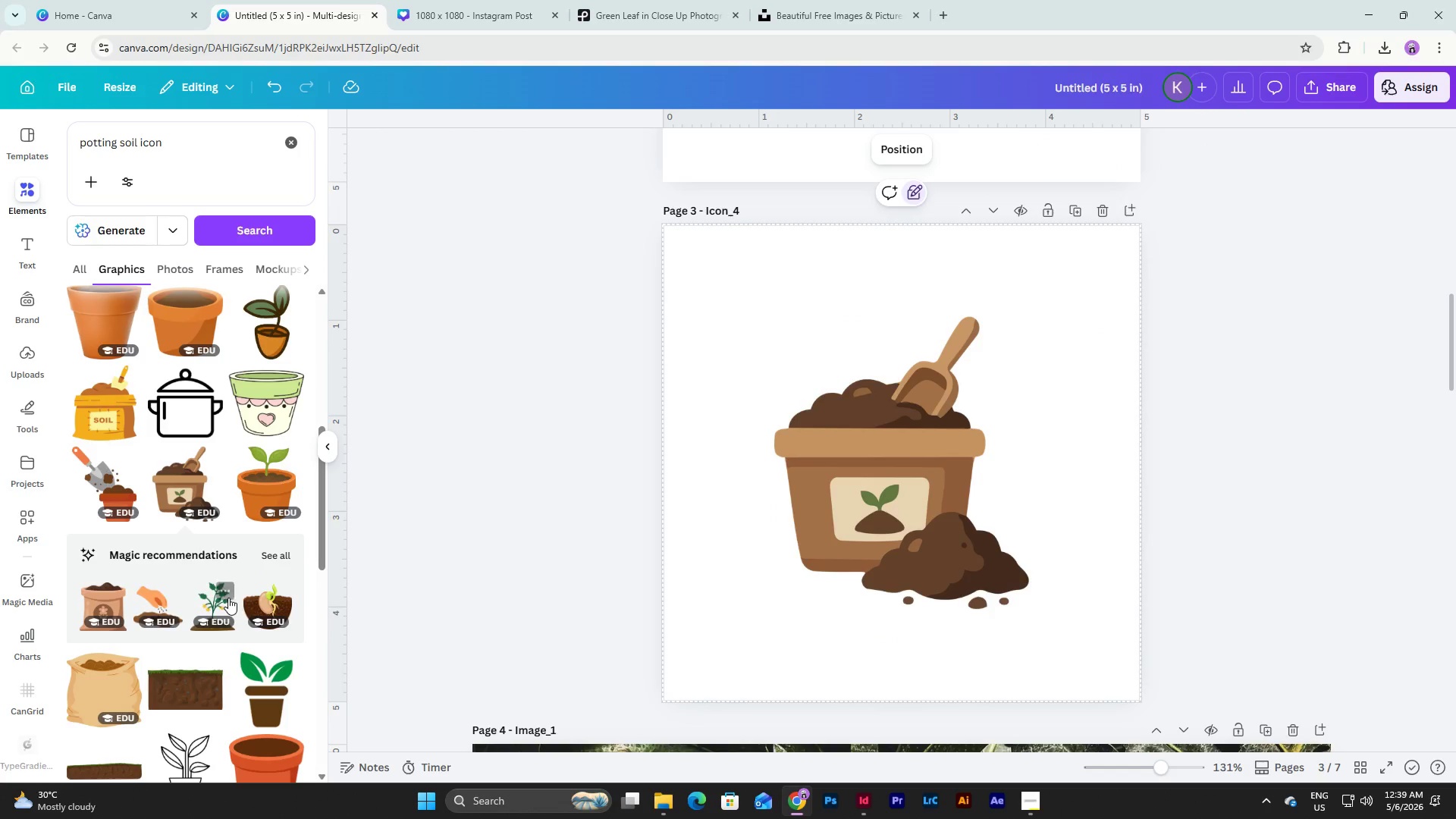 
left_click([212, 601])
 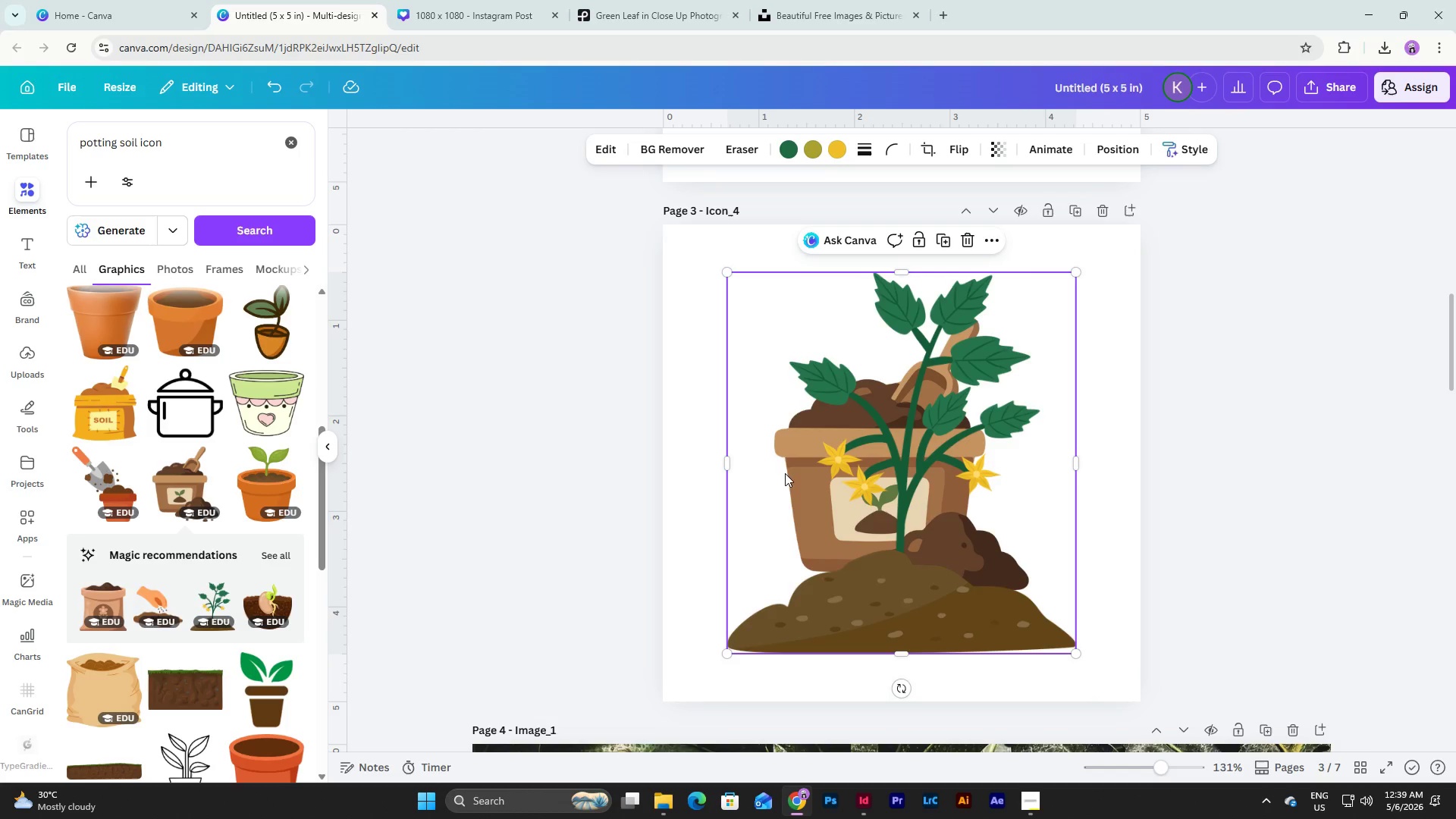 
left_click_drag(start_coordinate=[946, 601], to_coordinate=[946, 555])
 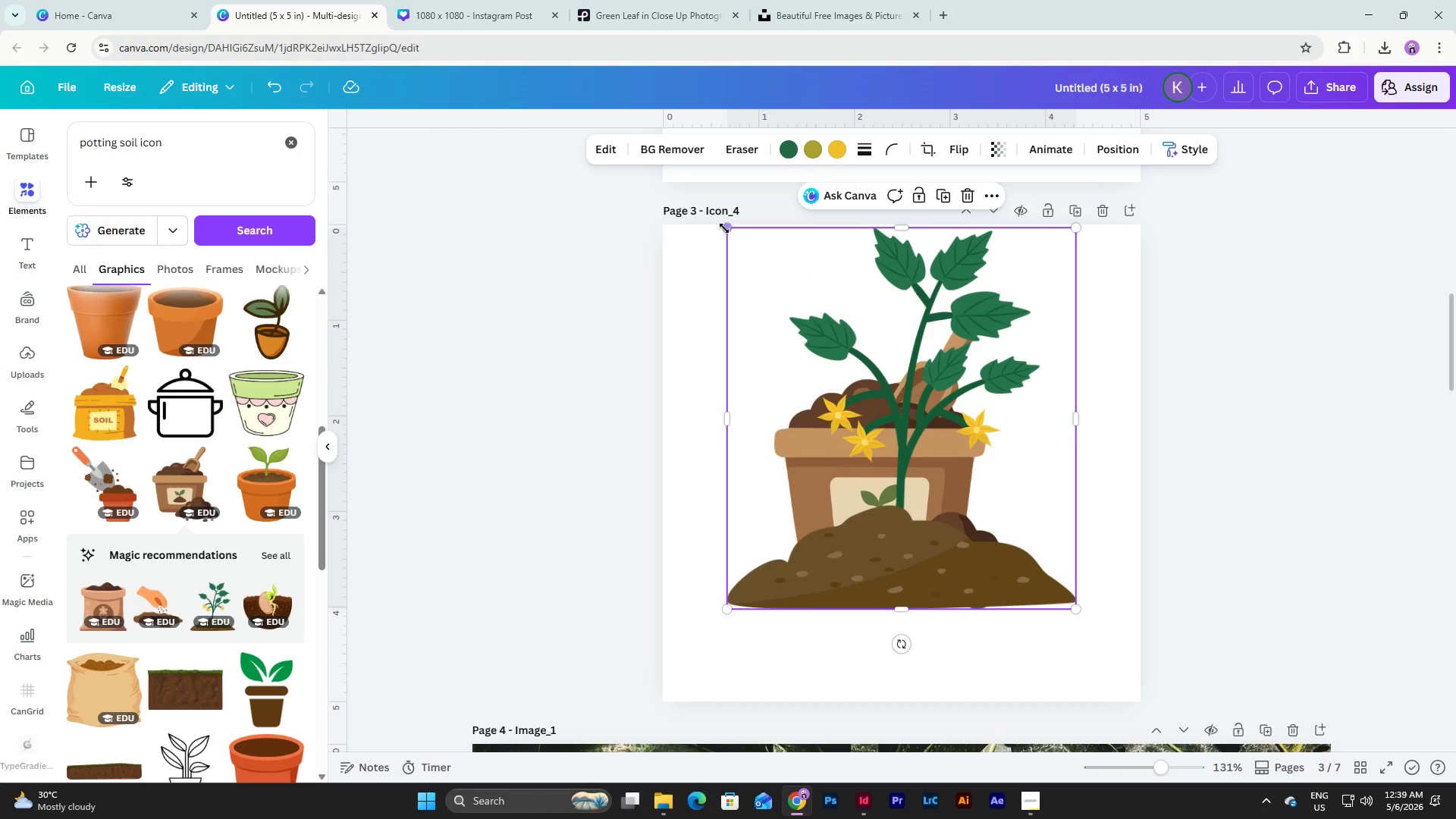 
left_click_drag(start_coordinate=[724, 228], to_coordinate=[803, 322])
 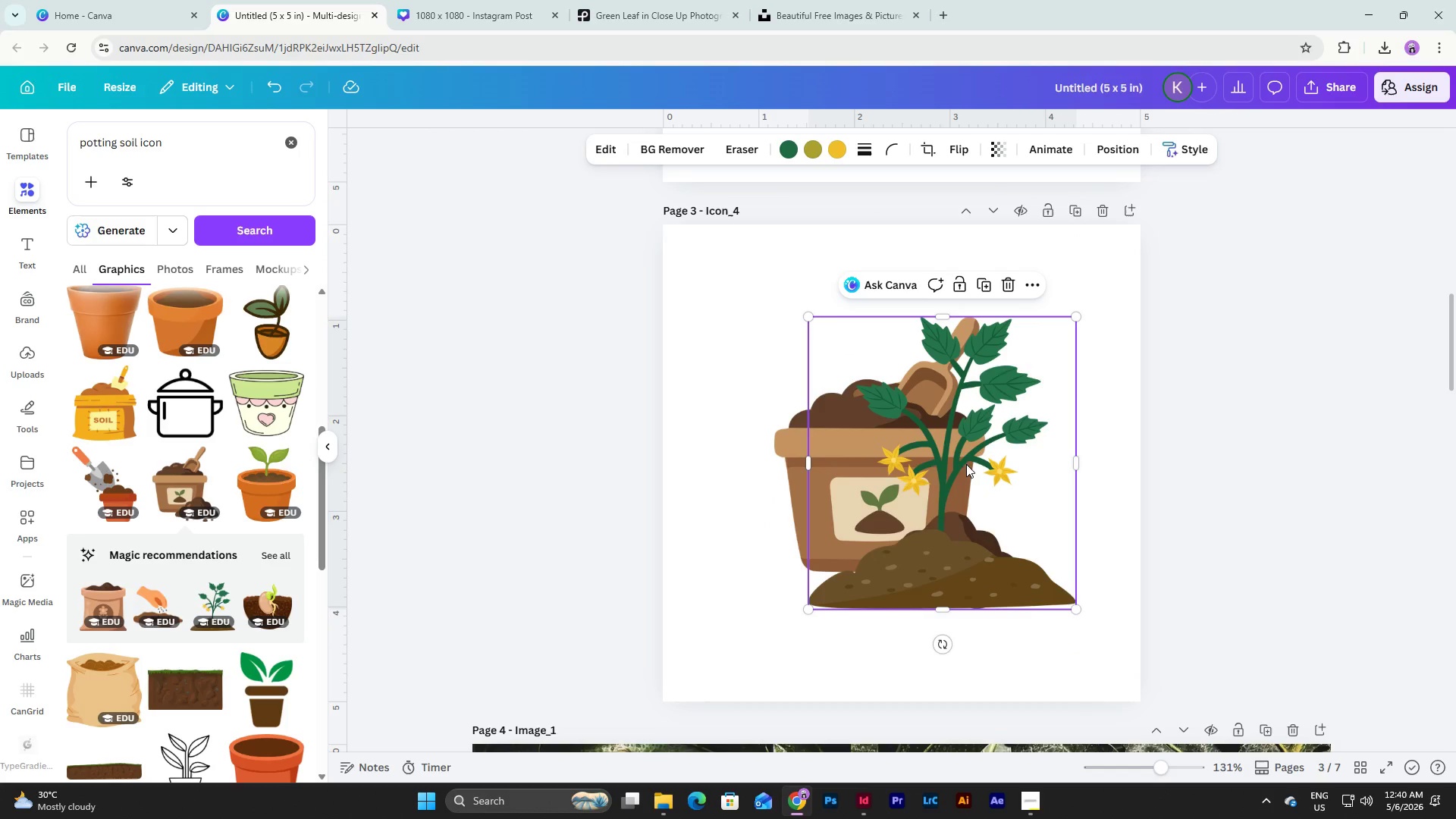 
left_click_drag(start_coordinate=[972, 471], to_coordinate=[1024, 501])
 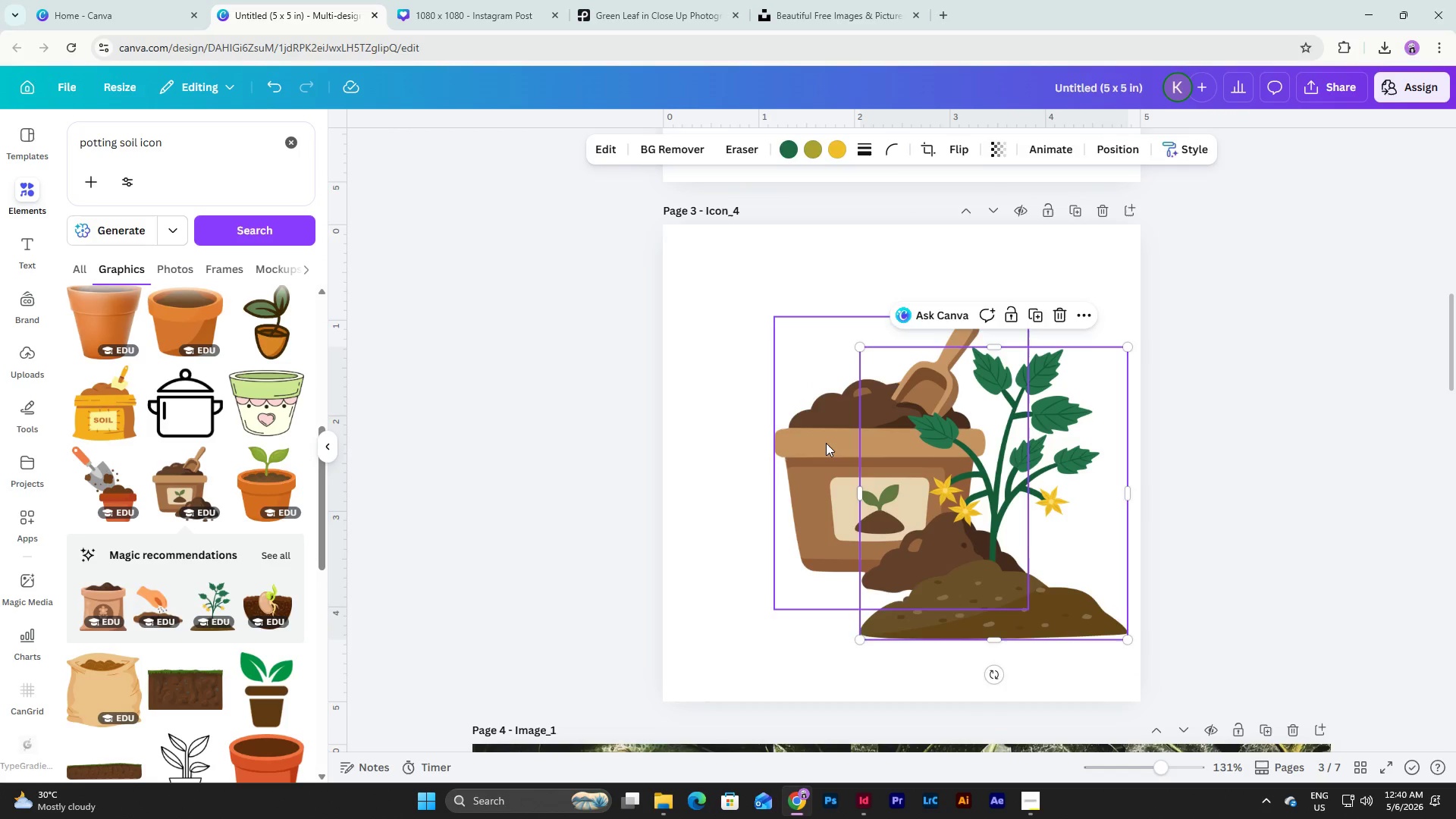 
left_click([826, 443])
 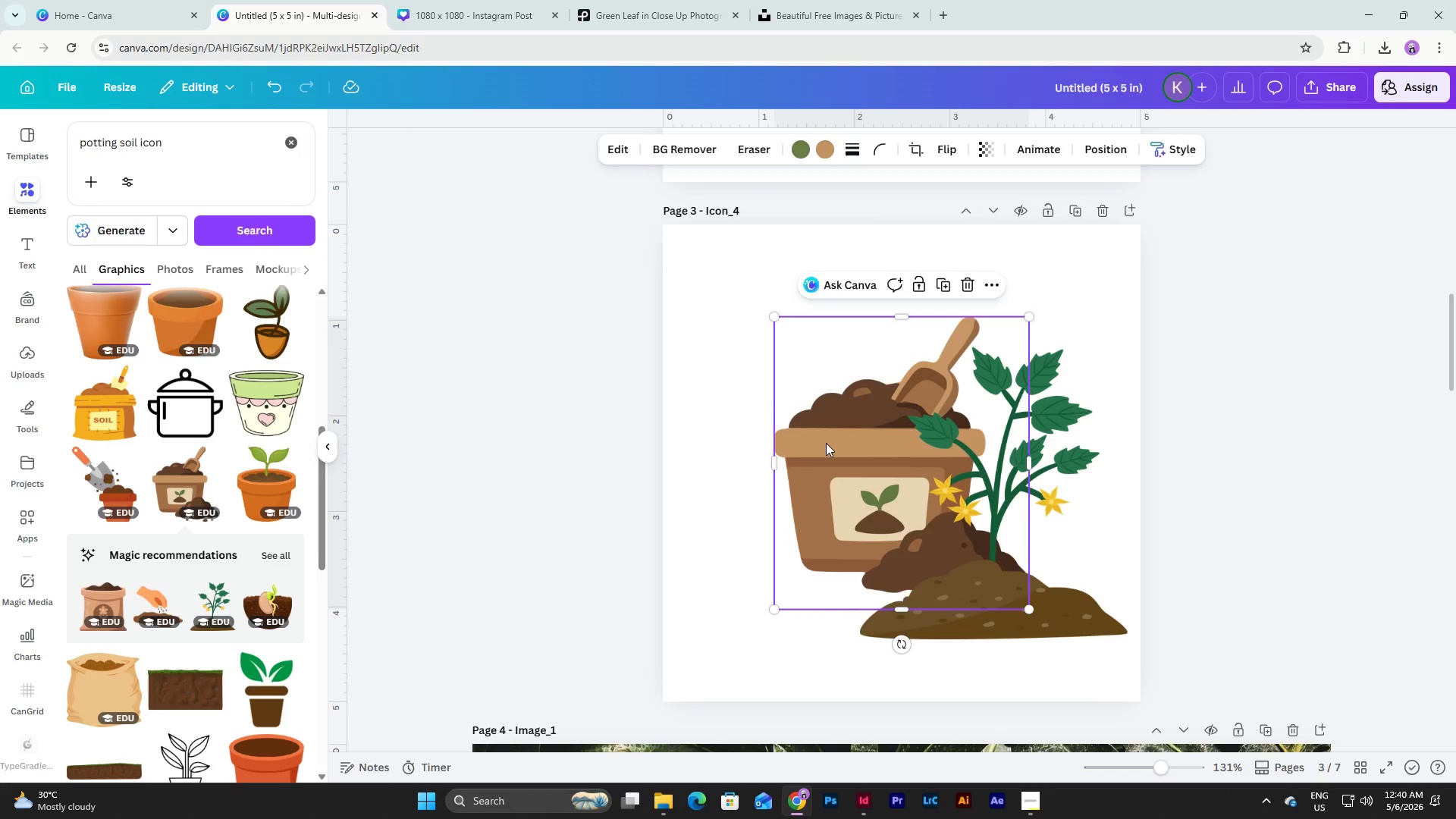 
key(Backspace)
 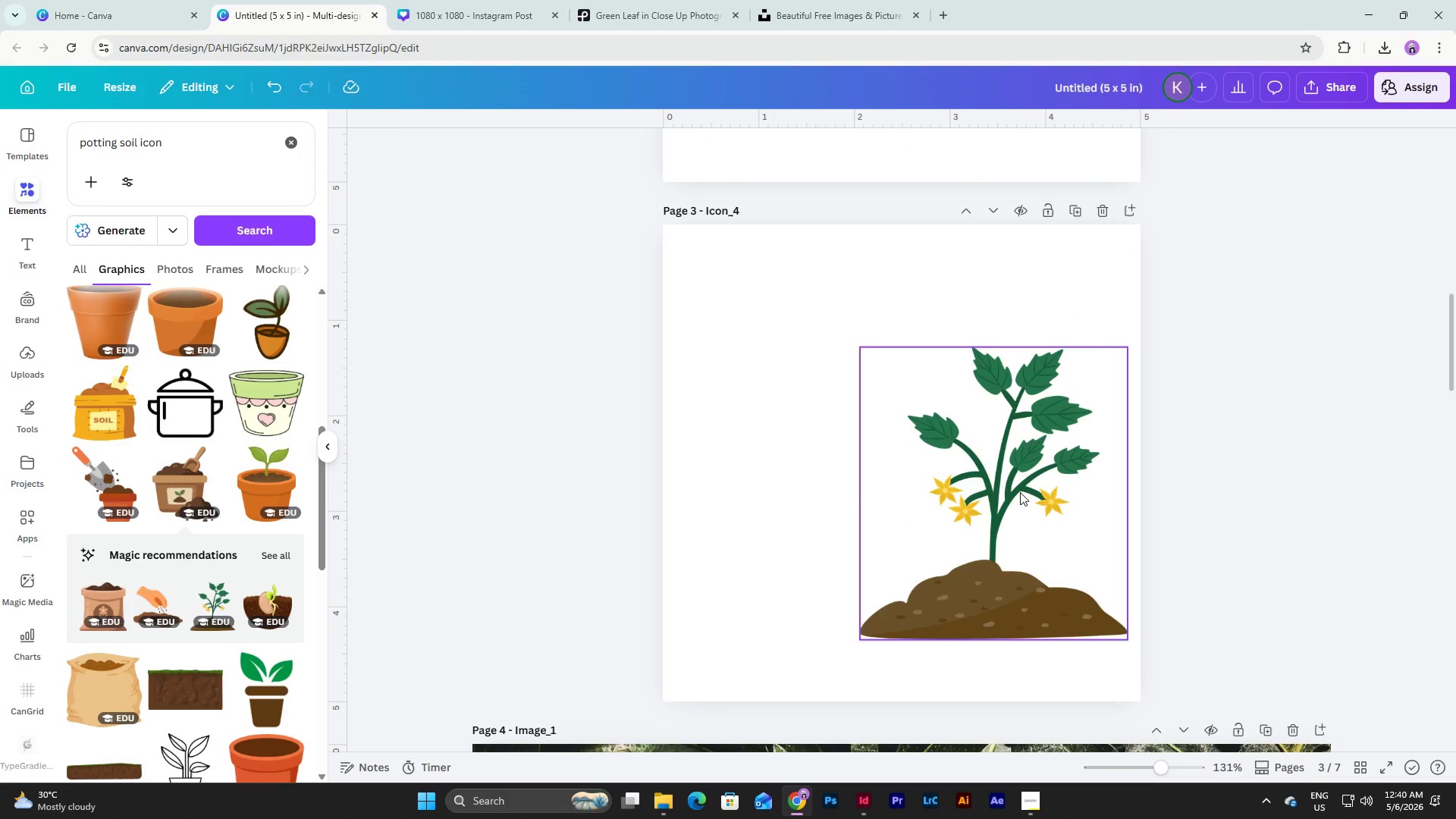 
left_click_drag(start_coordinate=[1021, 494], to_coordinate=[926, 463])
 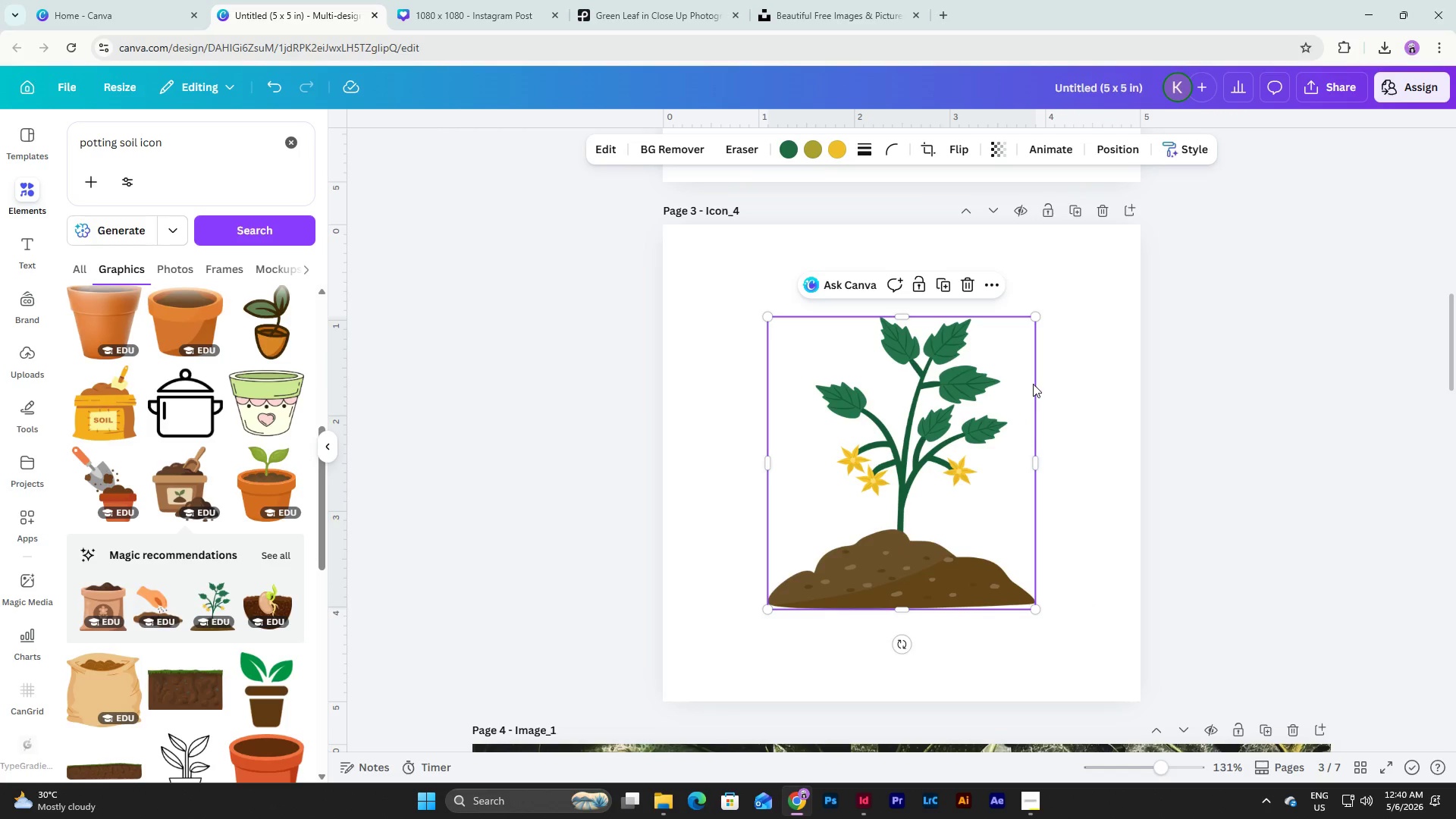 
left_click([1116, 350])
 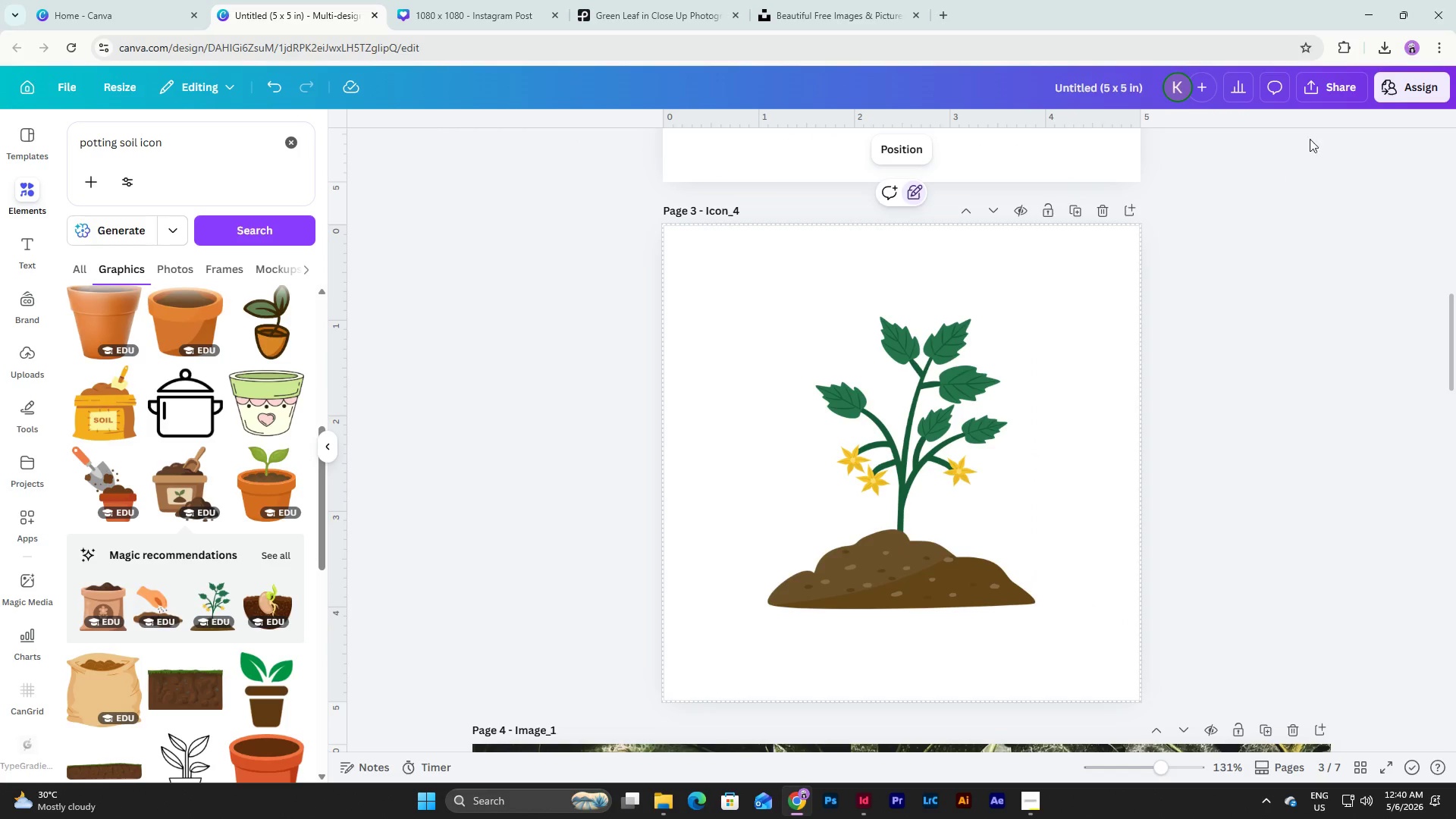 
left_click([1338, 89])
 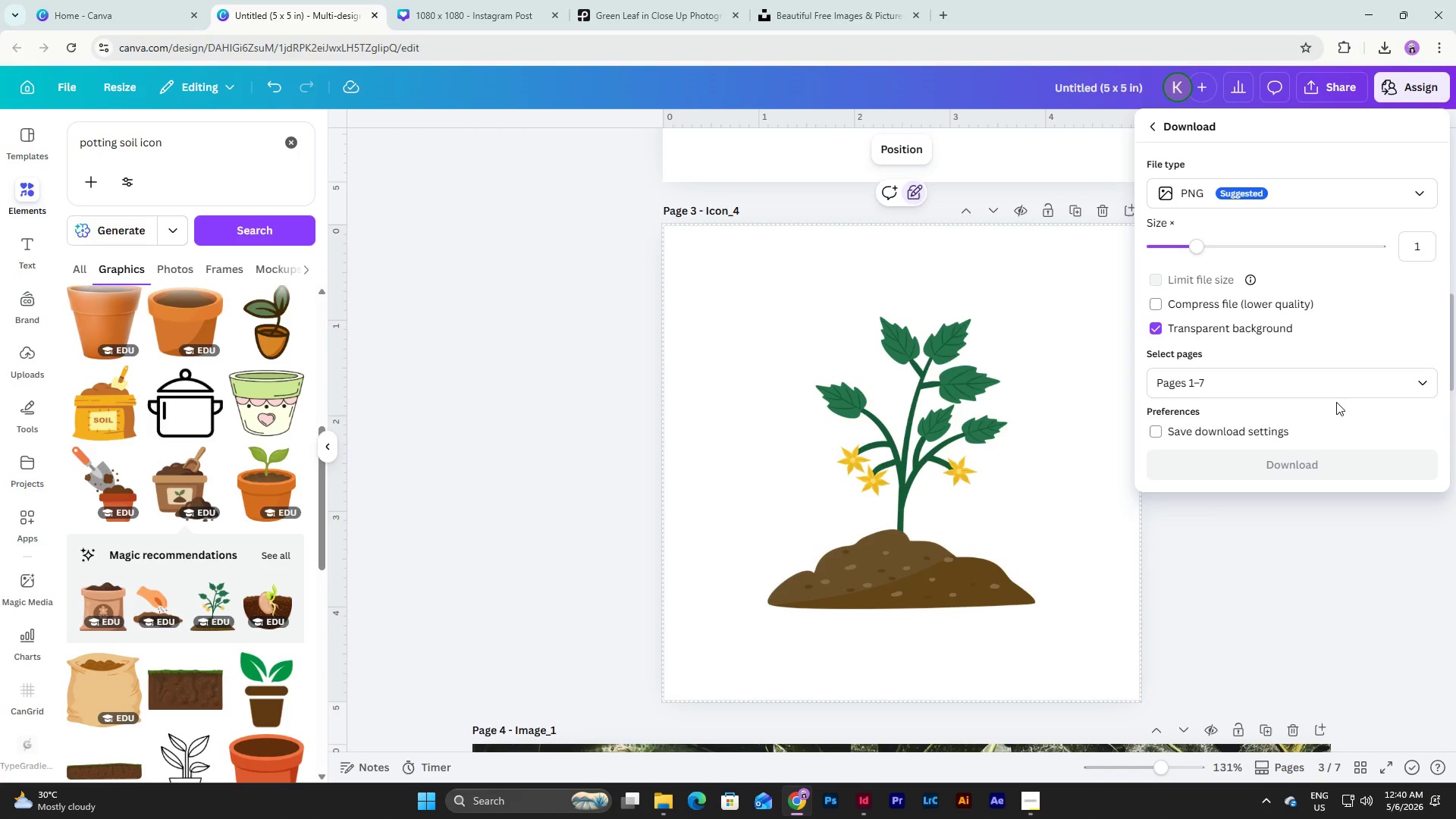 
left_click([1417, 382])
 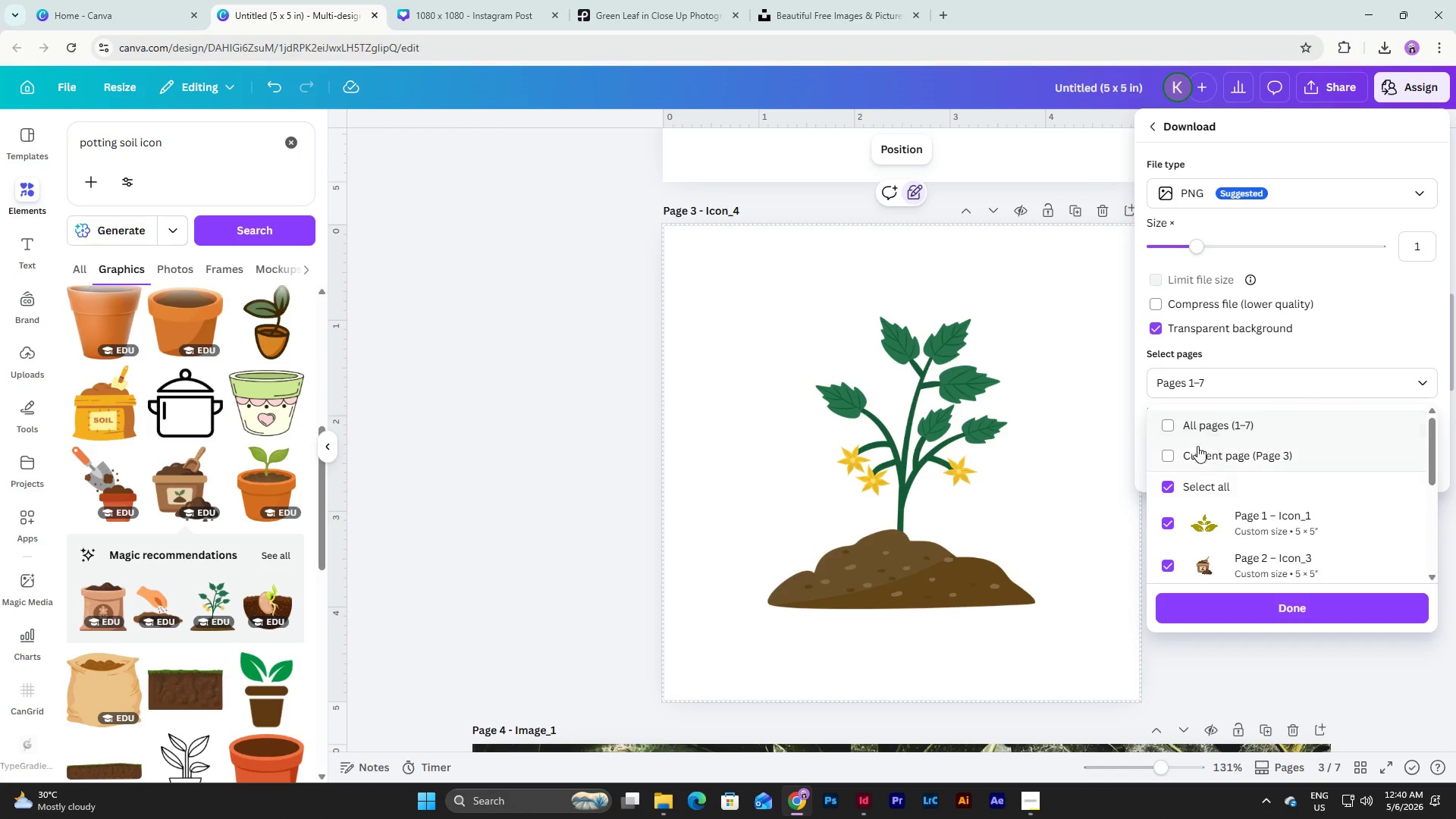 
left_click([1197, 457])
 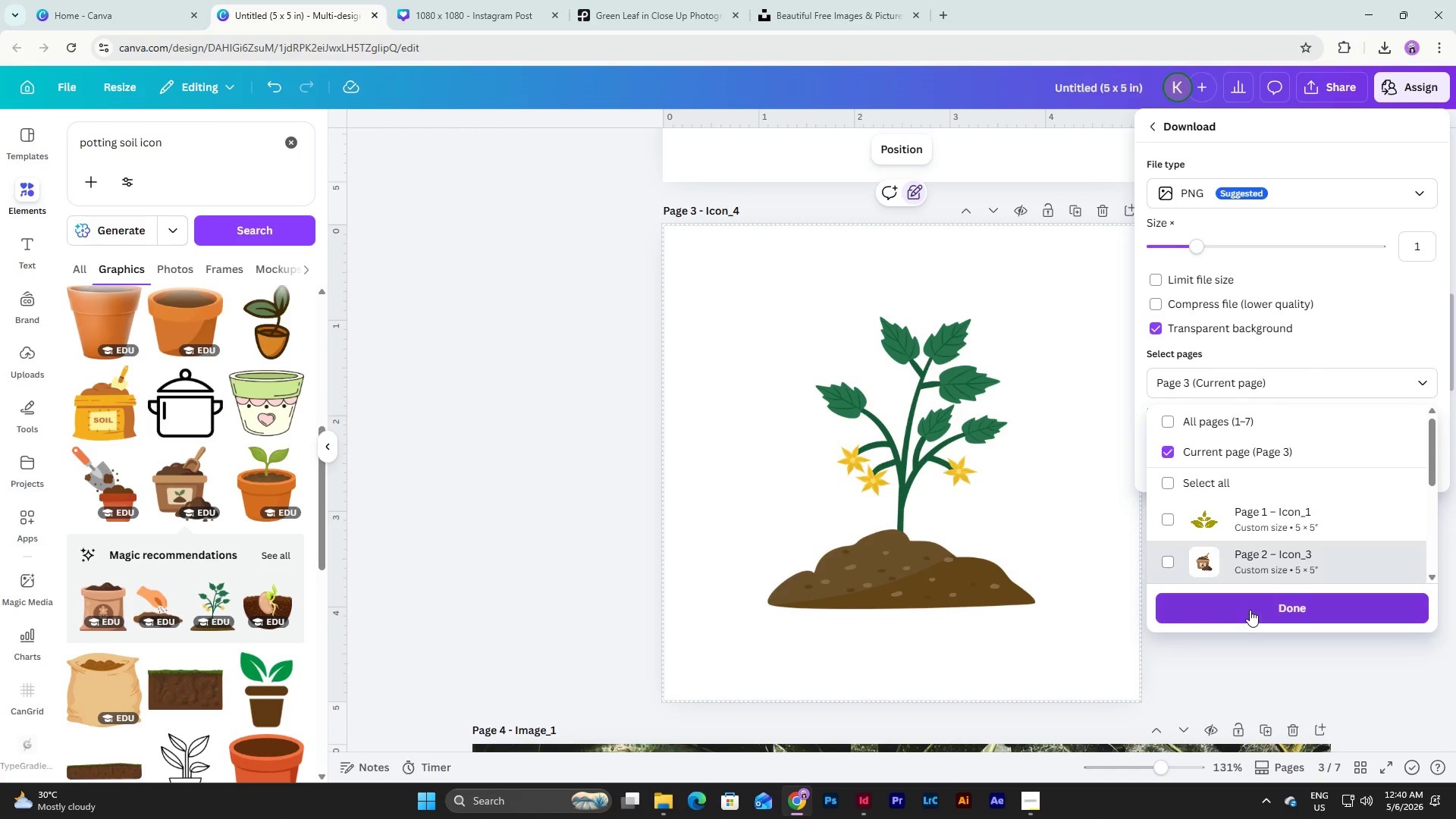 
left_click([1231, 601])
 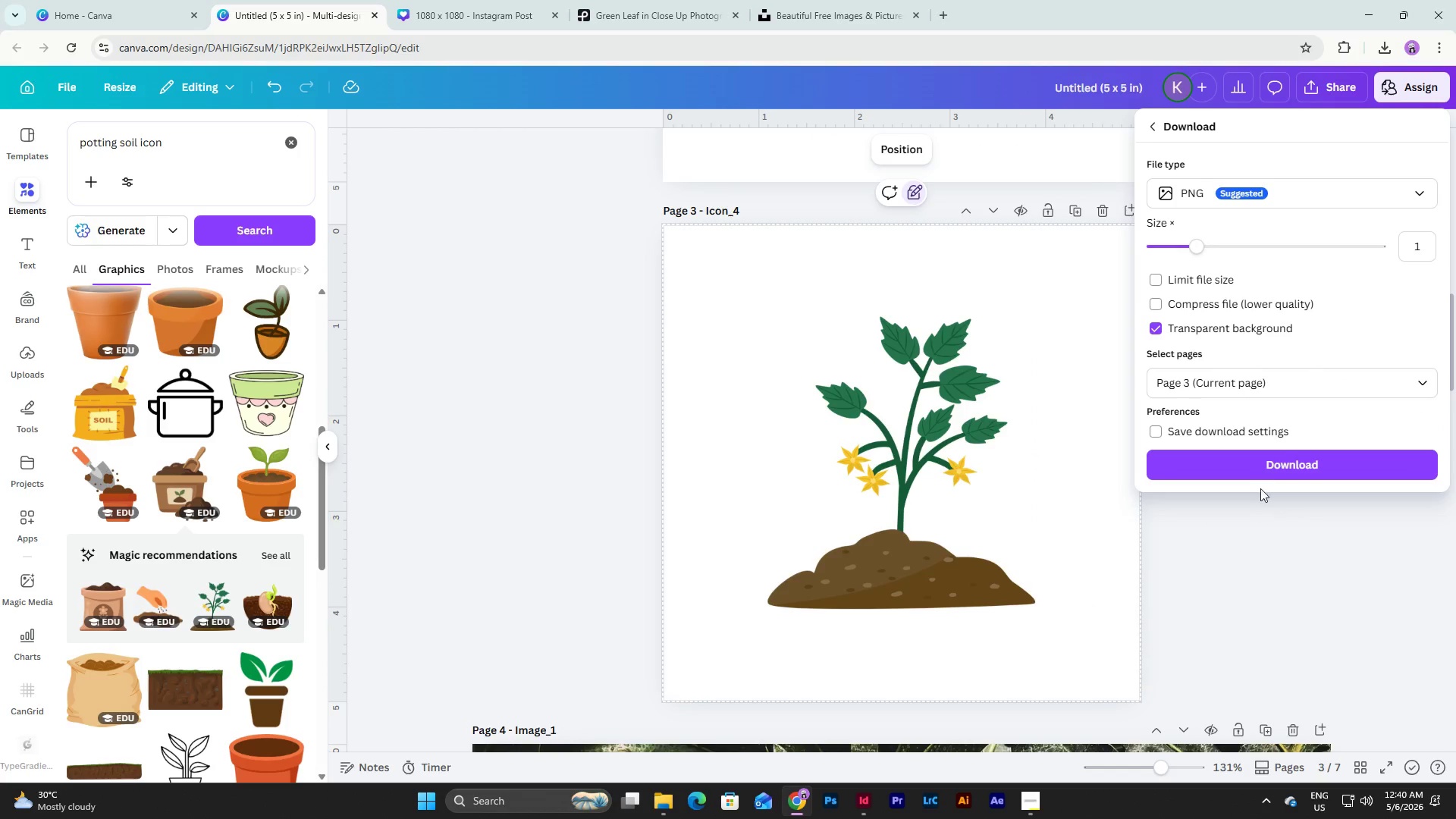 
left_click([1264, 463])
 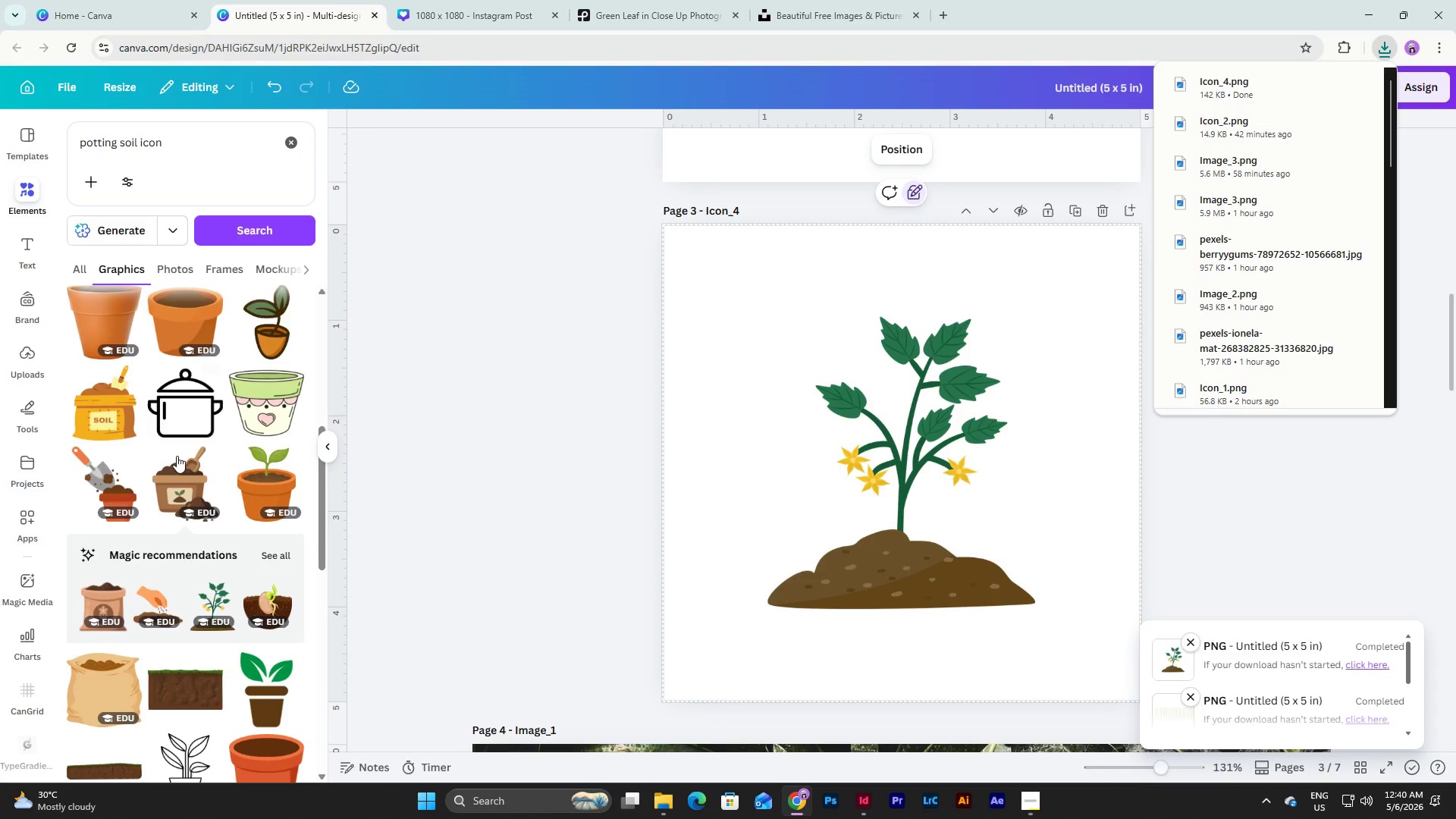 
wait(5.81)
 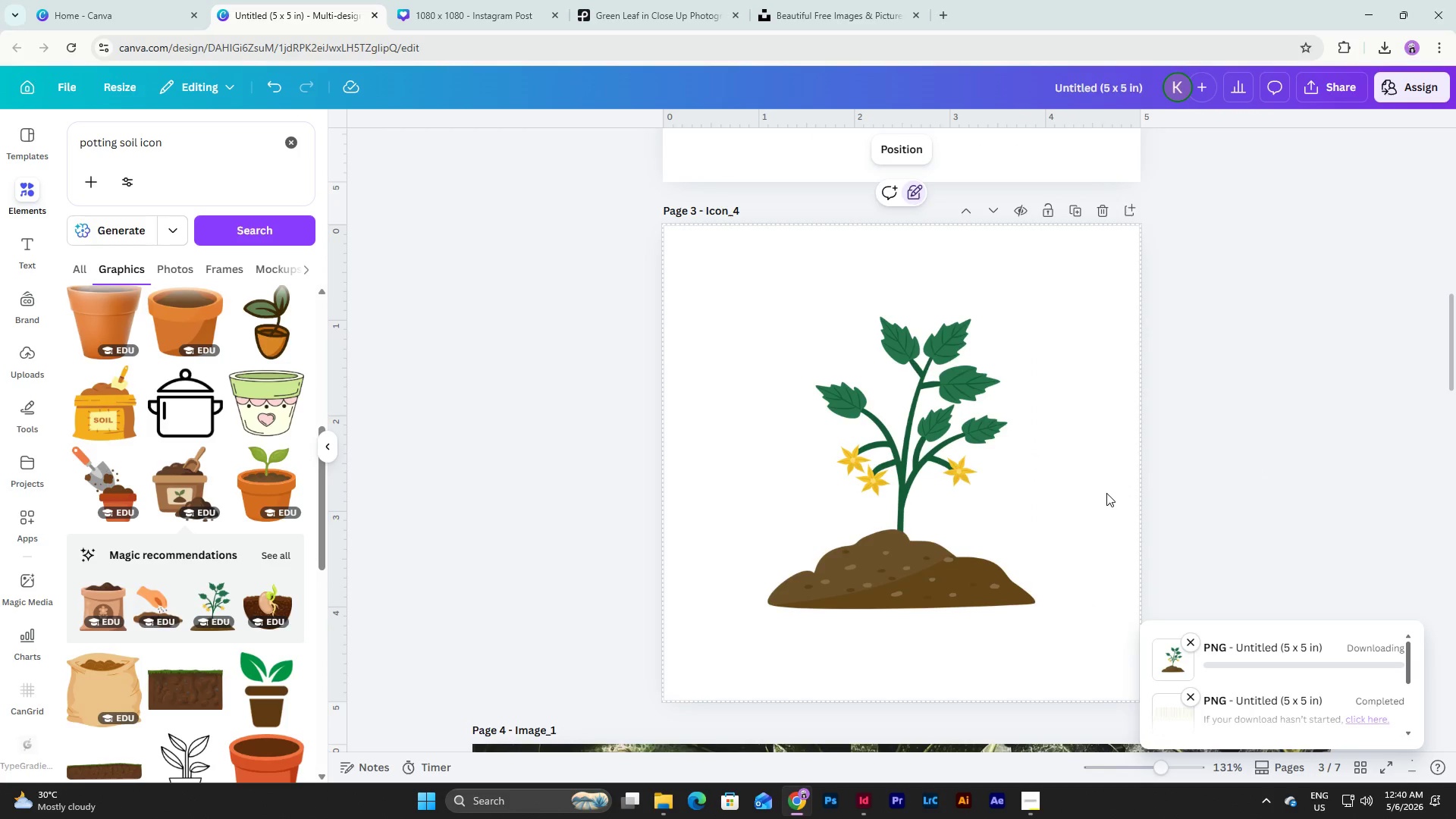 
left_click([1073, 208])
 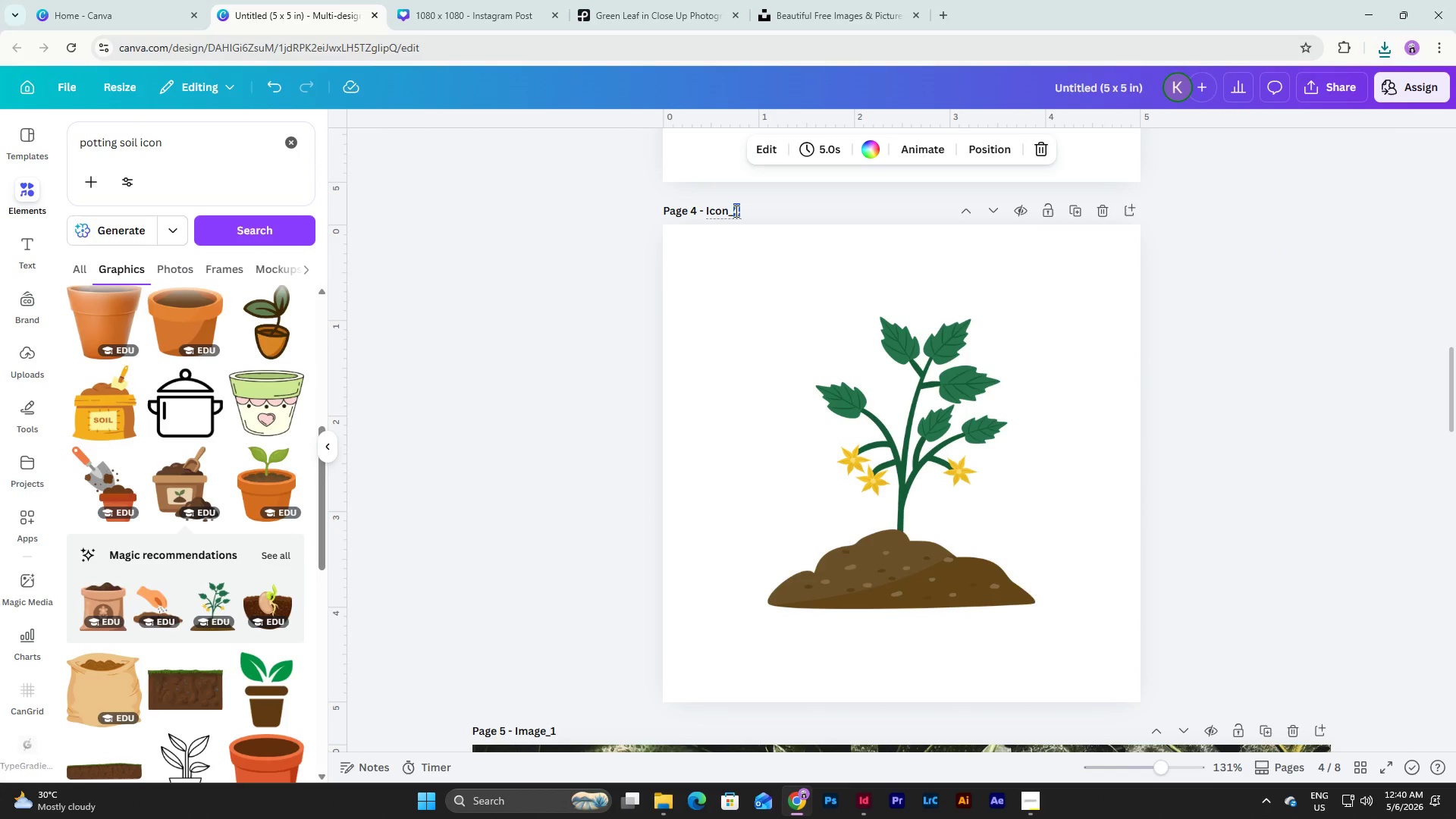 
key(Numpad5)
 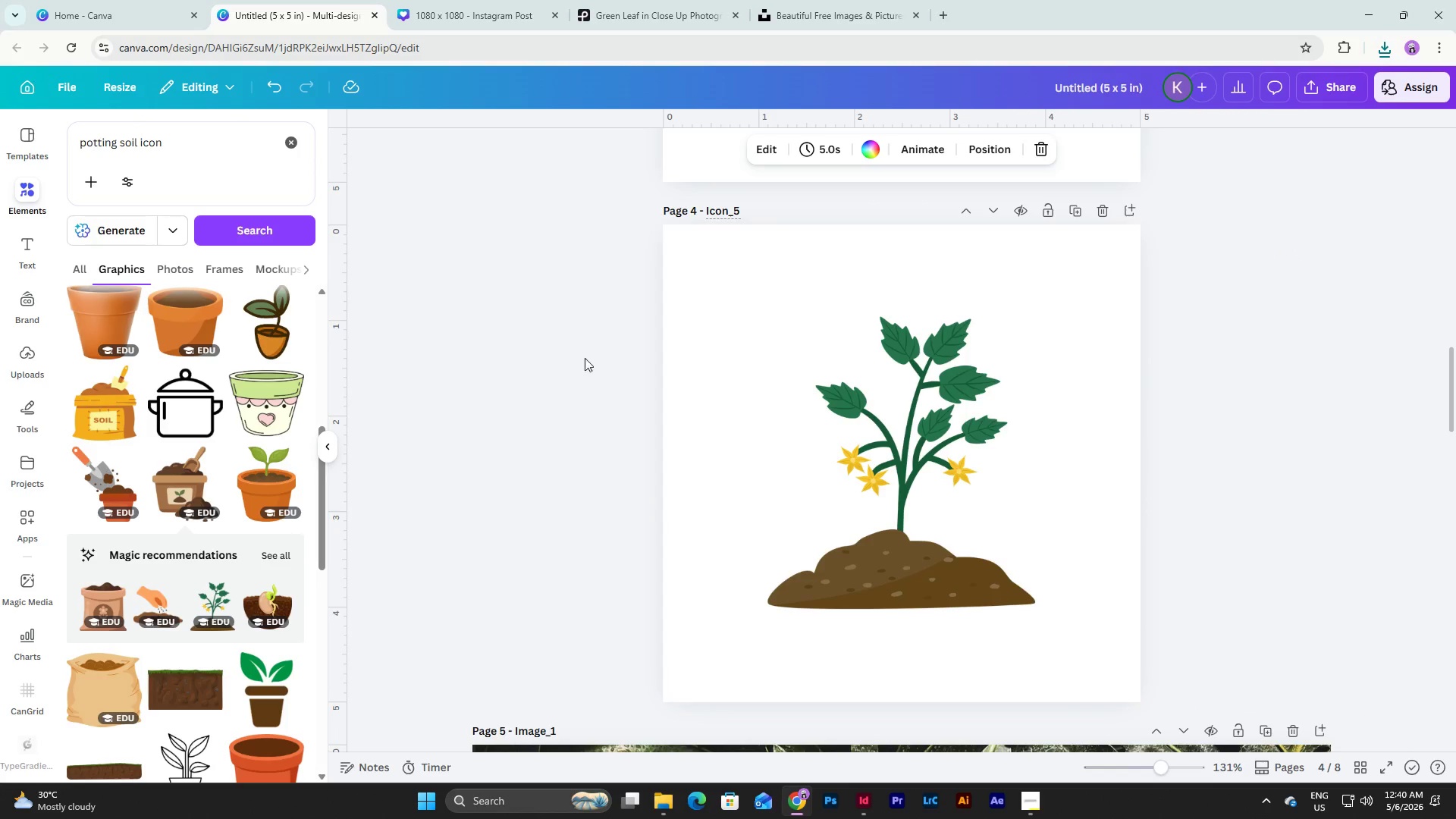 
left_click([467, 406])
 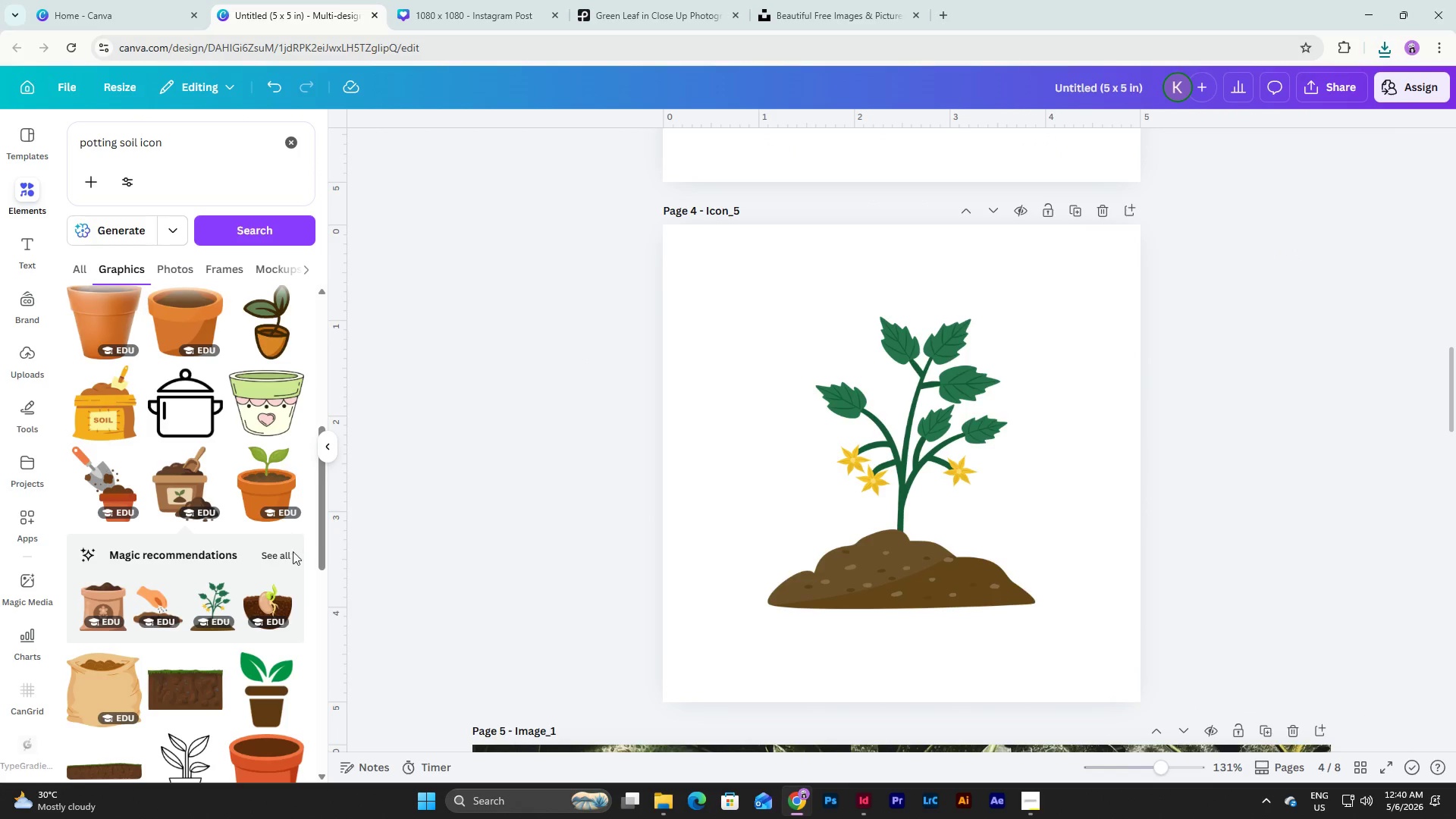 
left_click([286, 559])
 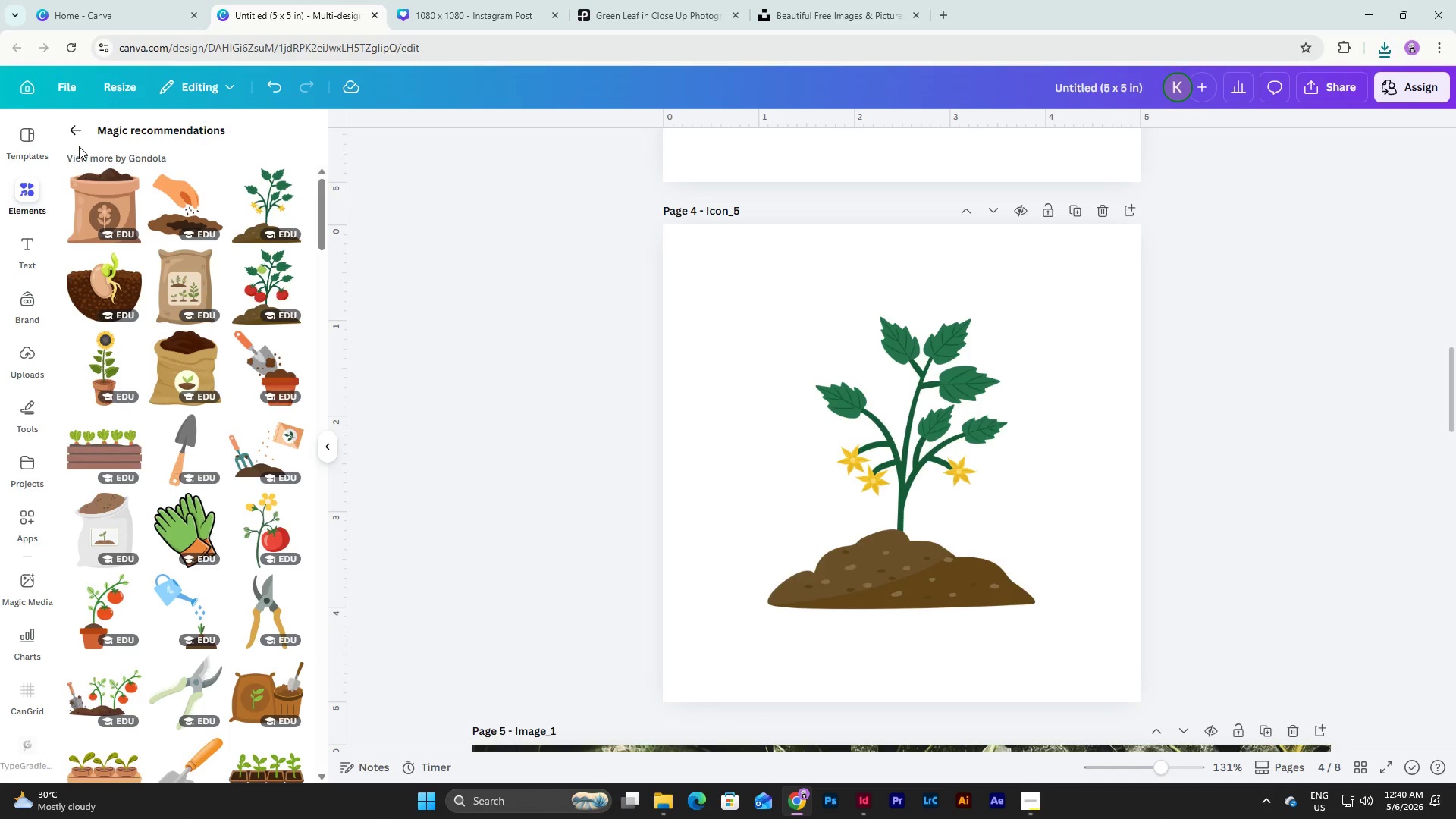 
left_click([67, 125])
 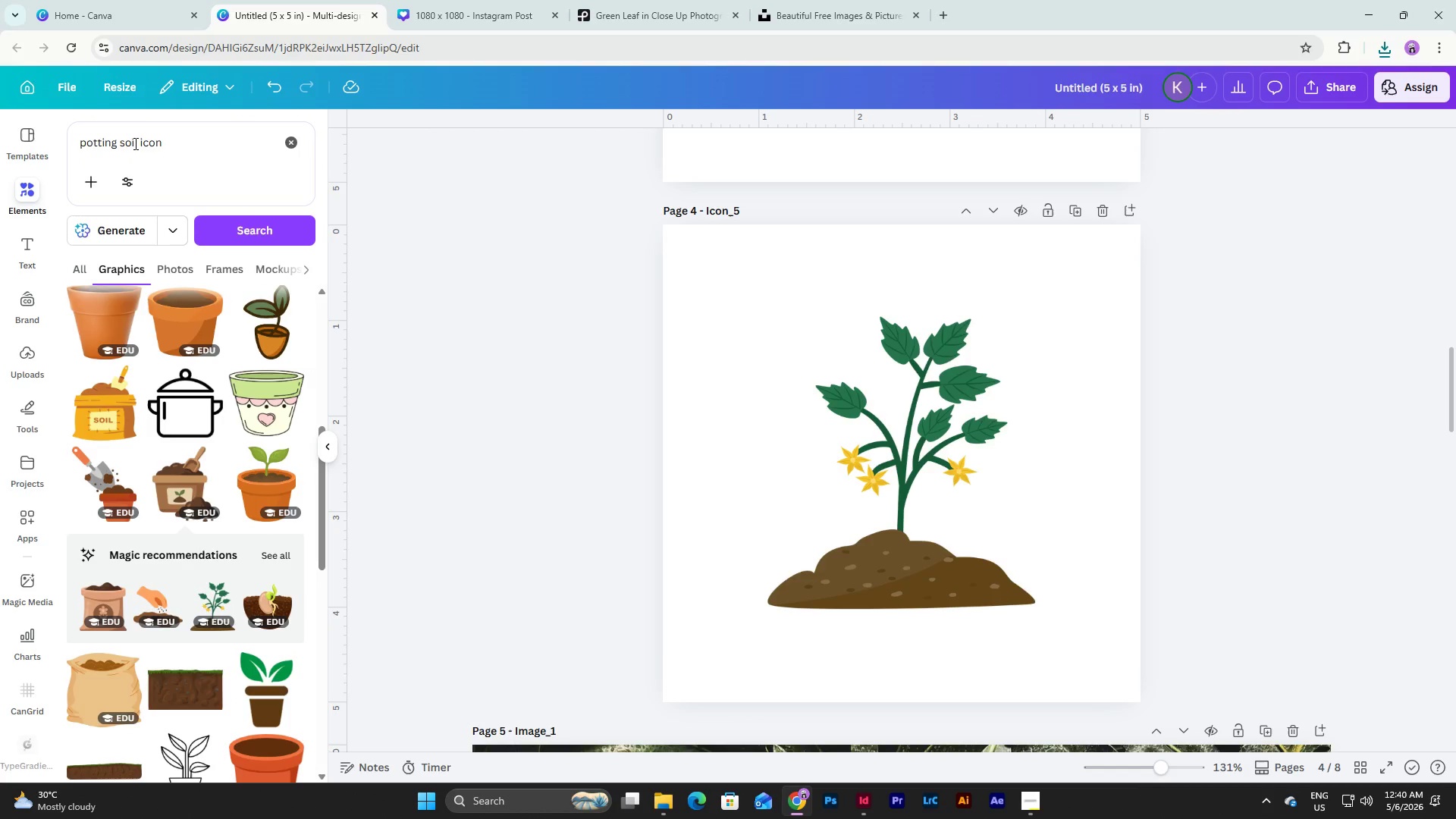 
left_click_drag(start_coordinate=[138, 143], to_coordinate=[63, 148])
 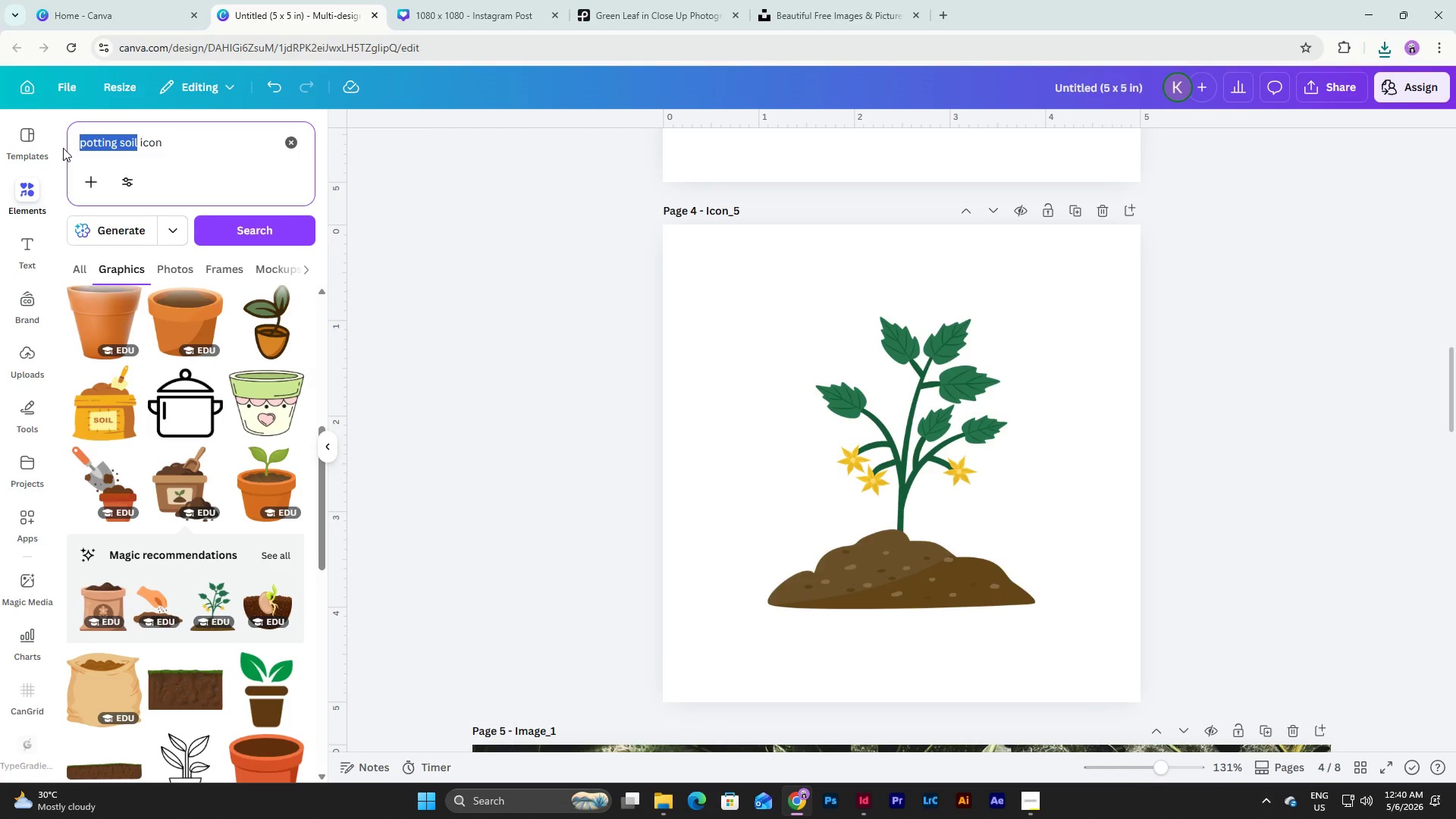 
type(perlite)
 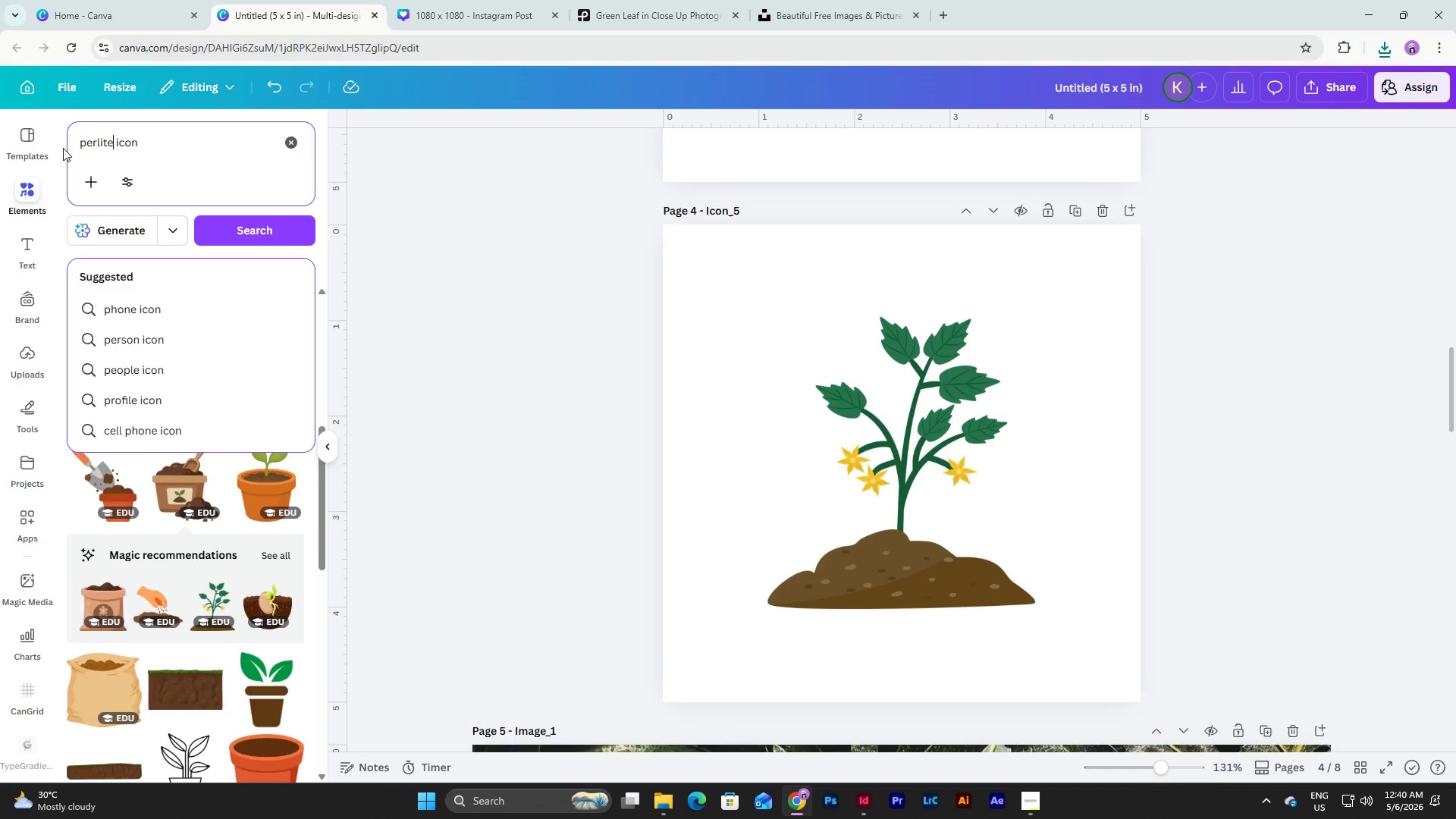 
key(Enter)
 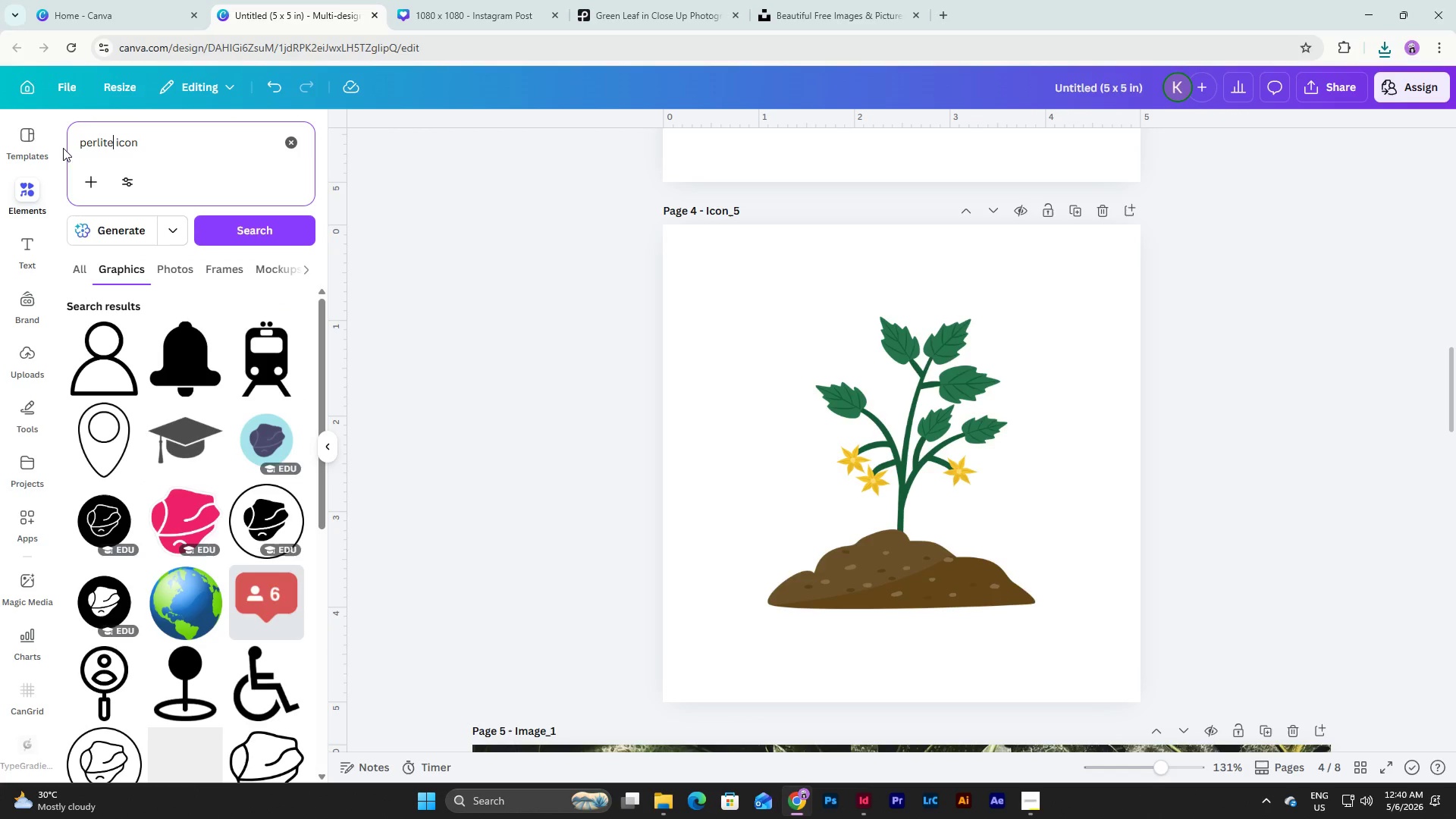 
key(Control+Z)
 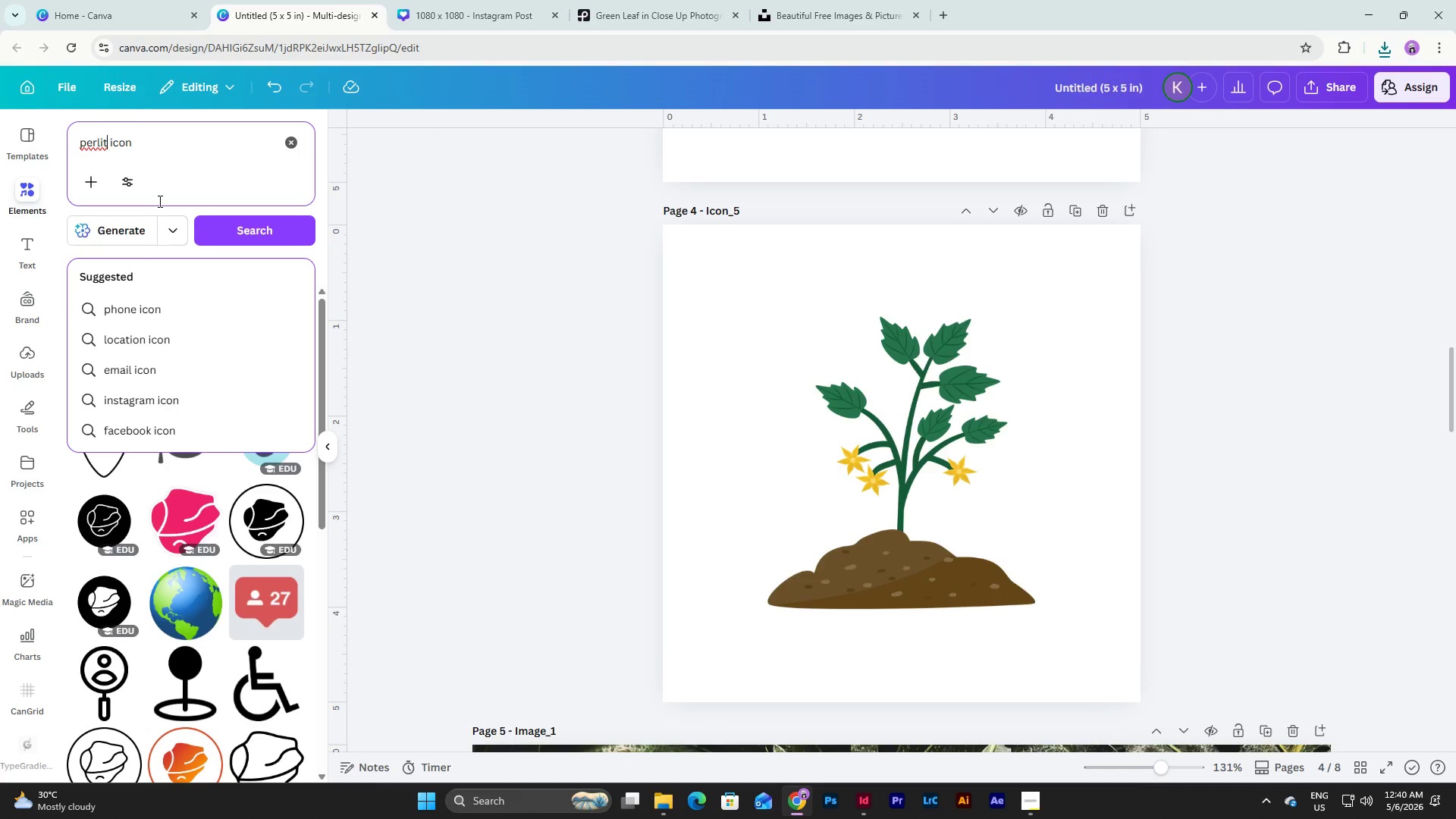 
key(Control+Z)
 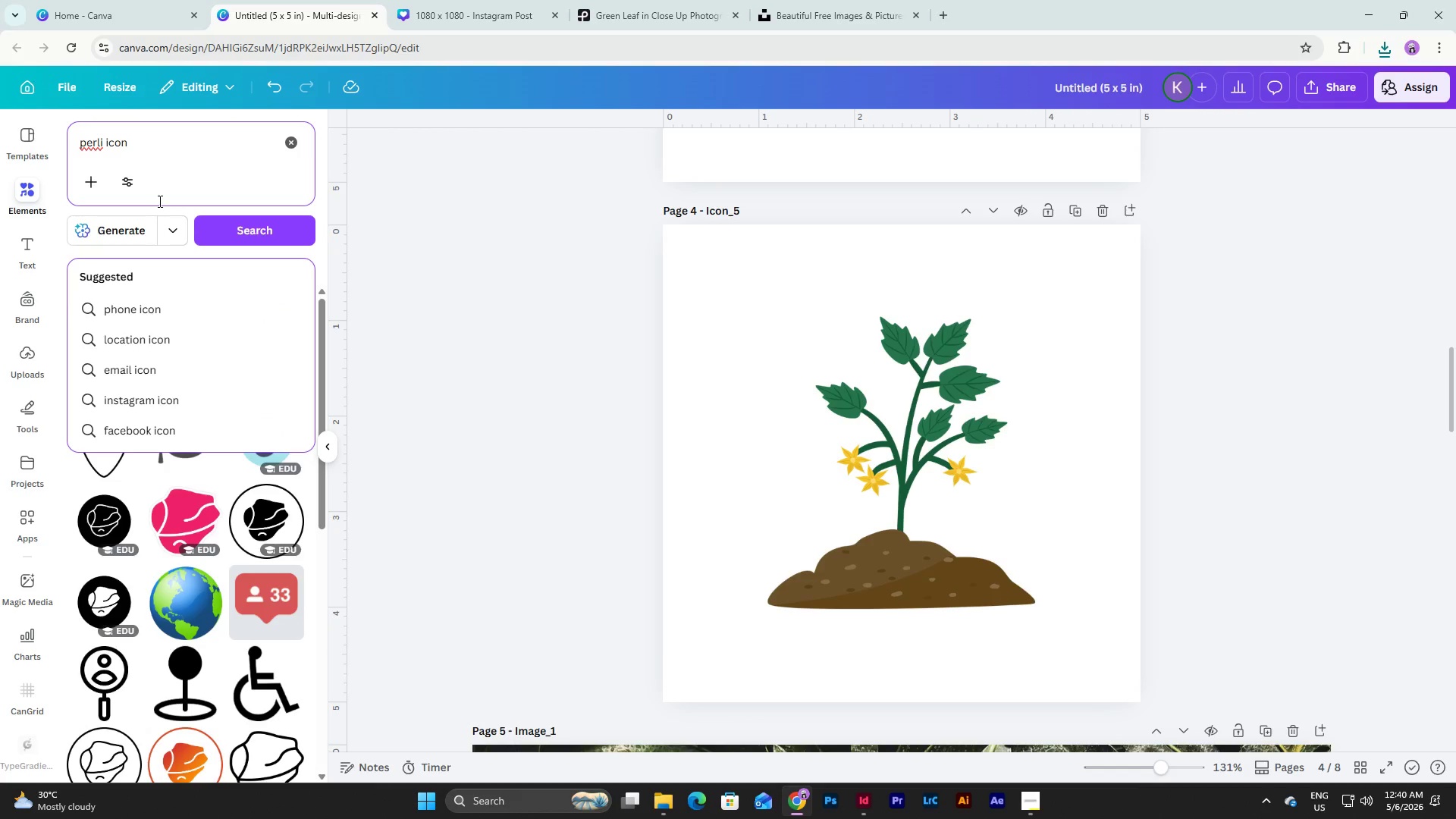 
key(Control+Z)
 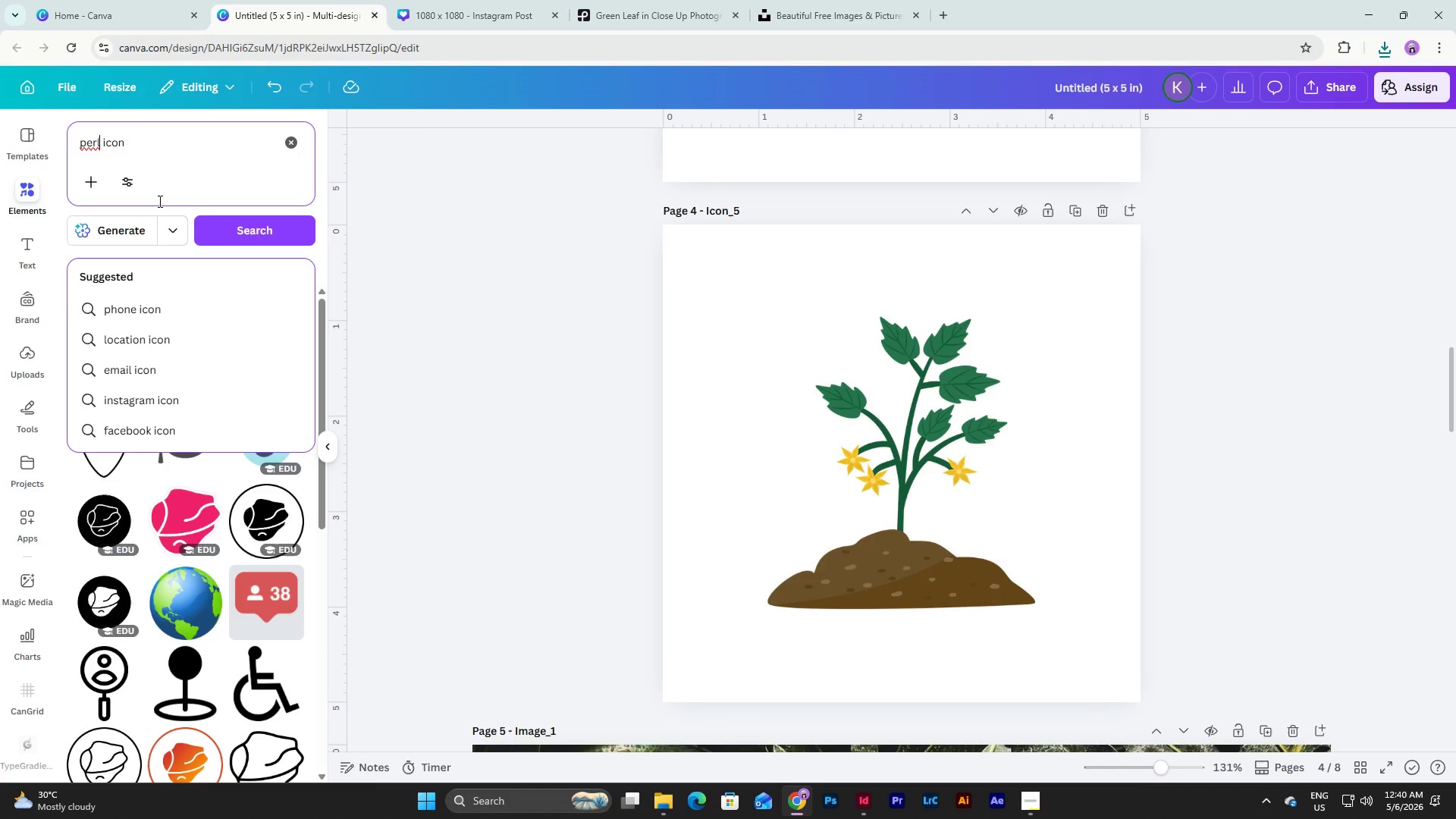 
key(Control+Z)
 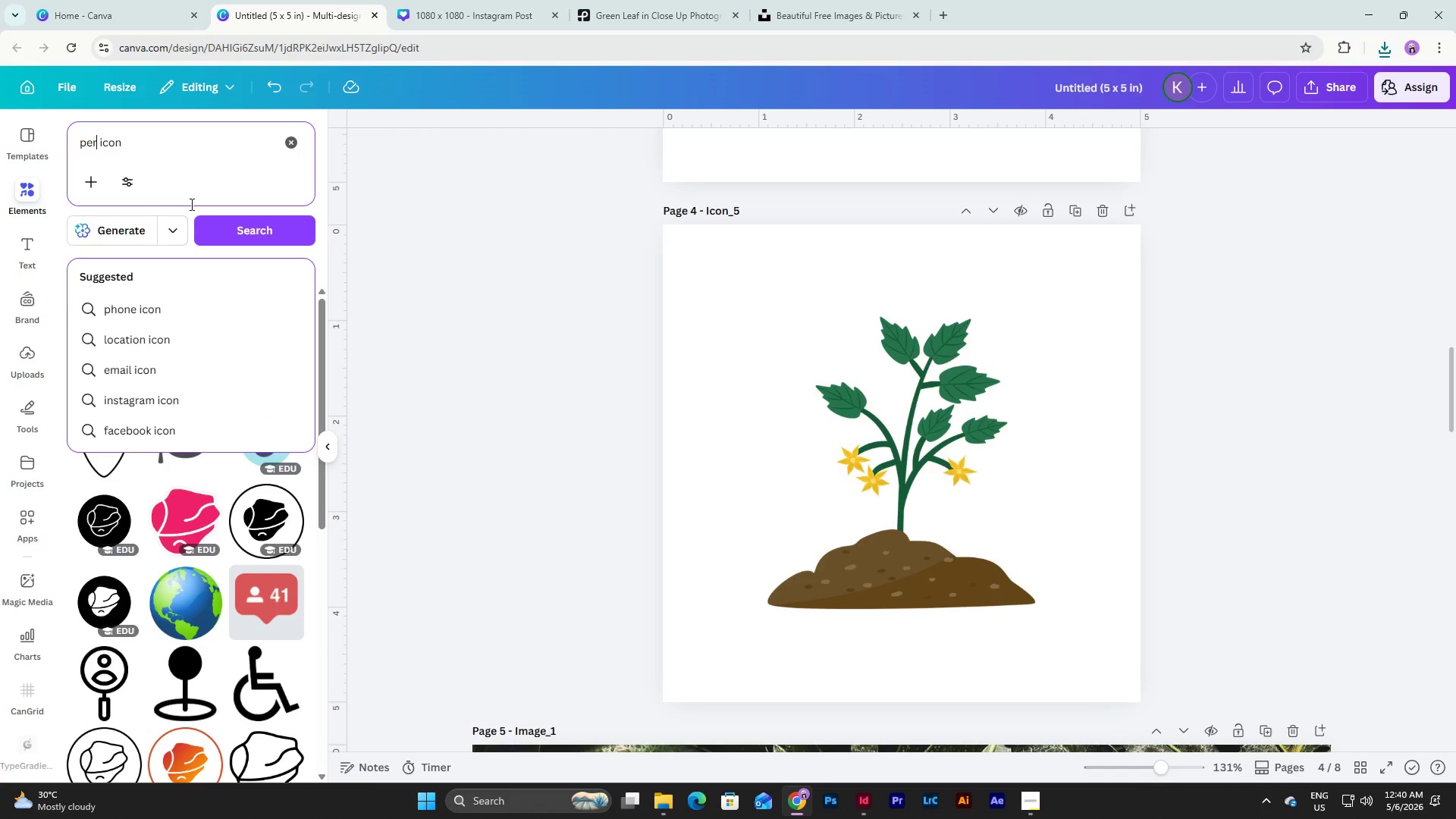 
key(Control+Z)
 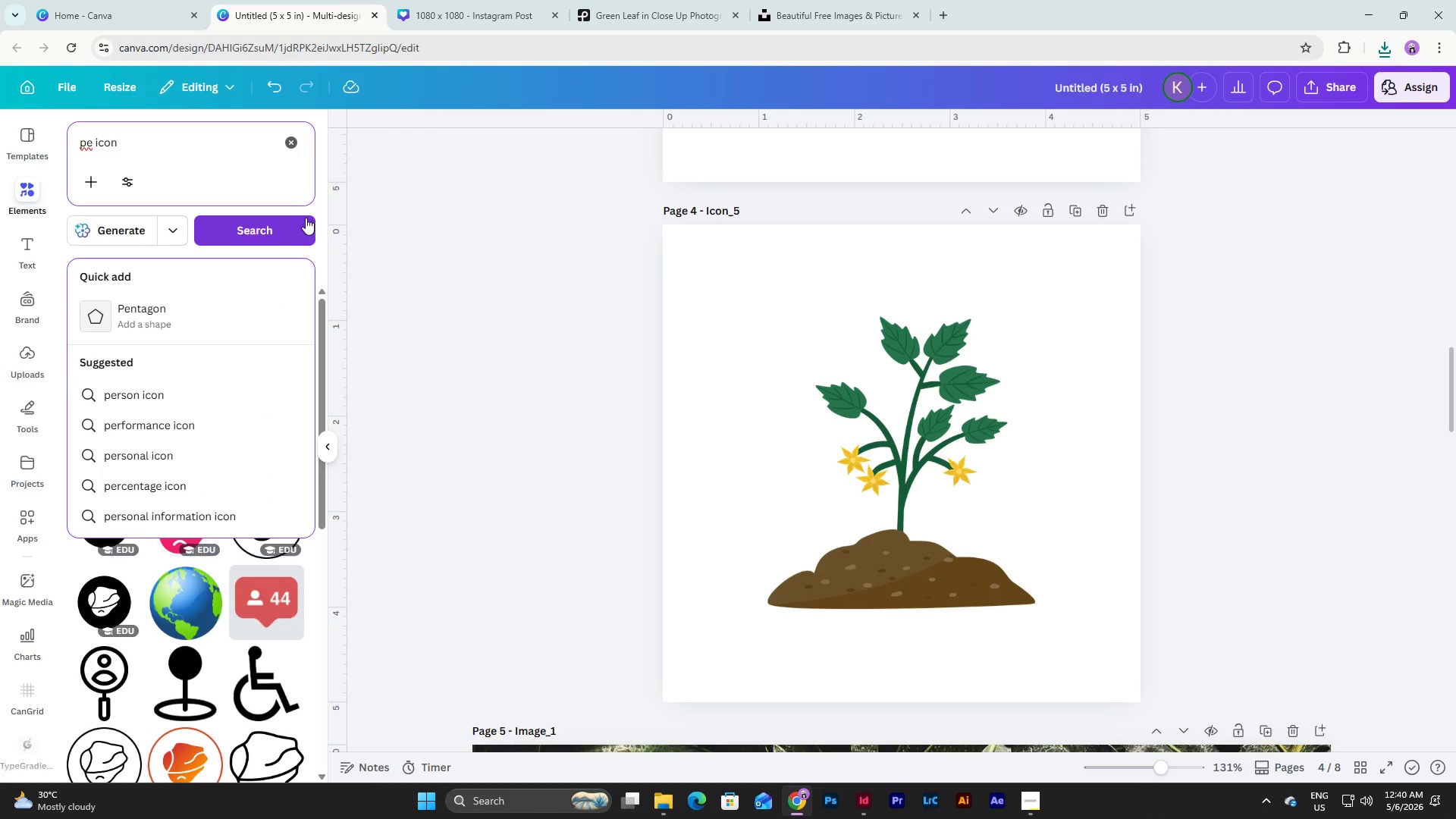 
key(Control+Z)
 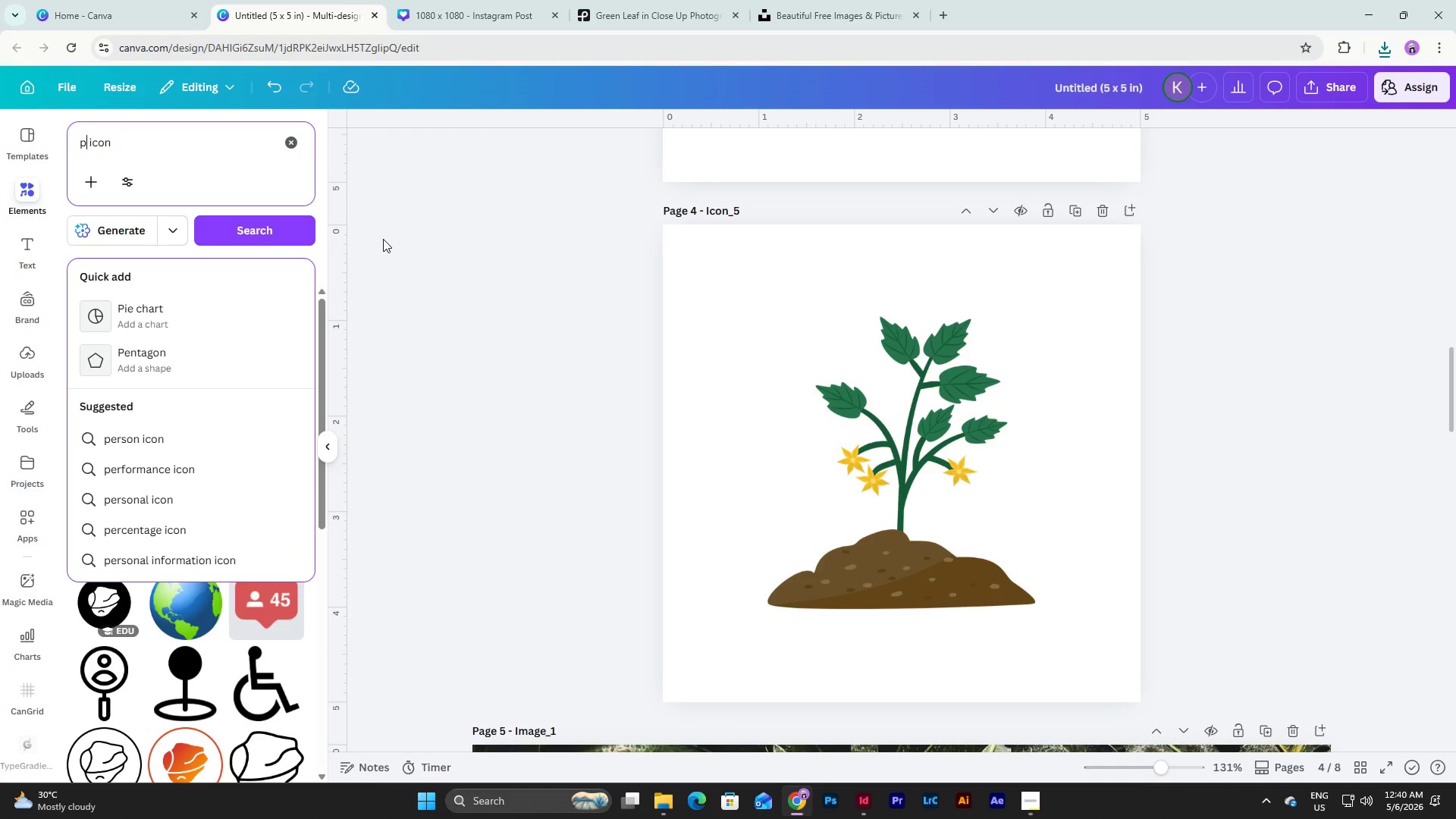 
key(Control+Z)
 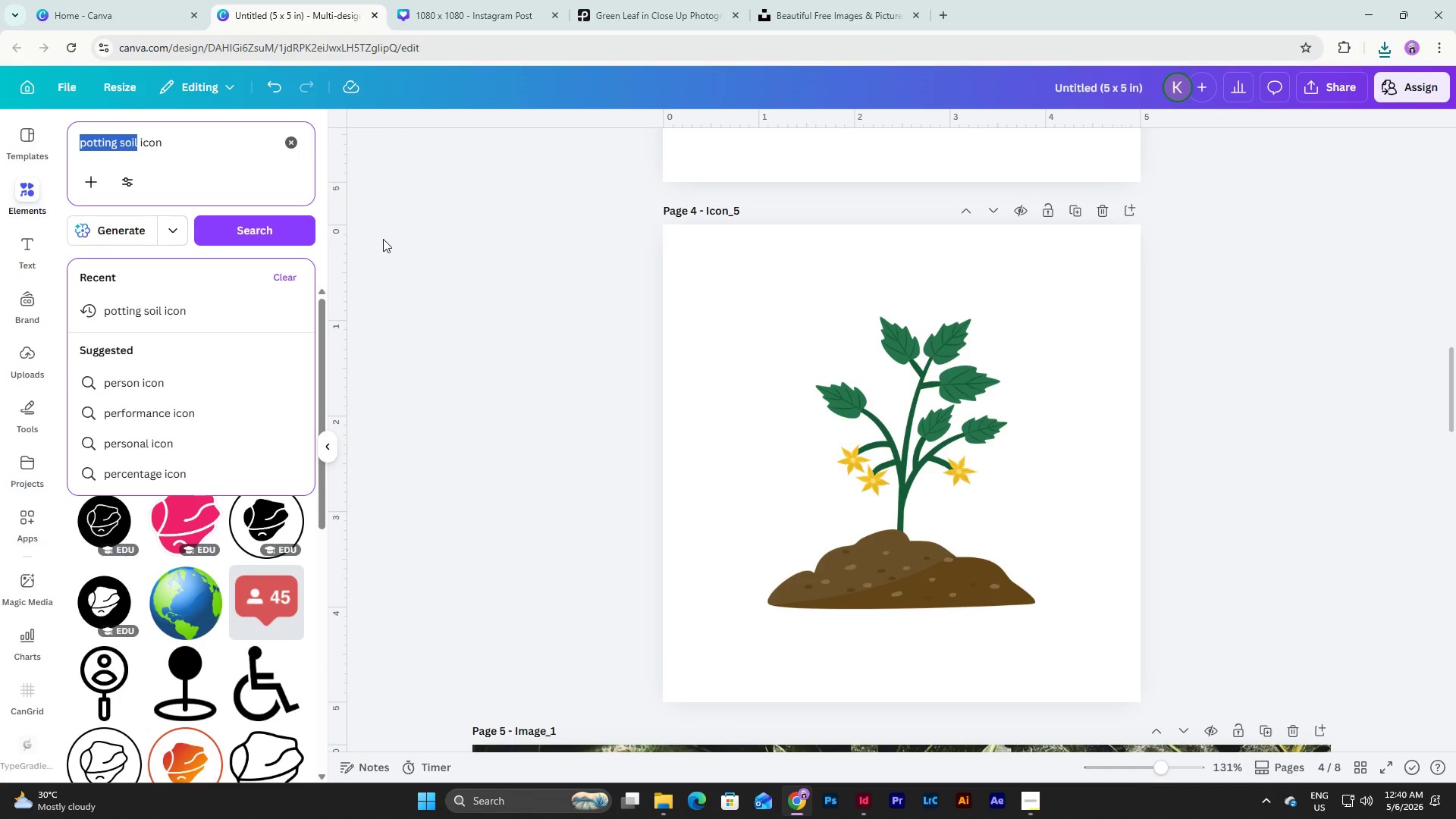 
key(Control+Z)
 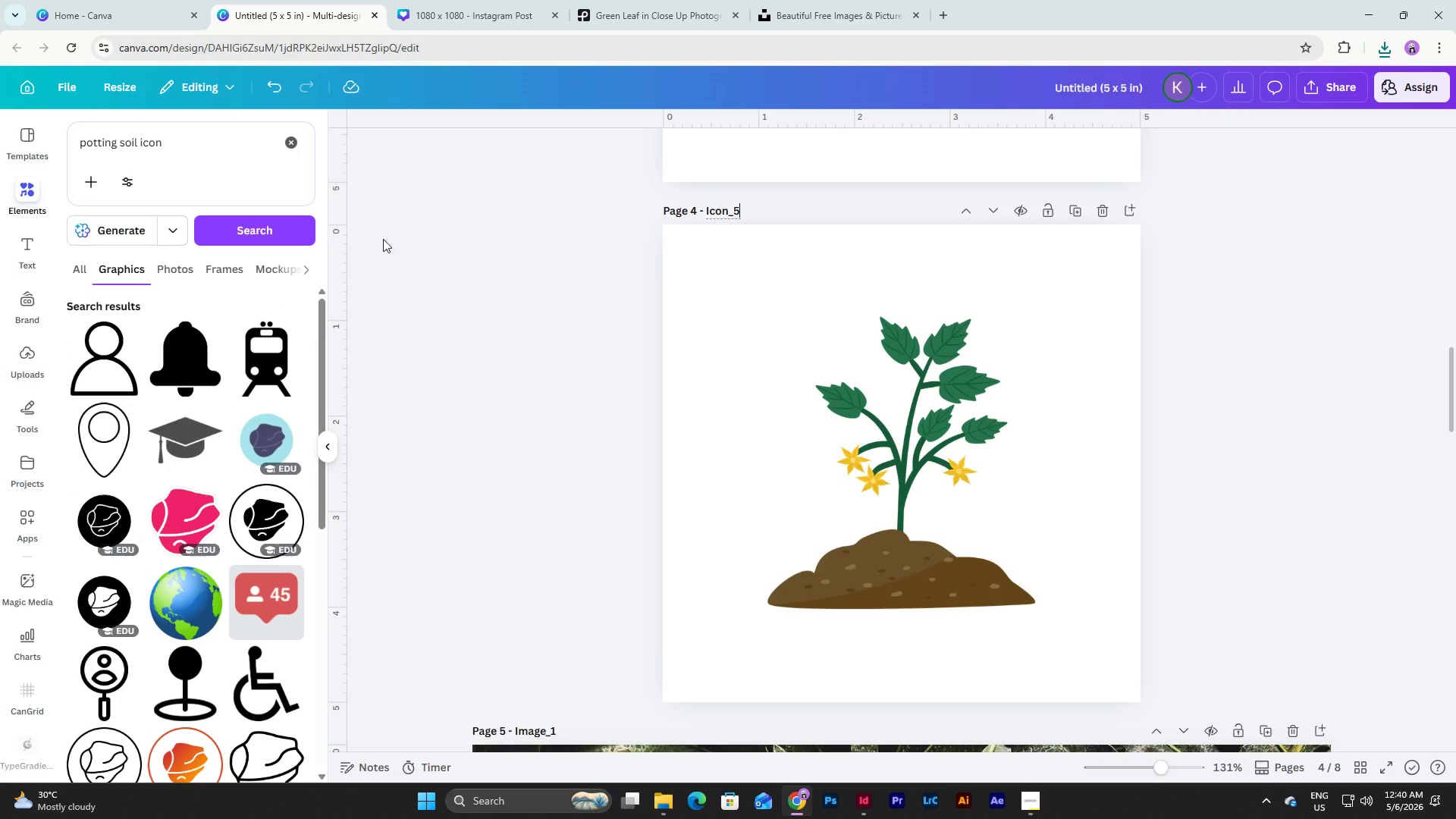 
key(Control+ControlLeft)
 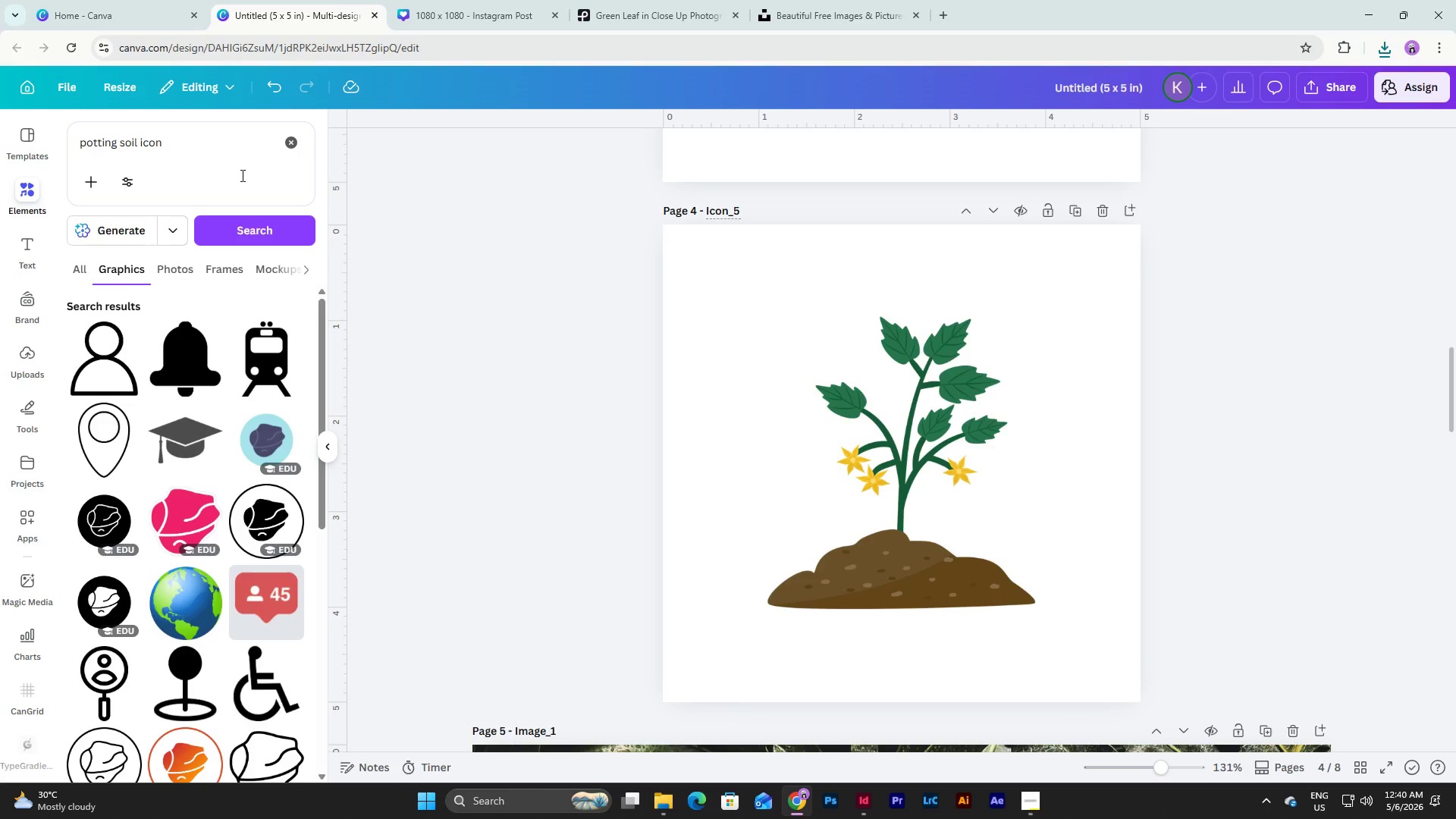 
left_click([228, 146])
 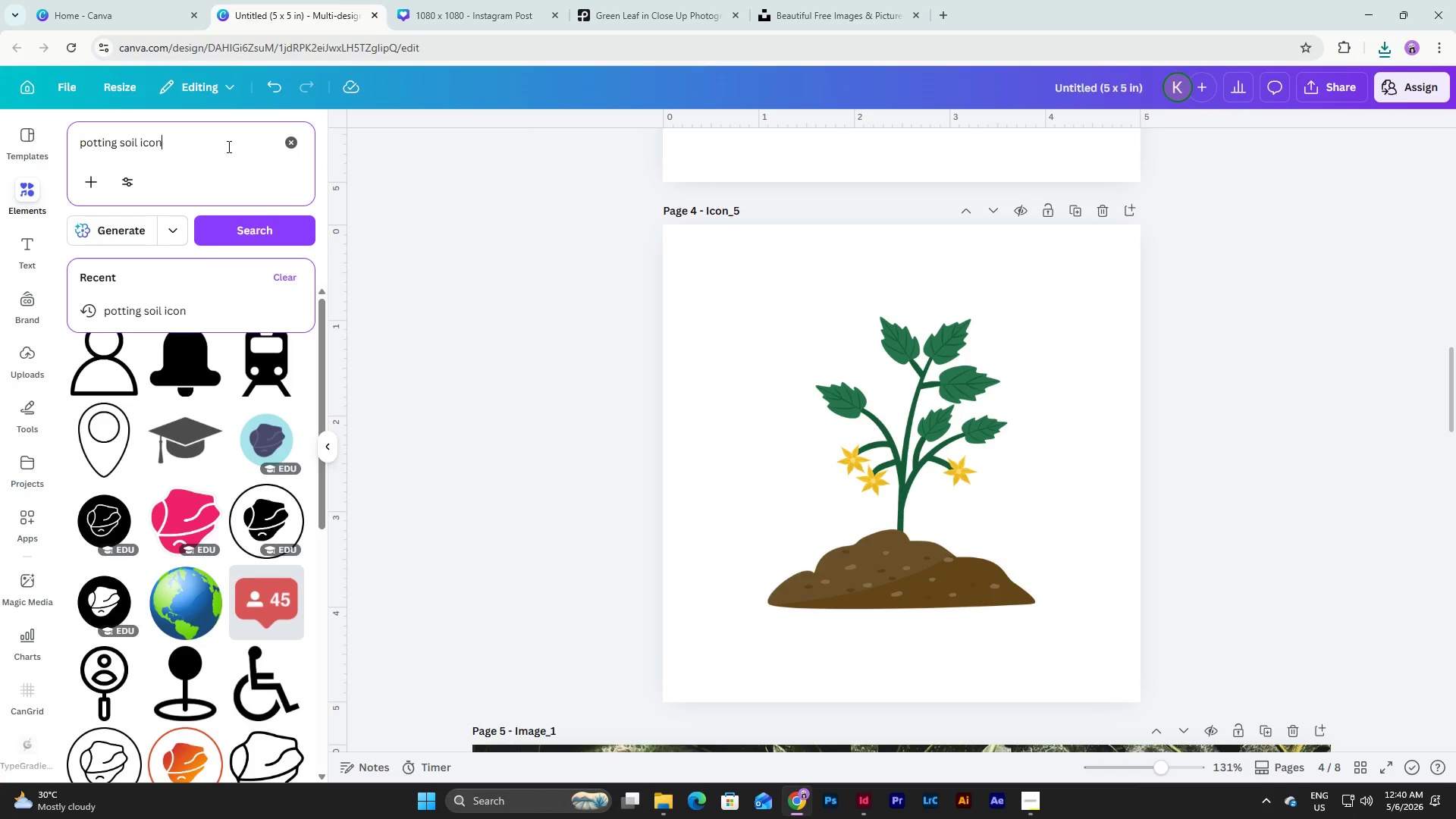 
key(NumpadEnter)
 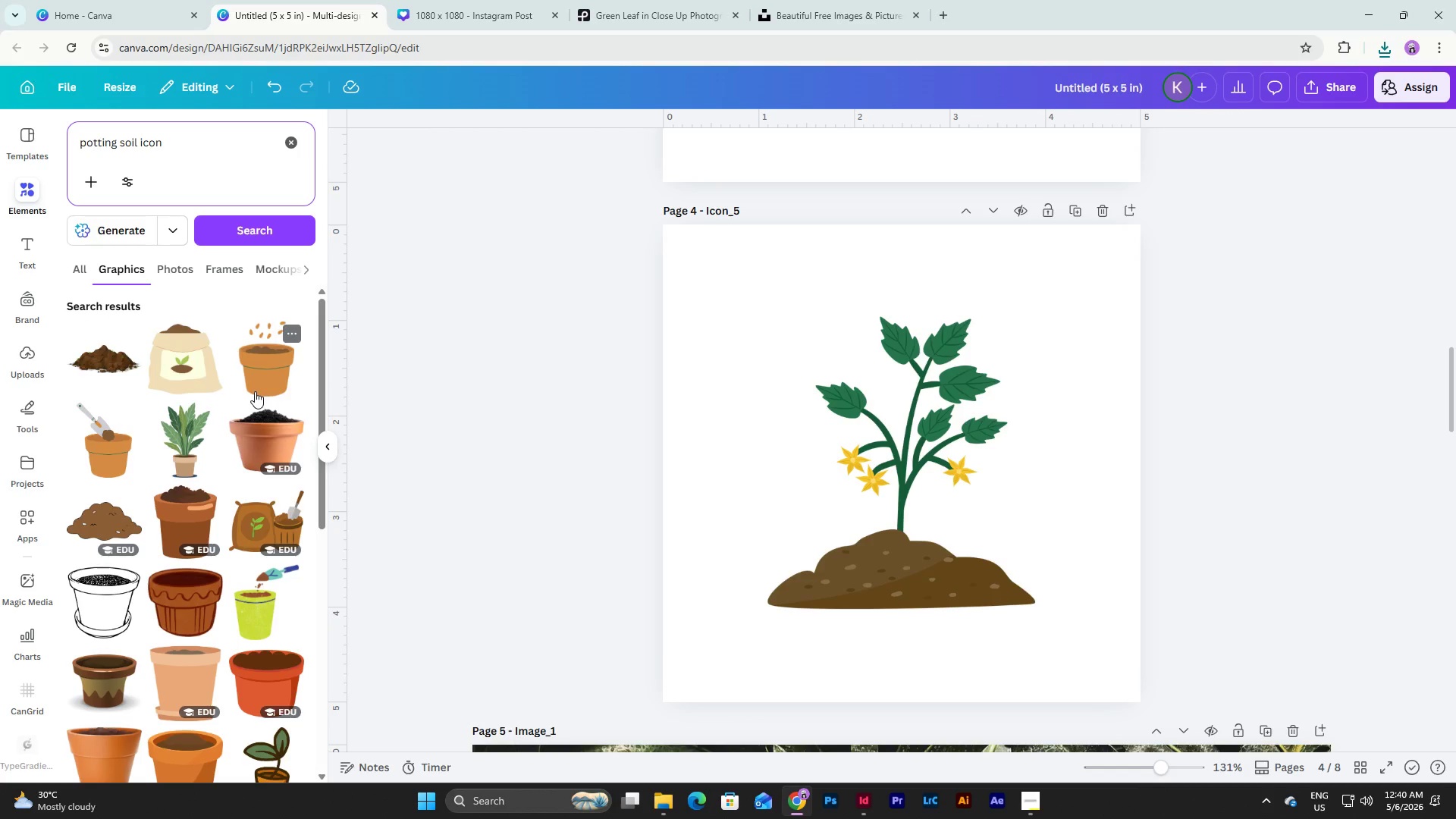 
scroll: coordinate [242, 413], scroll_direction: down, amount: 5.0
 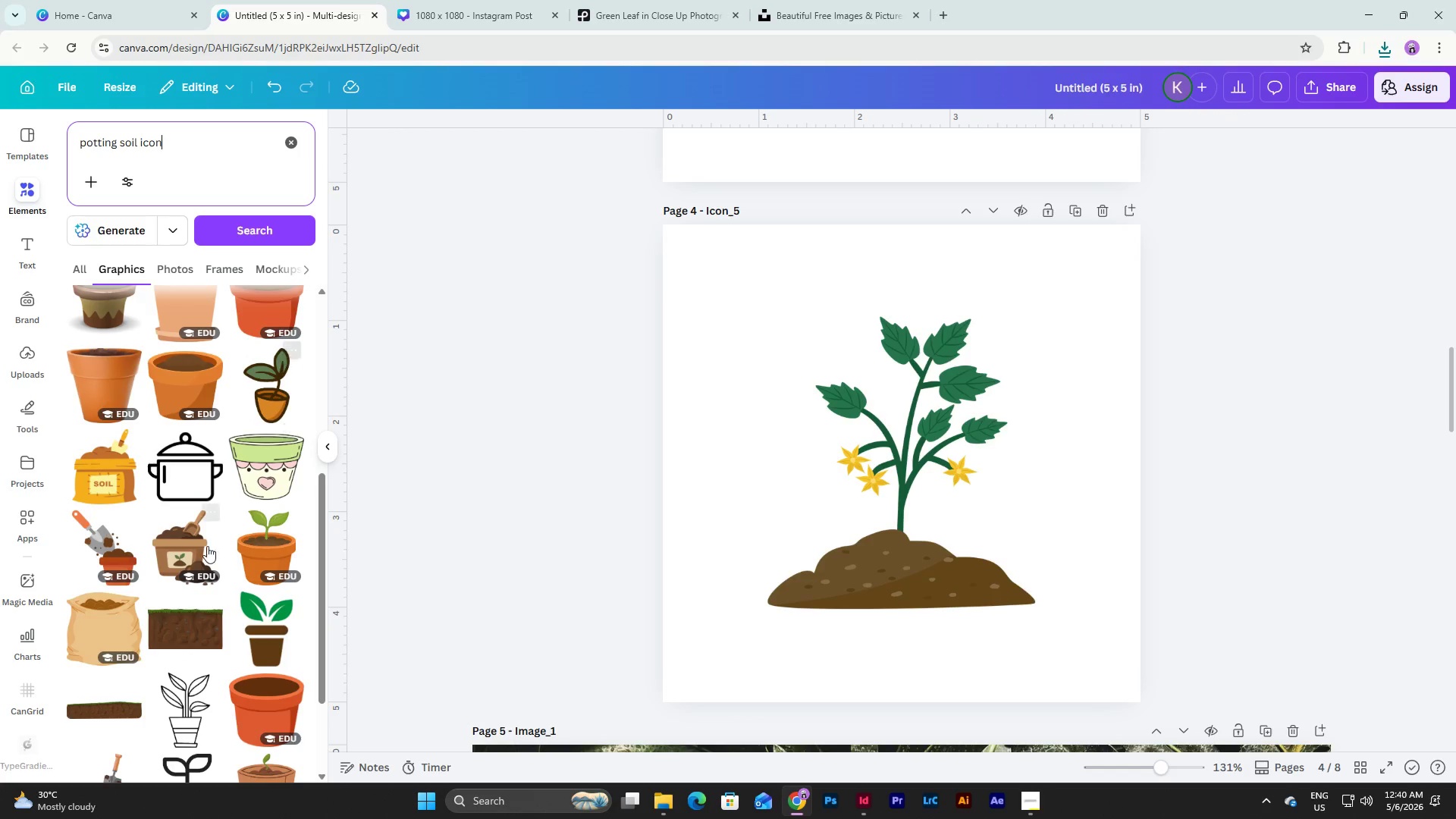 
left_click([193, 542])
 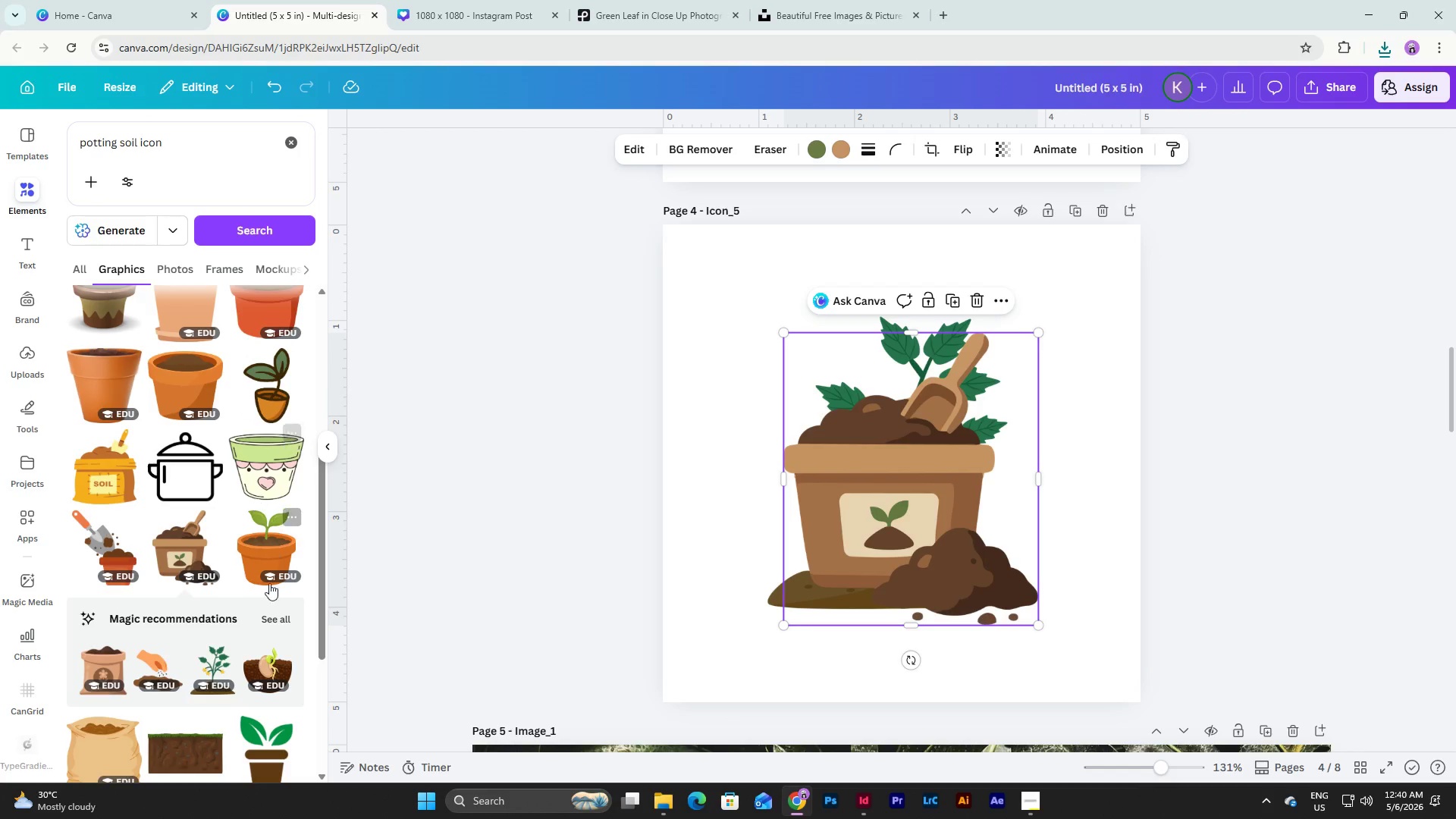 
left_click([270, 613])
 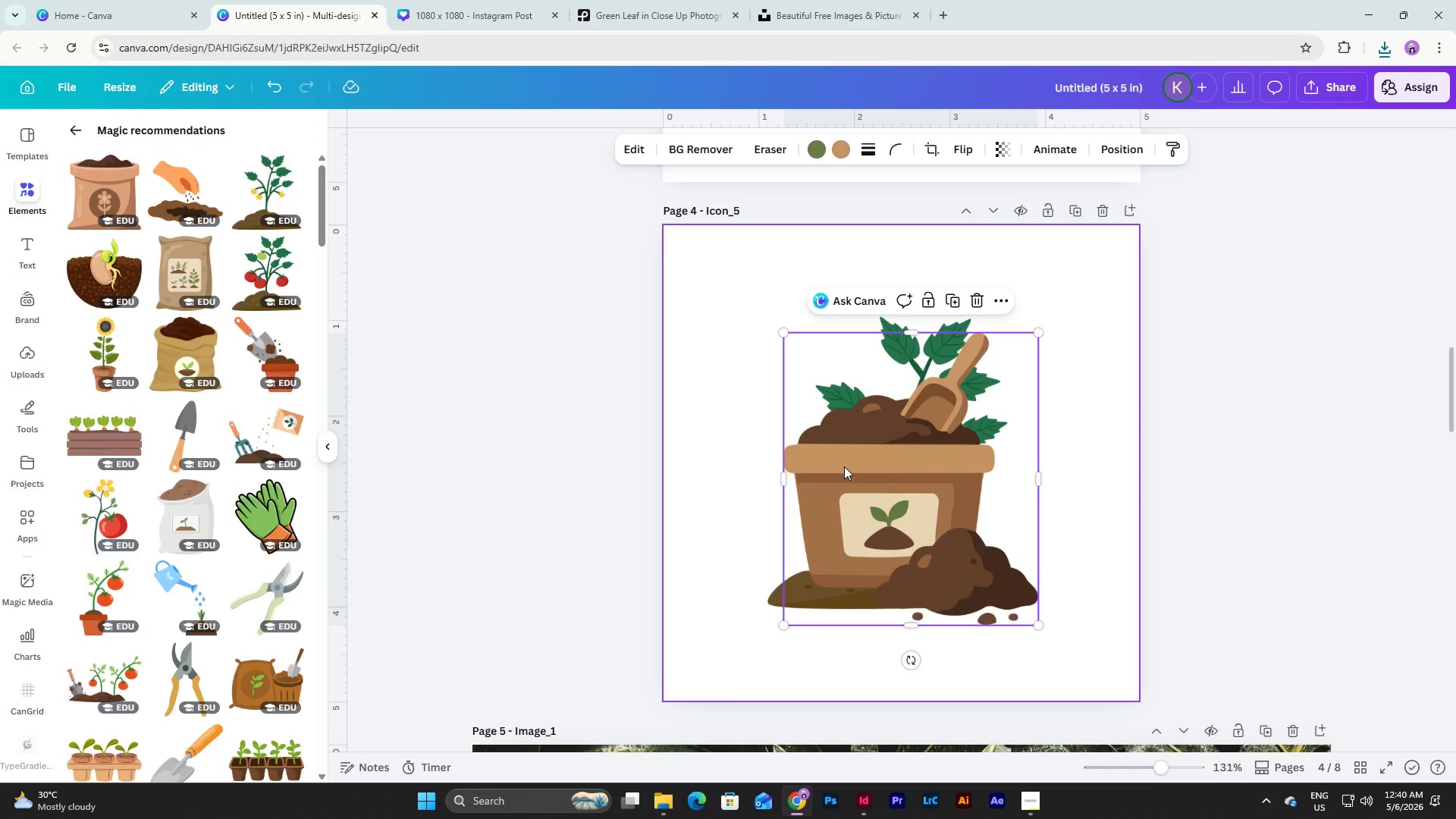 
left_click([879, 477])
 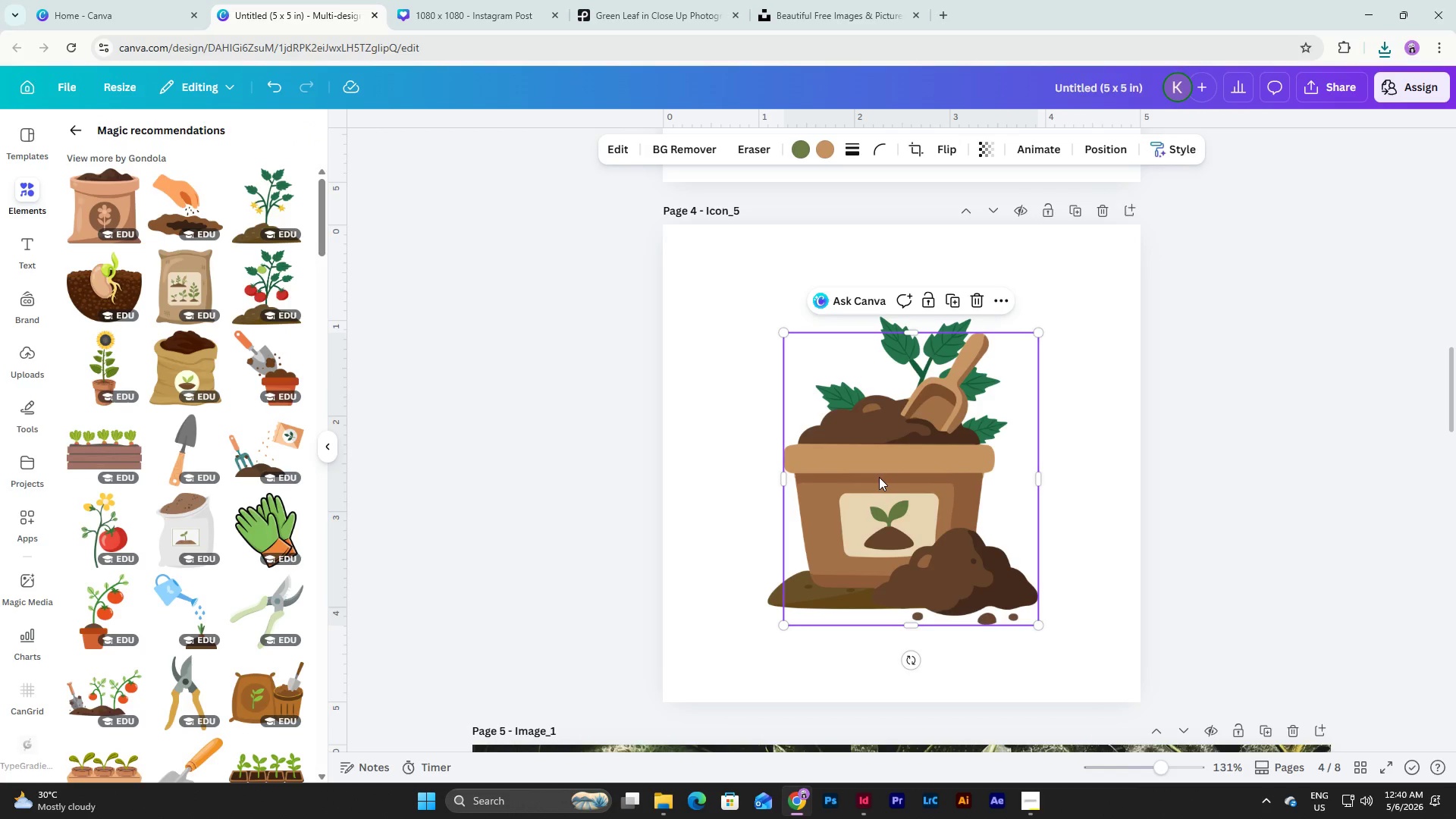 
key(Backspace)
 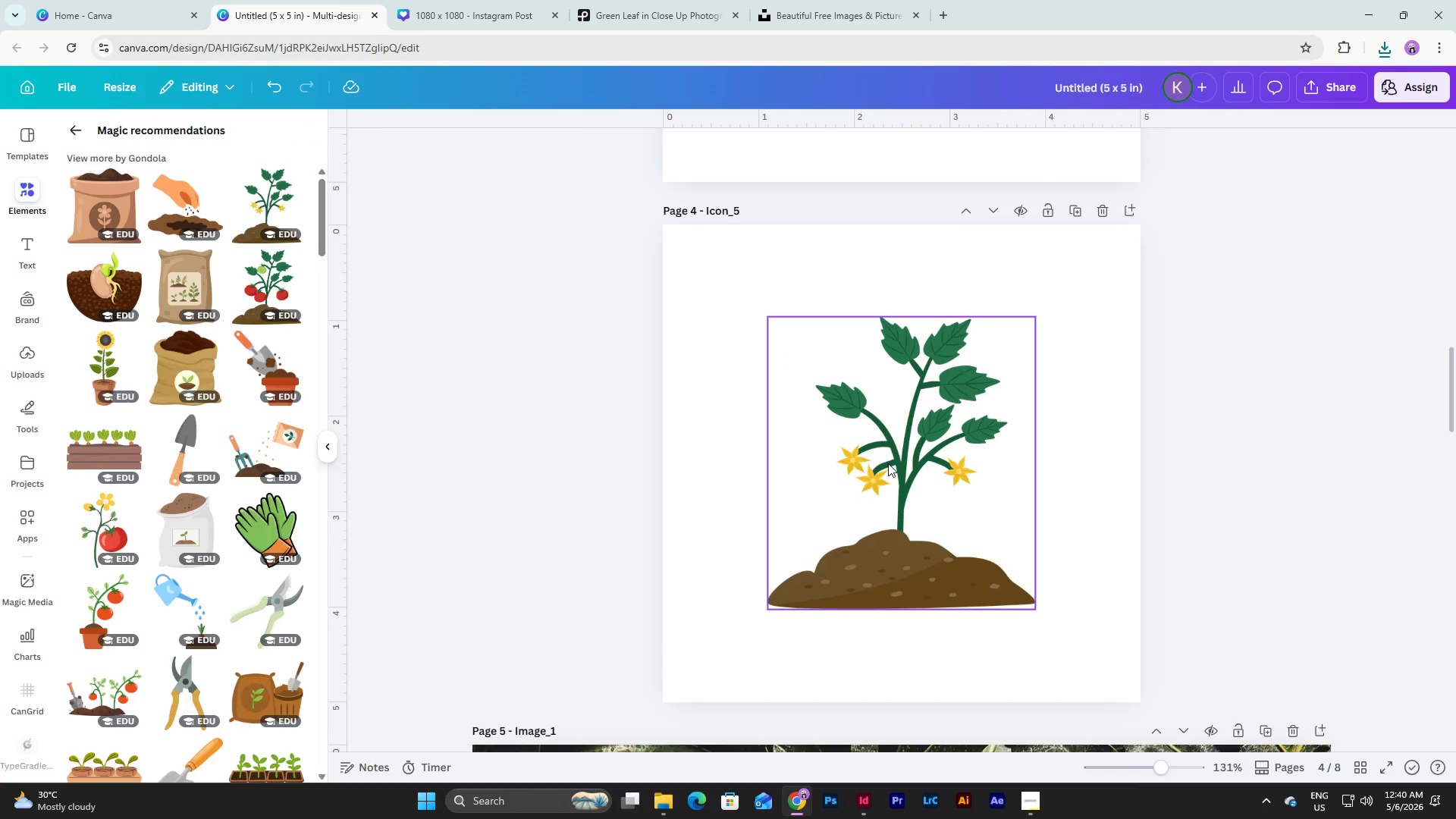 
scroll: coordinate [888, 463], scroll_direction: up, amount: 3.0
 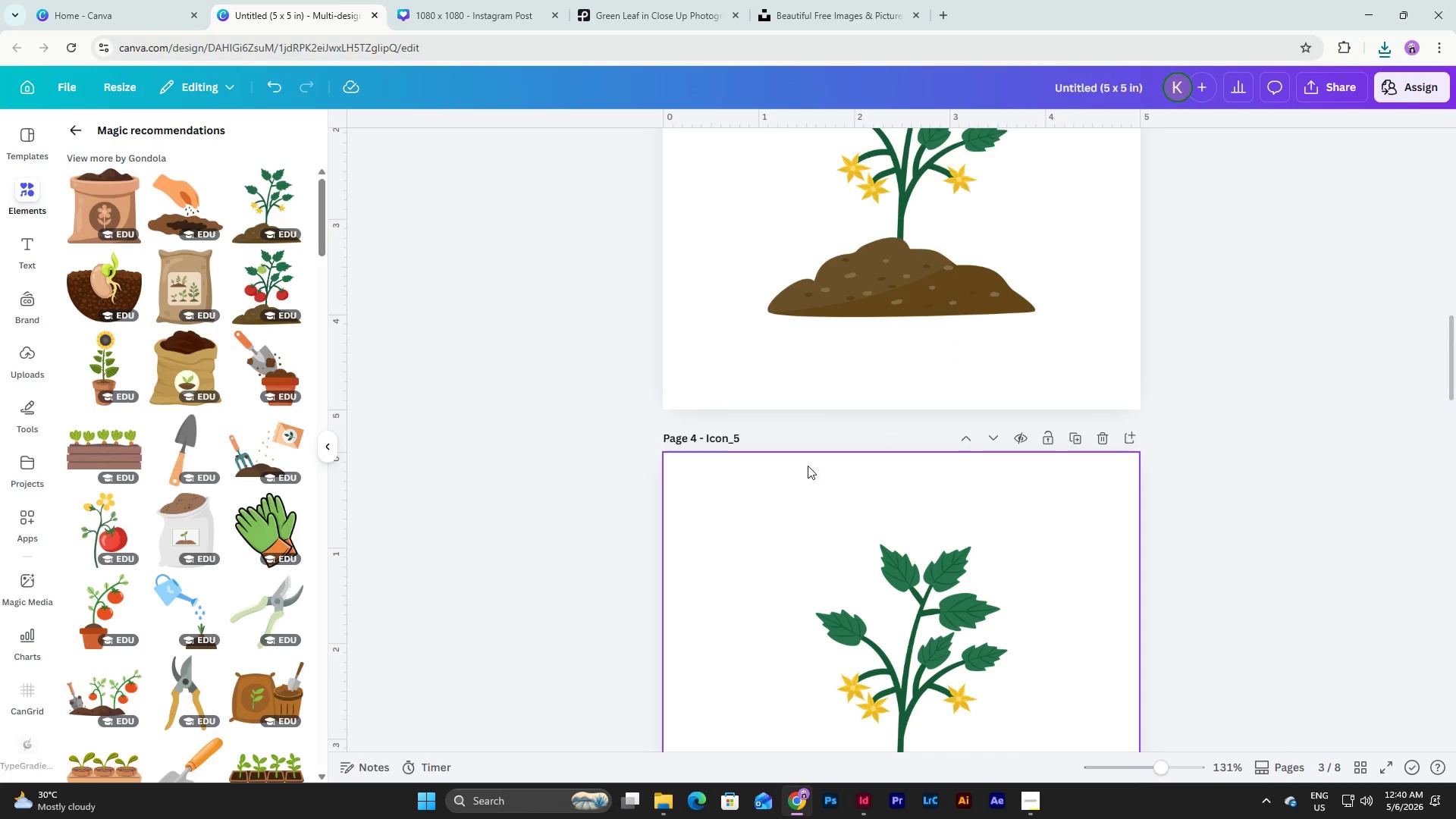 
scroll: coordinate [808, 466], scroll_direction: down, amount: 5.0
 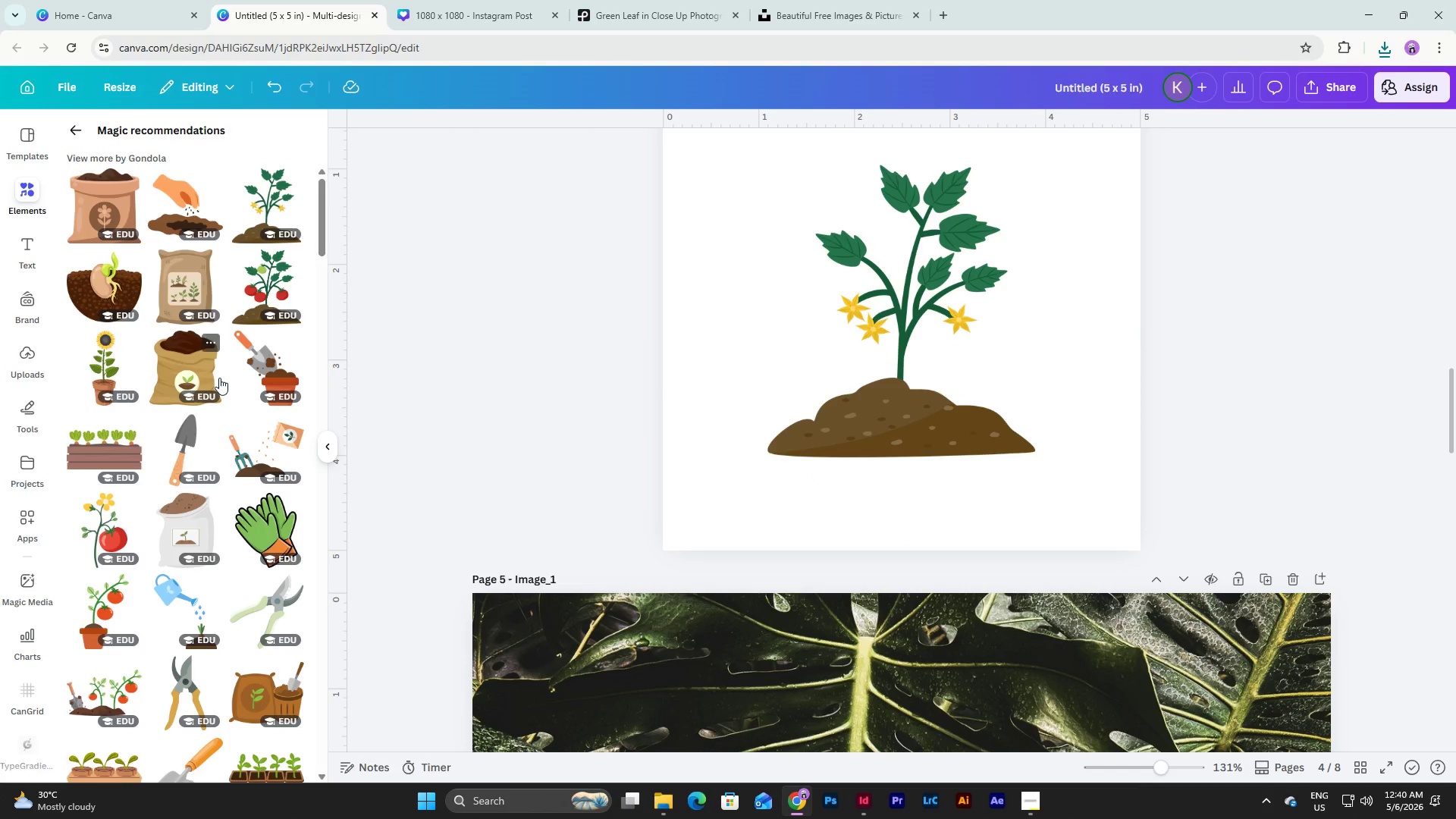 
mouse_move([152, 298])
 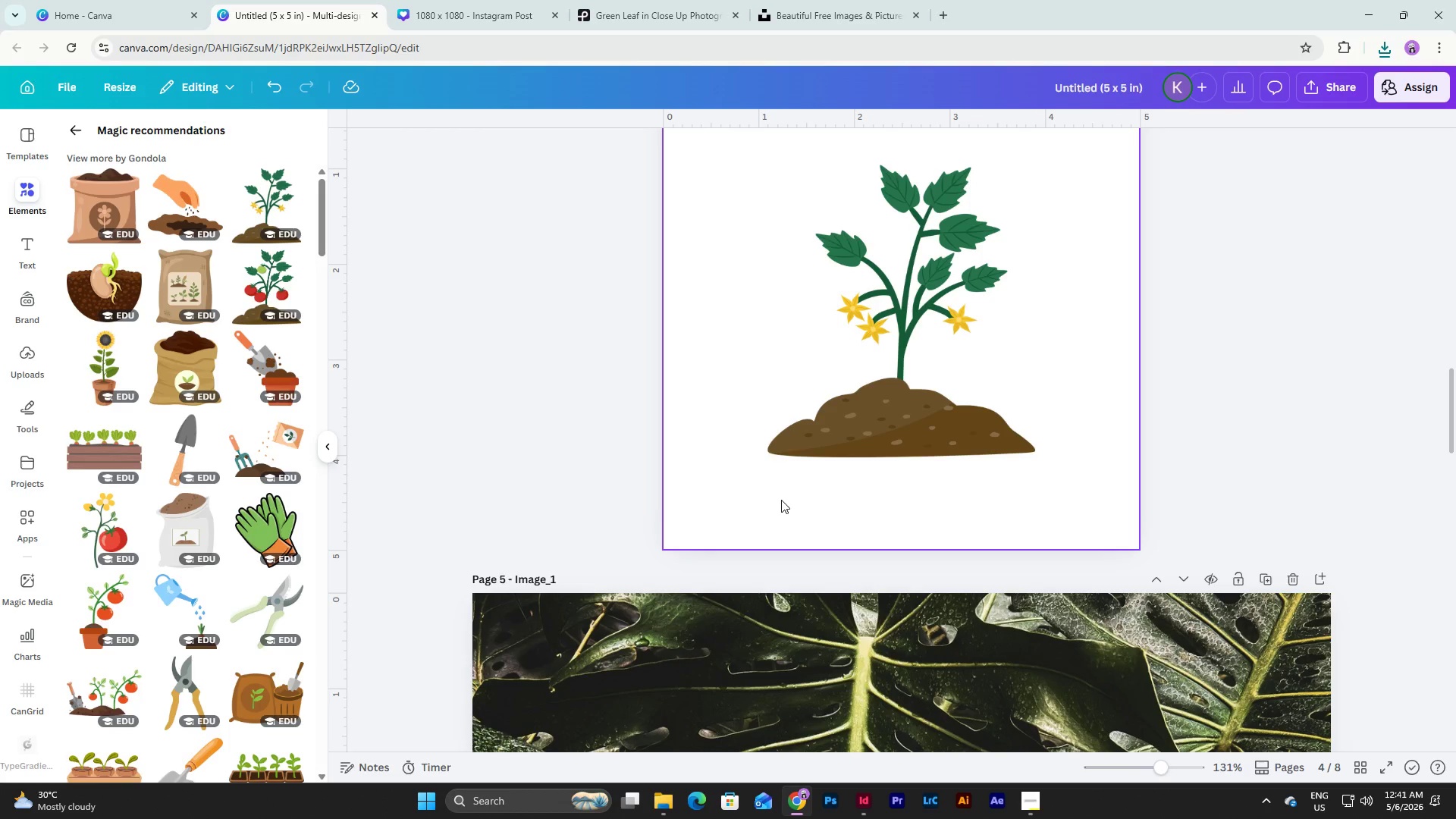 
wait(15.66)
 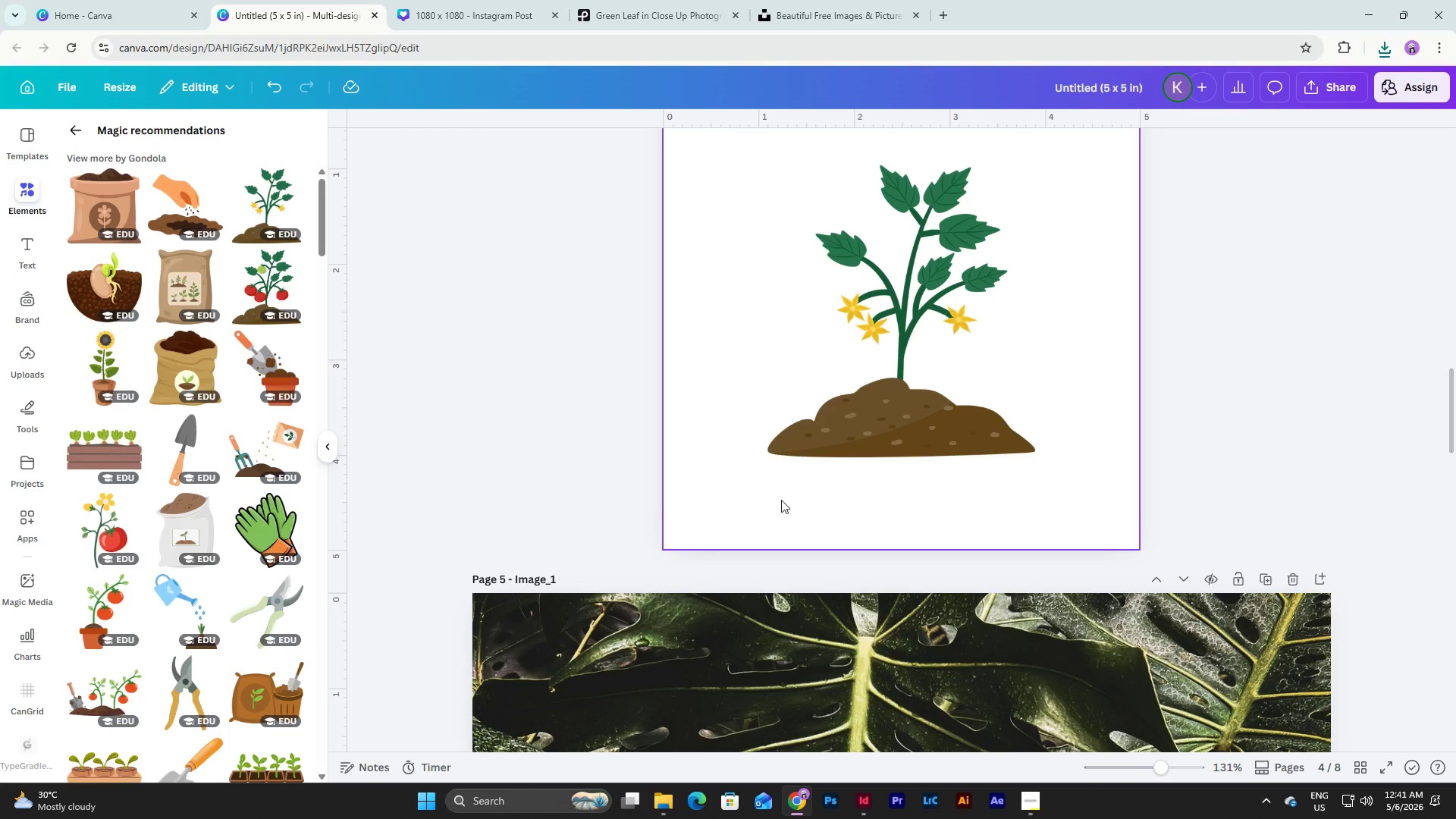 
scroll: coordinate [968, 387], scroll_direction: up, amount: 2.0
 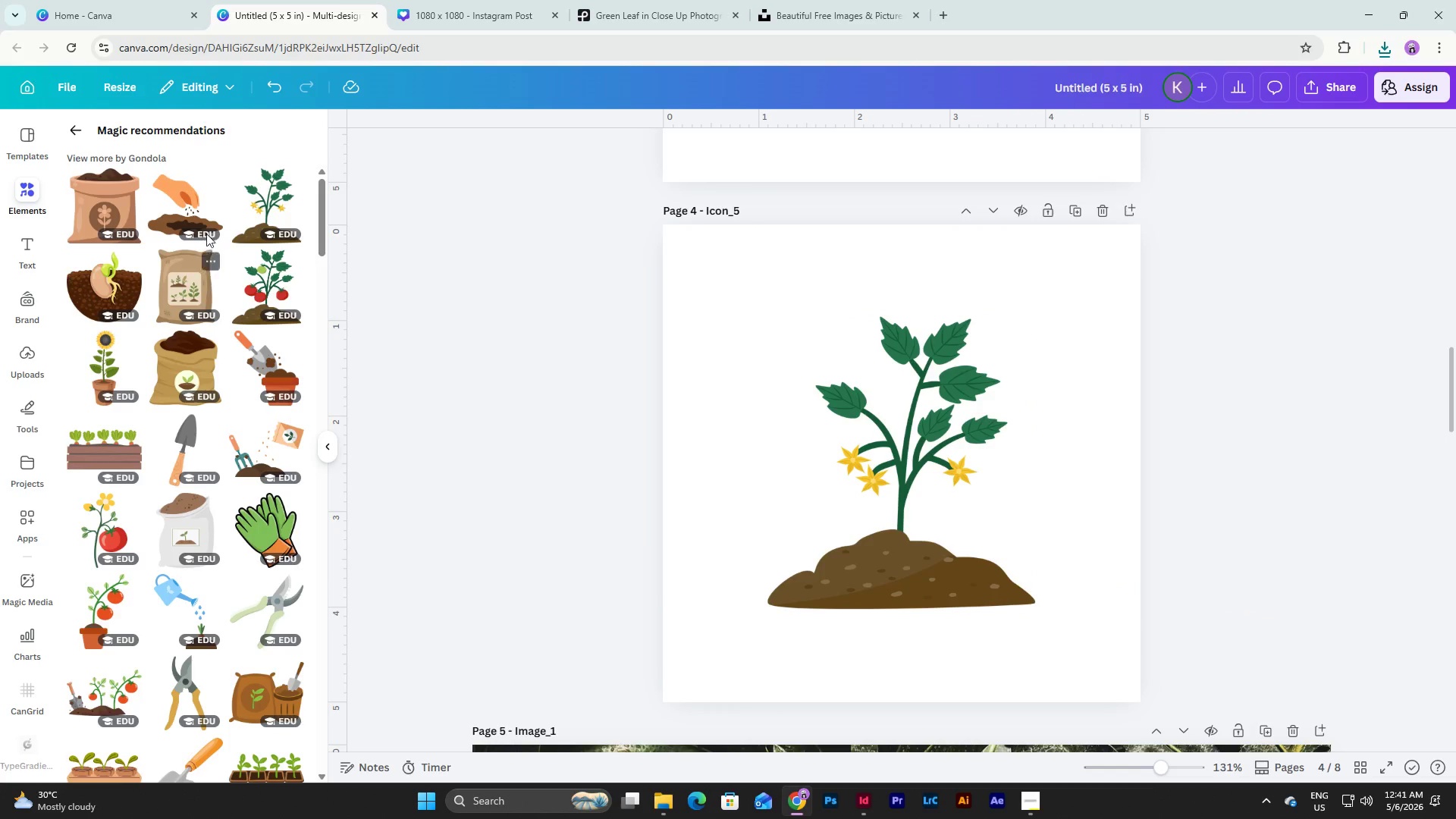 
left_click([197, 218])
 